 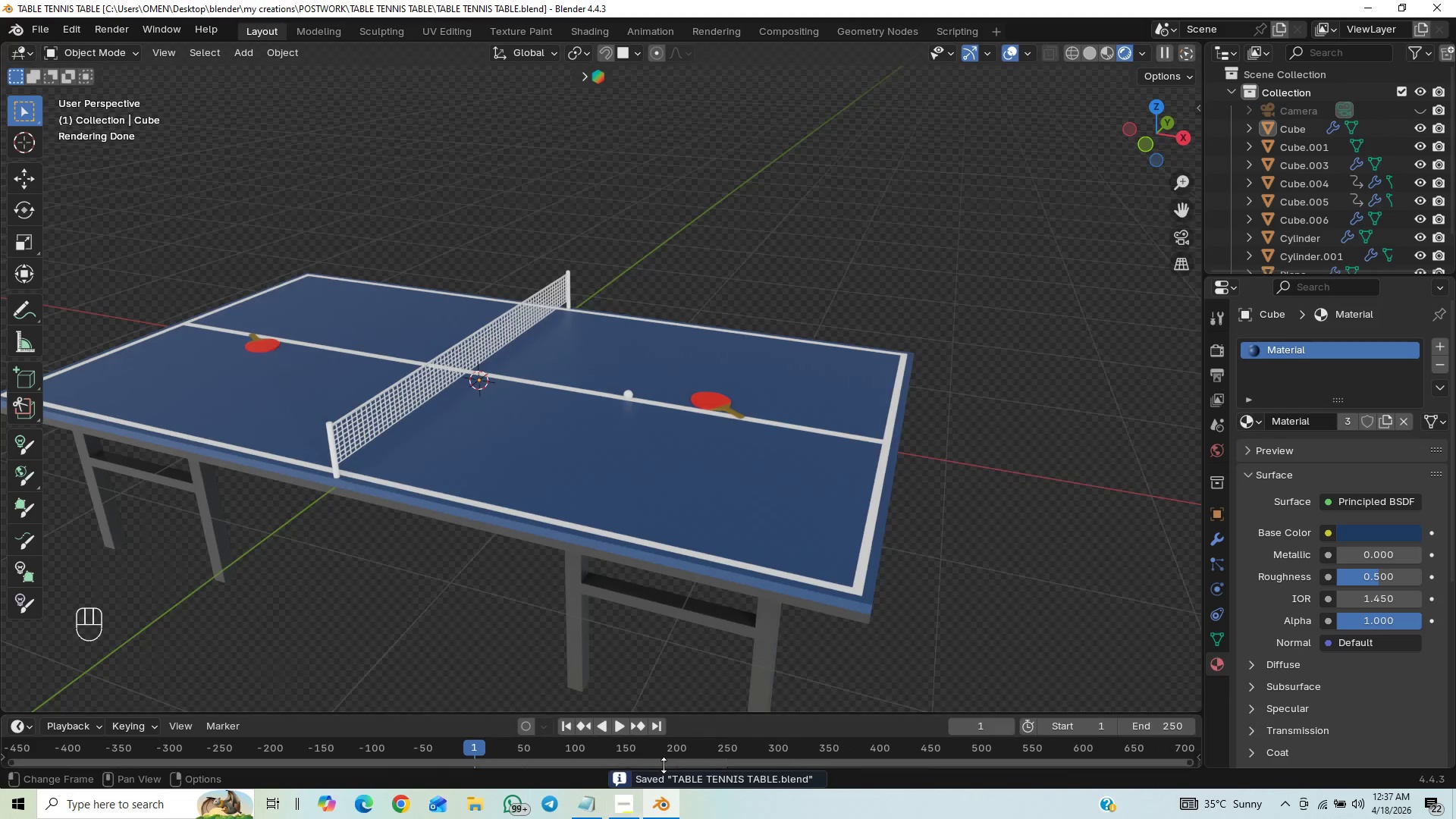 
key(Control+S)
 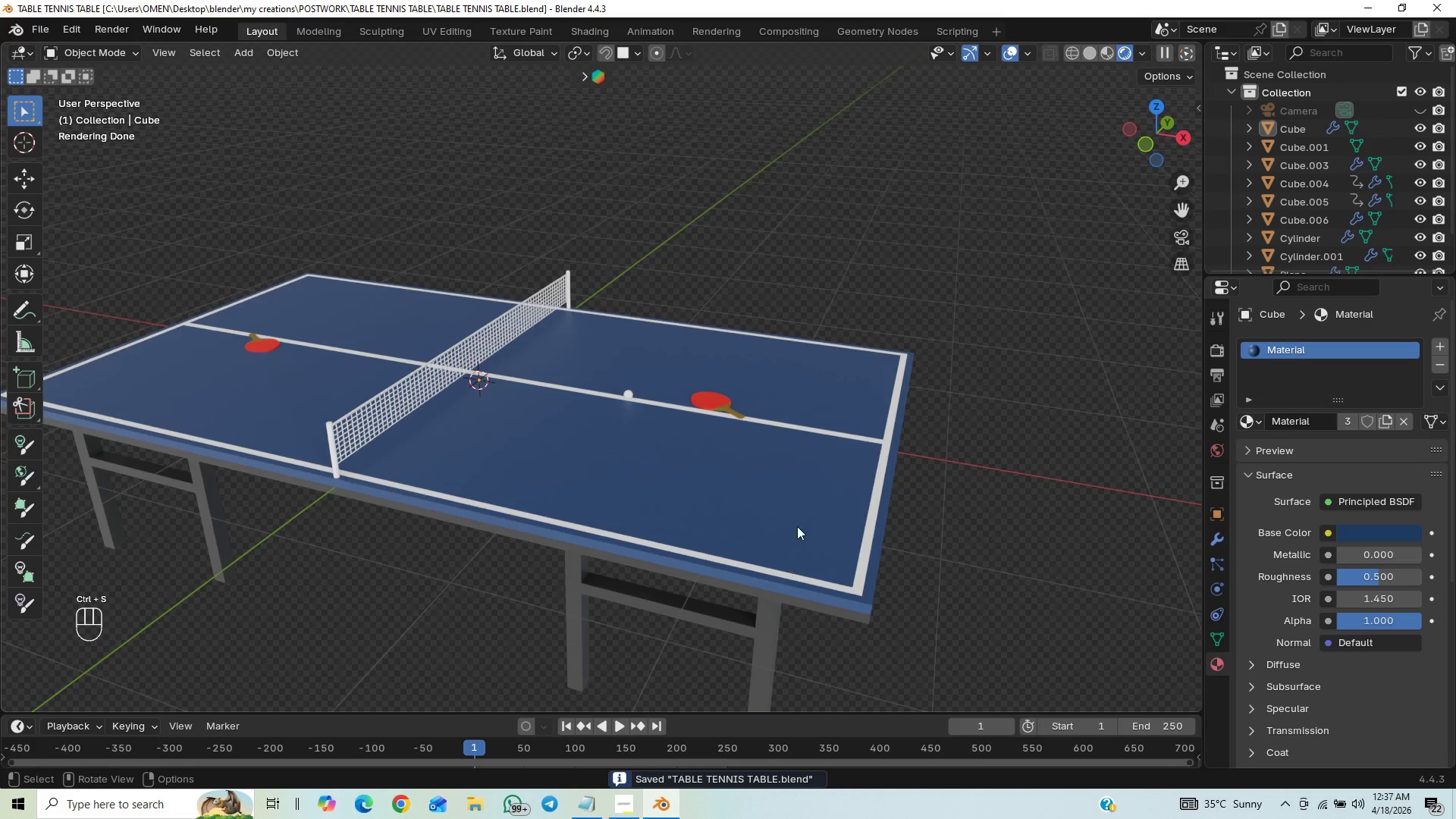 
left_click([792, 538])
 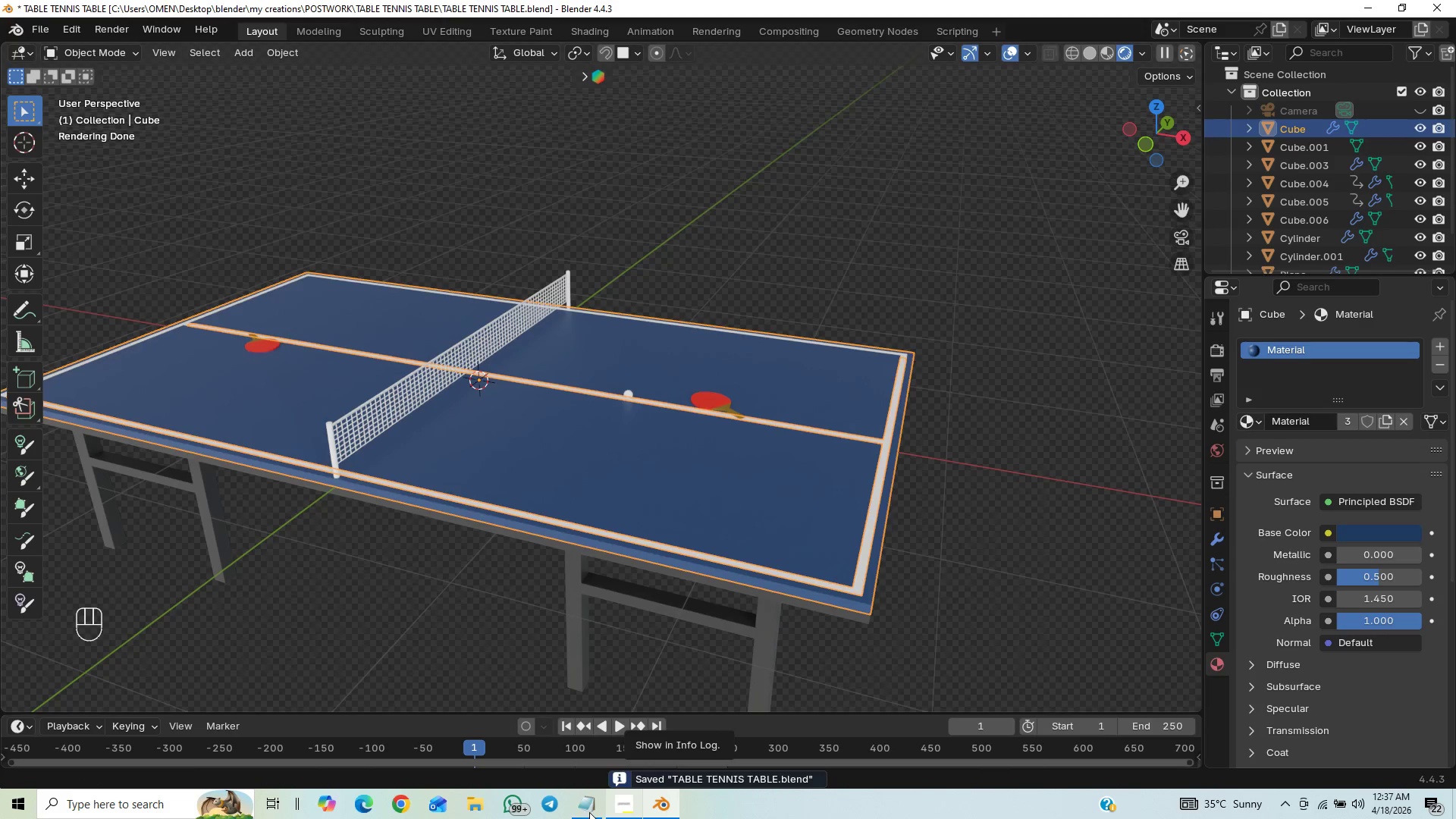 
left_click([581, 814])
 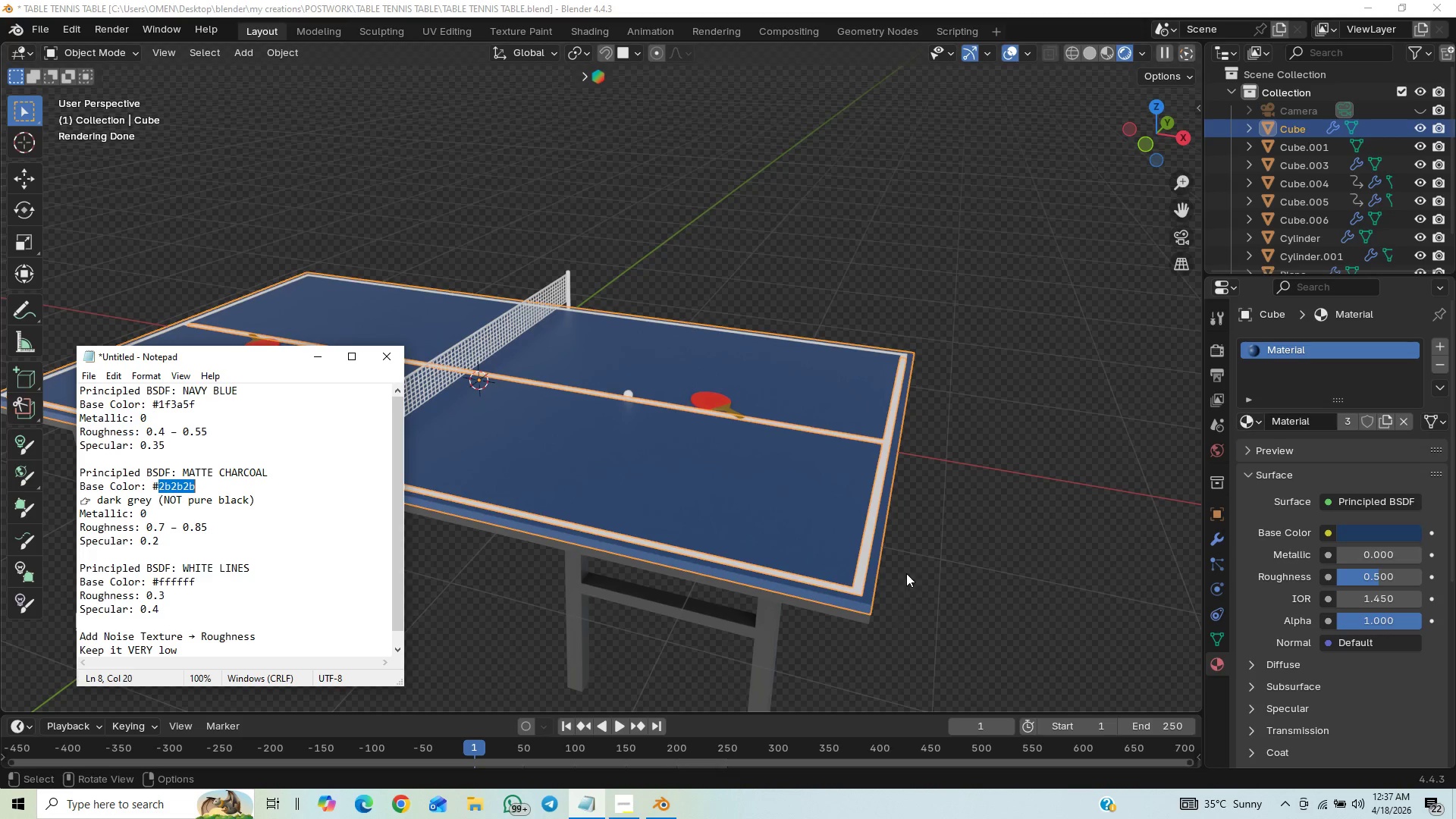 
wait(10.59)
 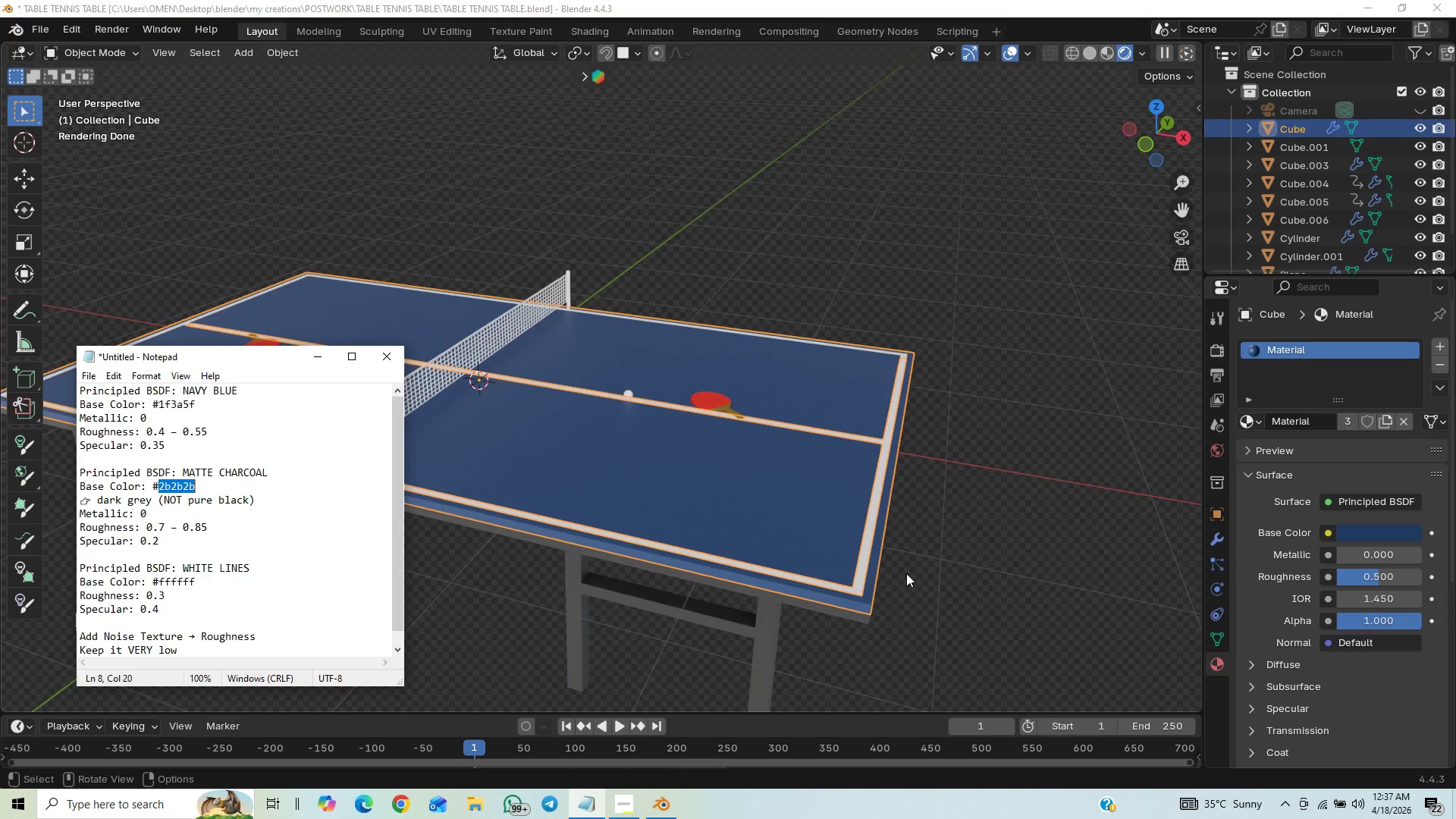 
key(Period)
 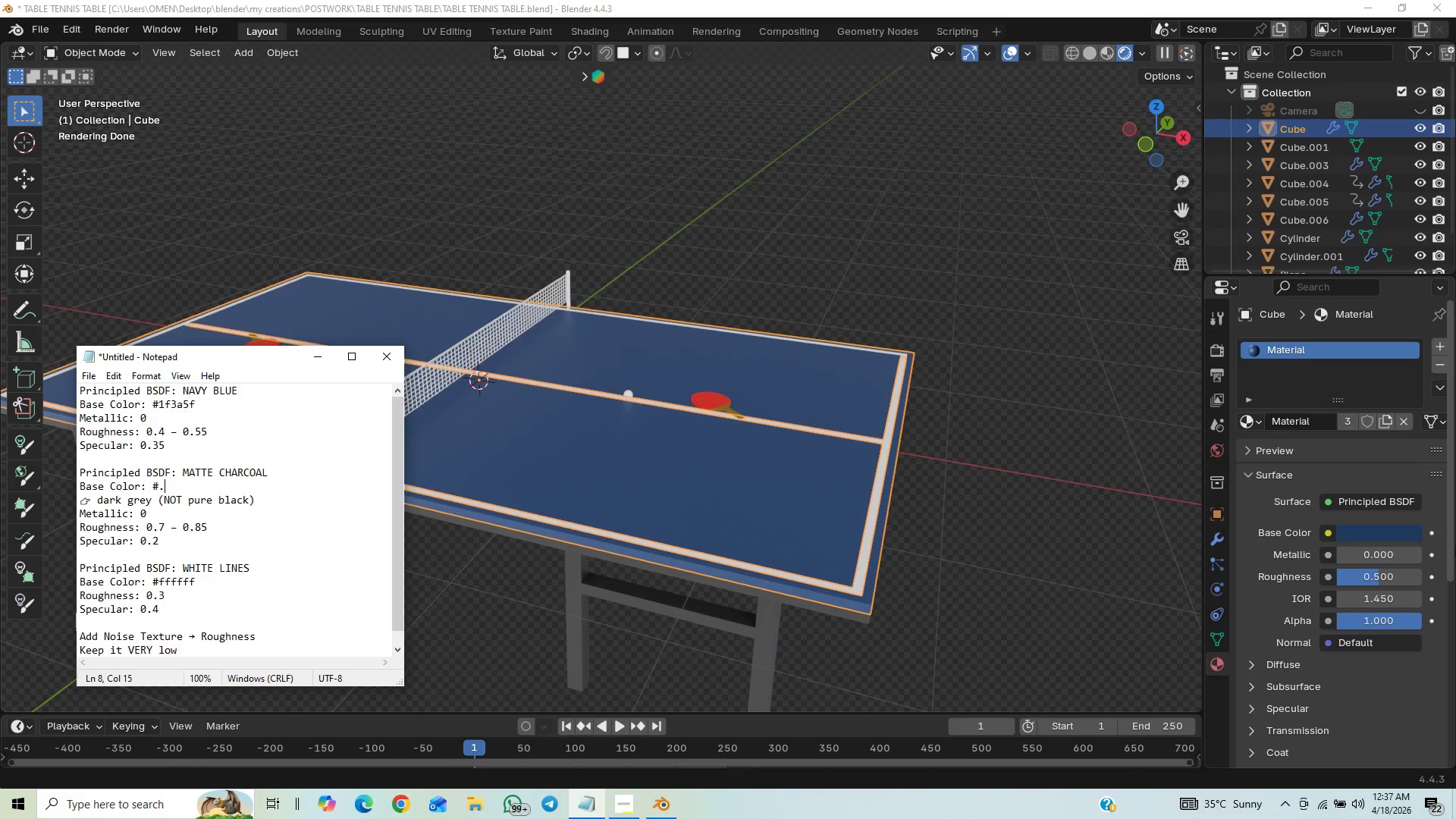 
key(4)
 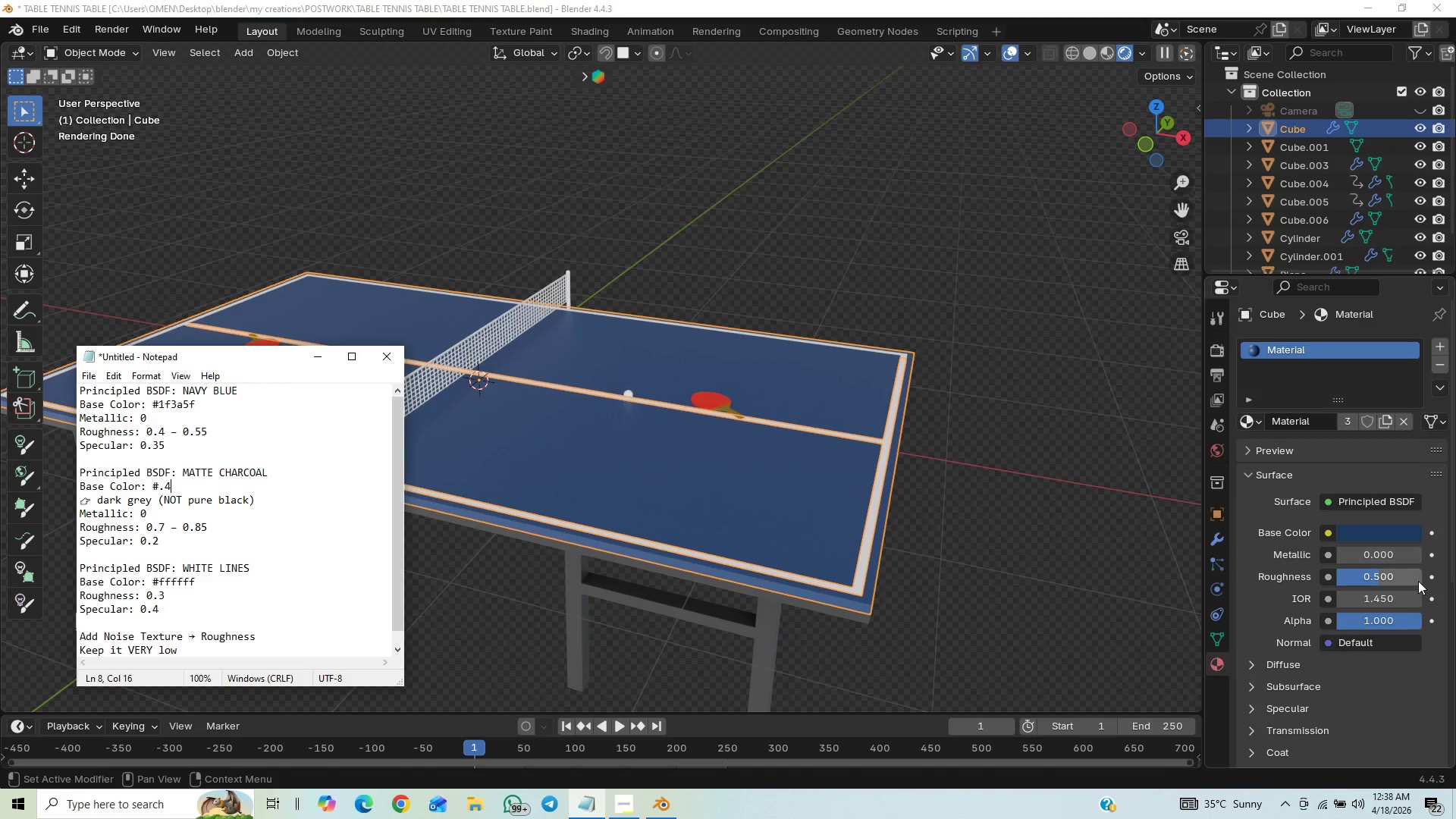 
left_click_drag(start_coordinate=[1401, 573], to_coordinate=[237, 570])
 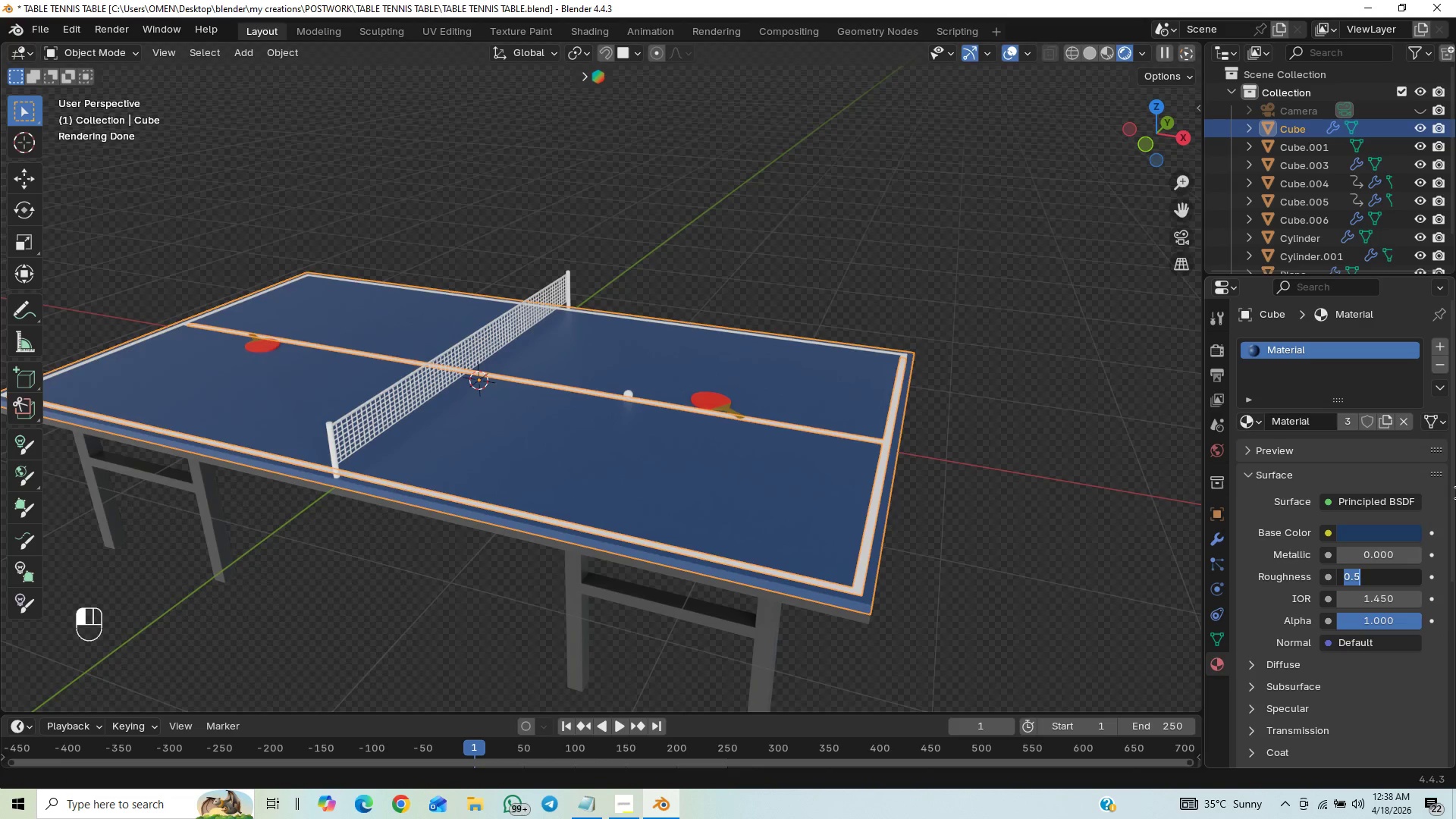 
key(Period)
 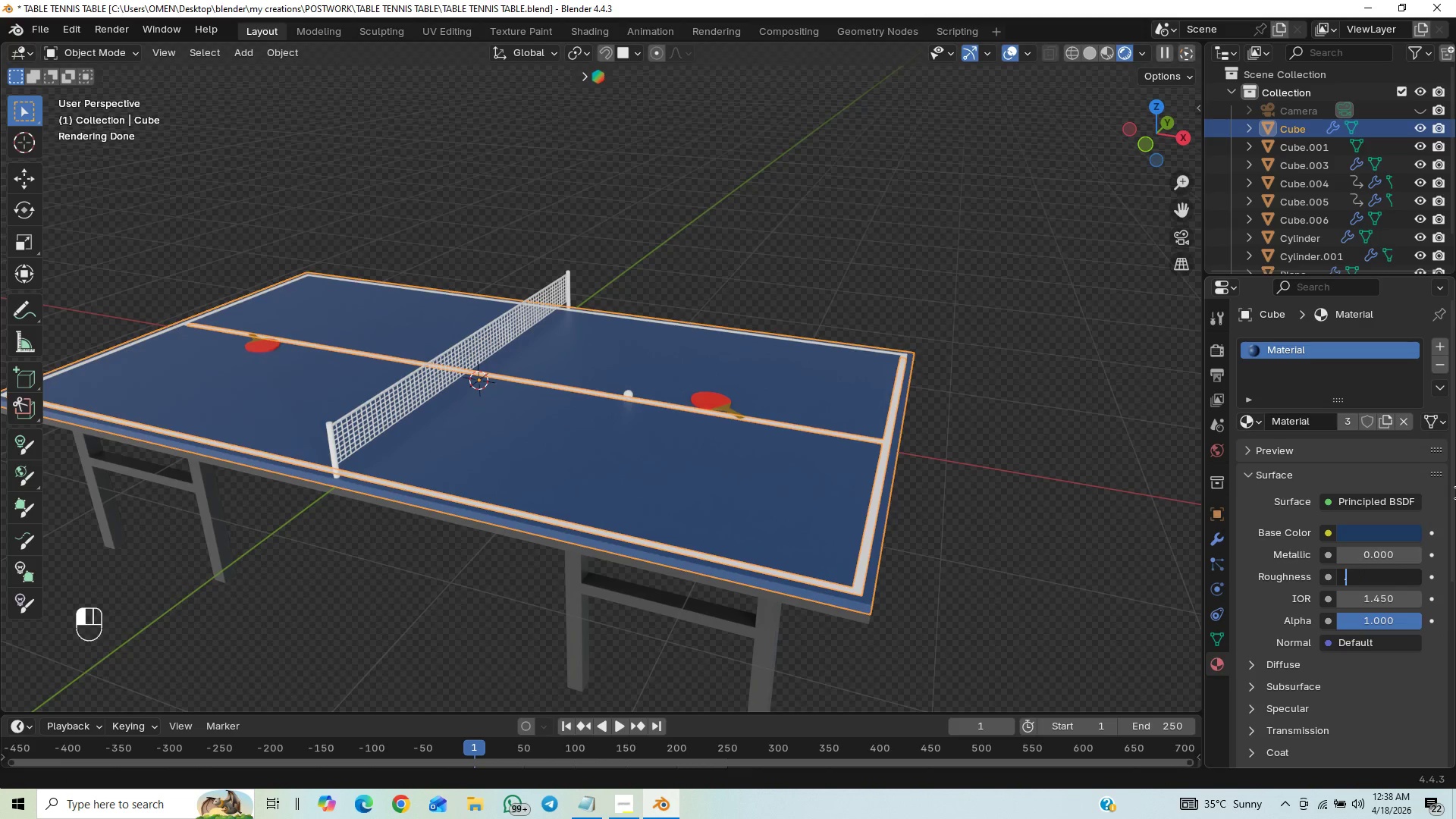 
key(4)
 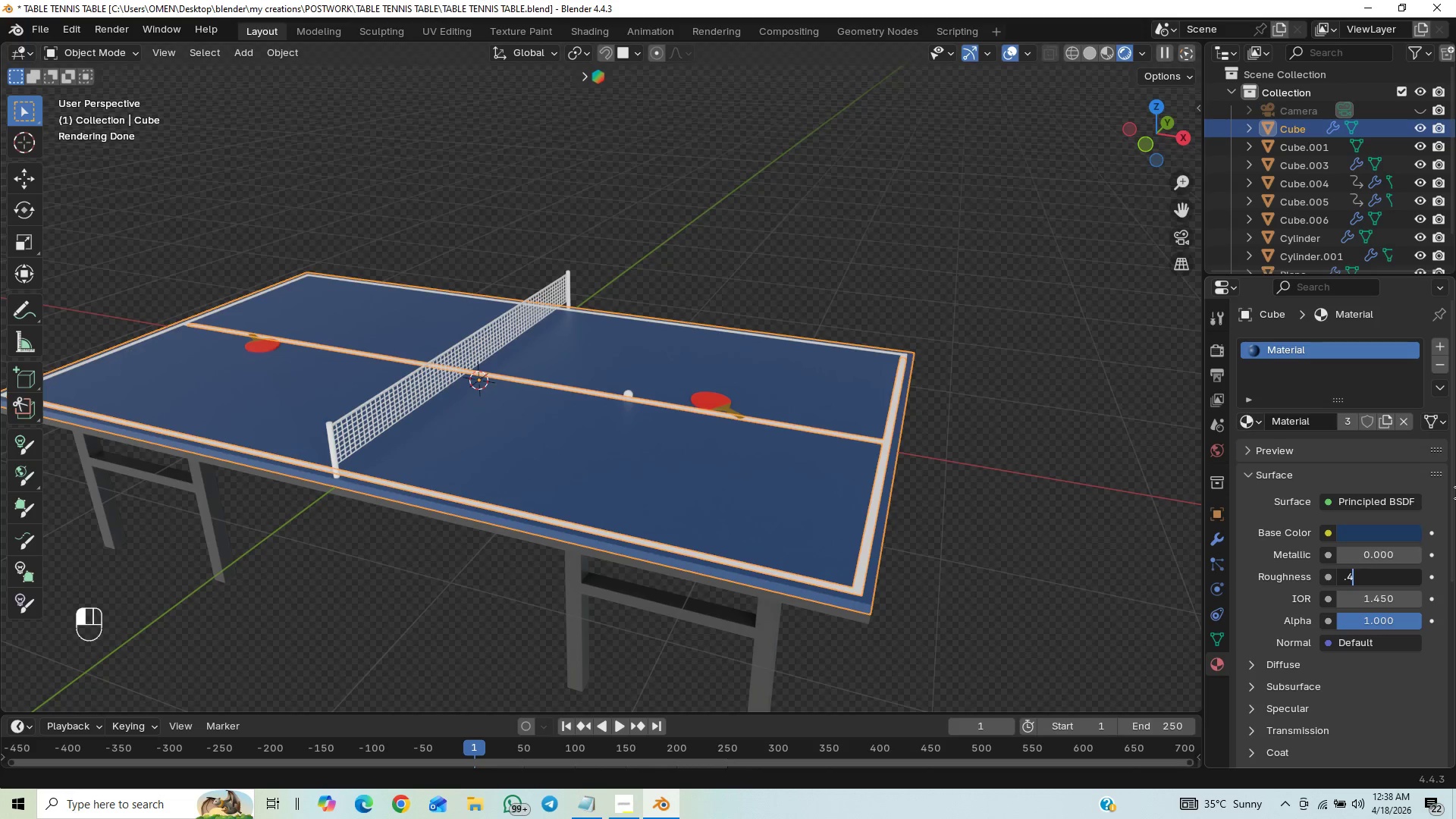 
key(Enter)
 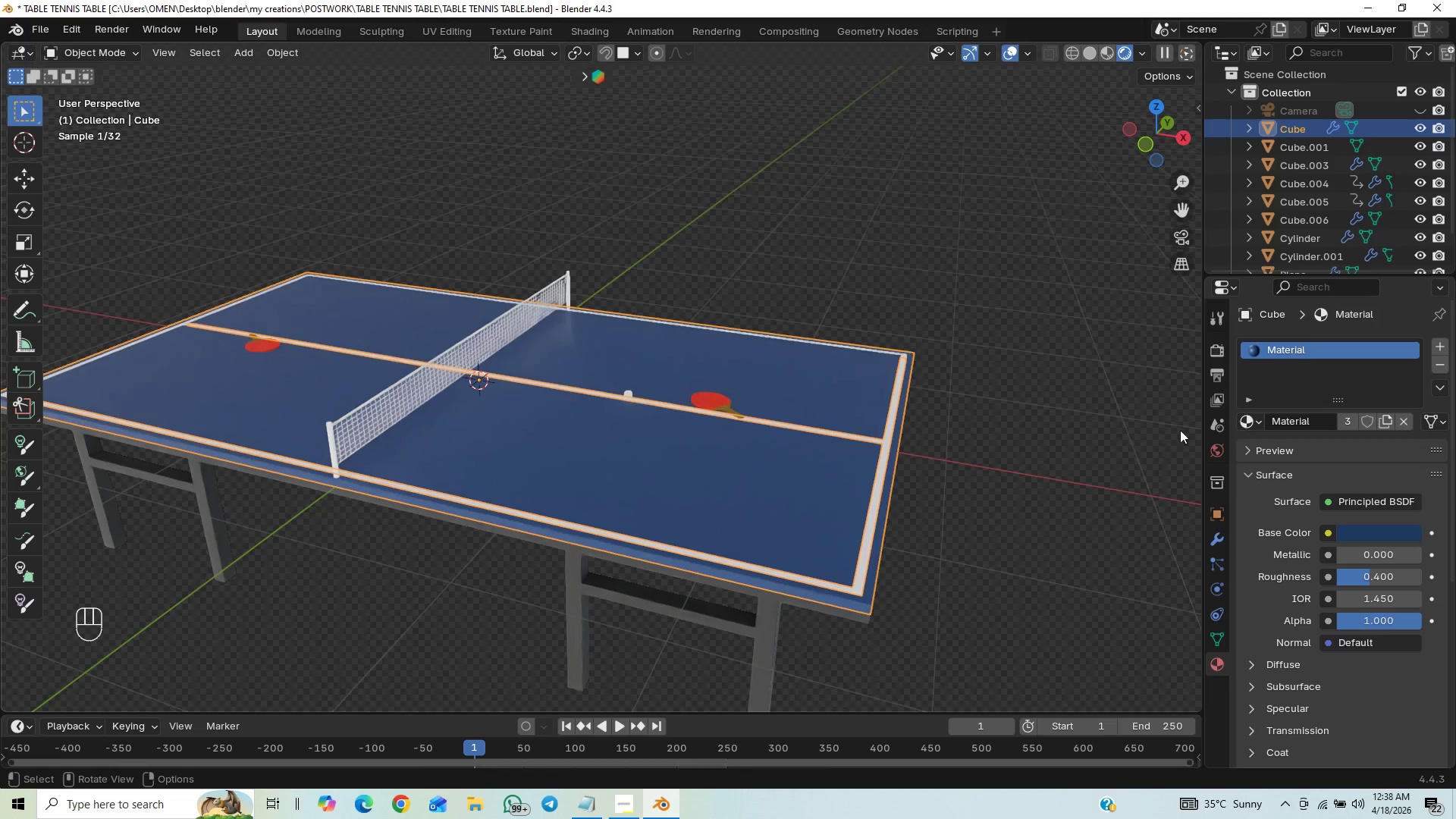 
hold_key(key=ControlLeft, duration=1.5)
 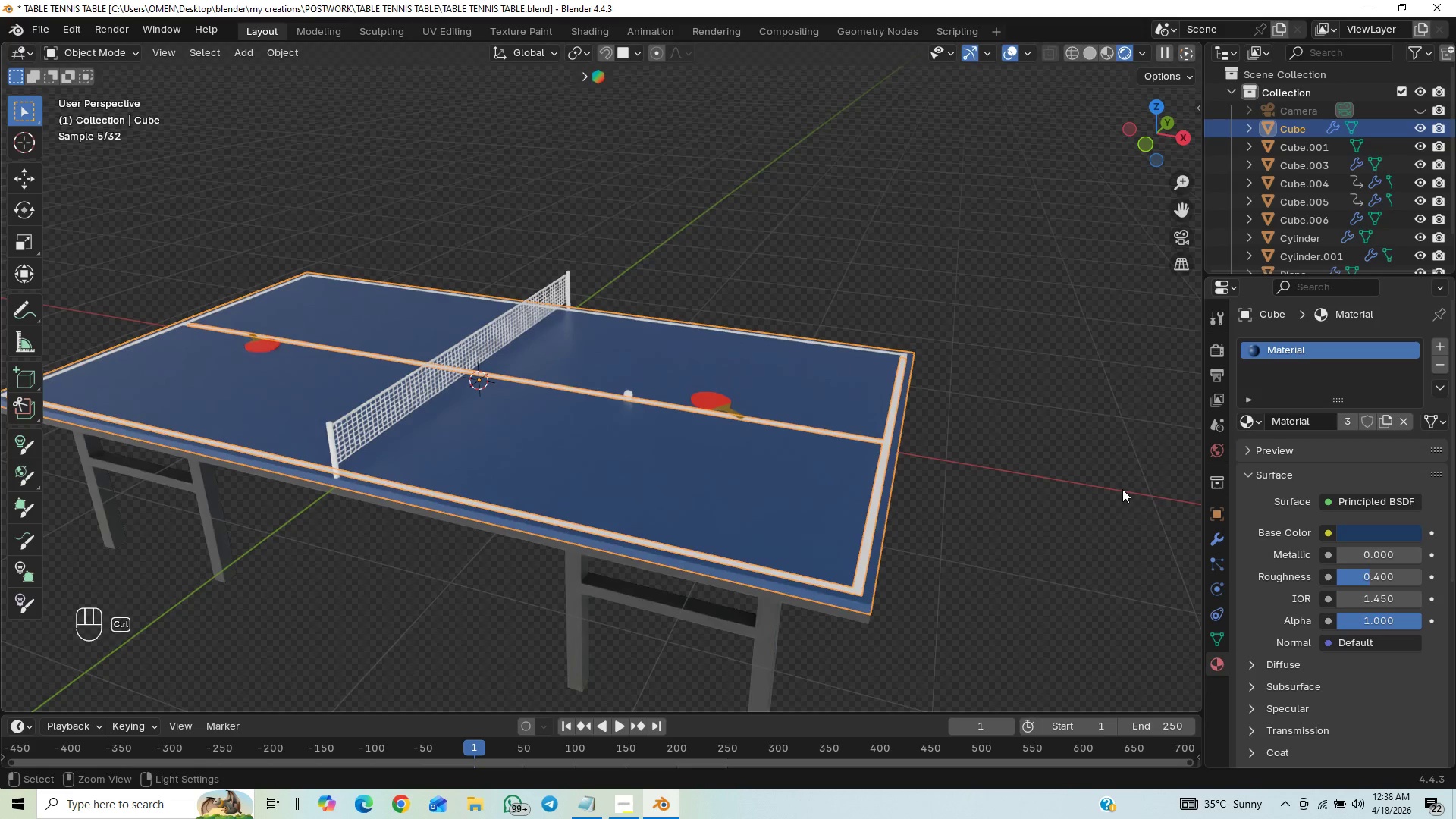 
key(Control+S)
 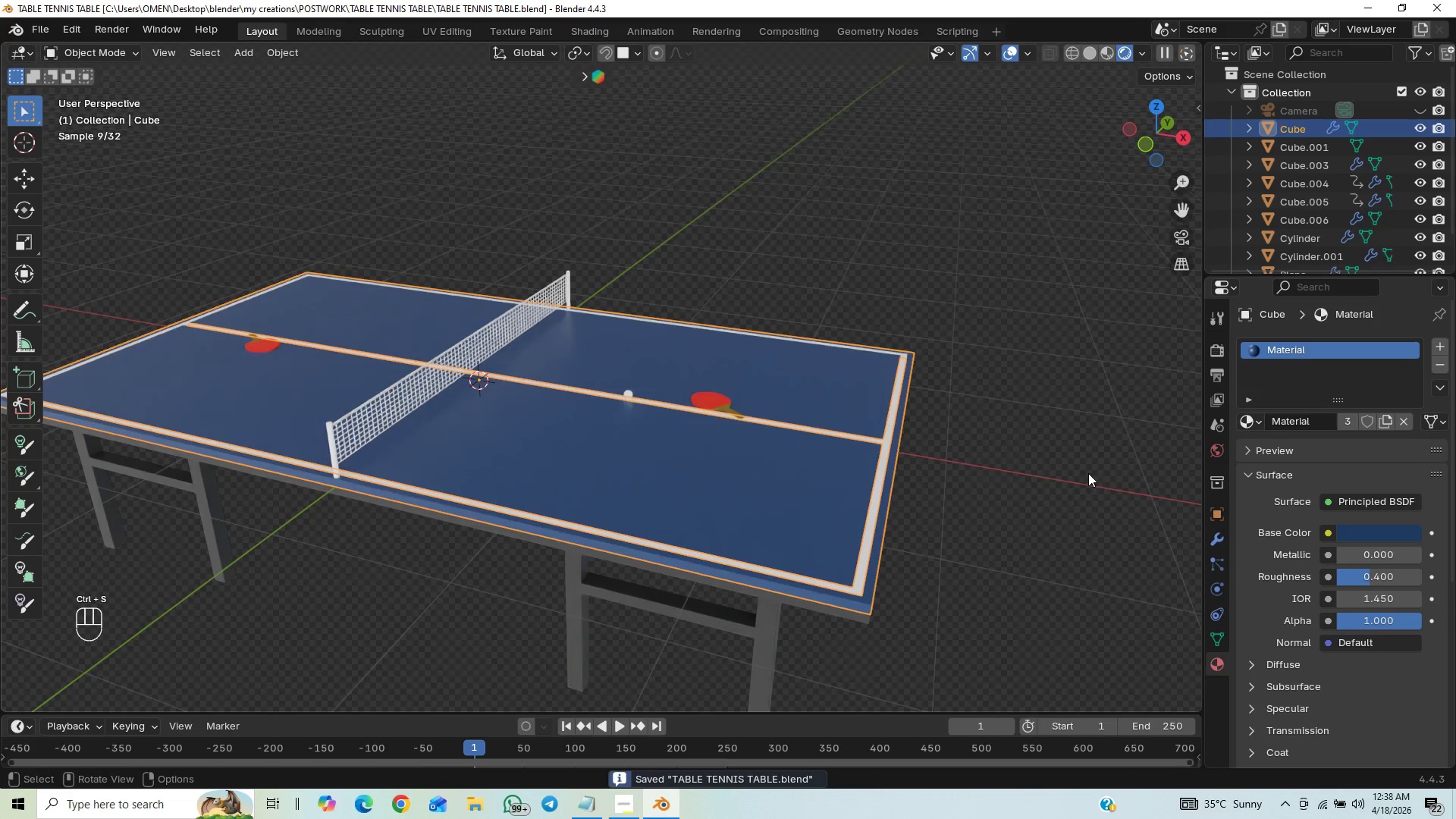 
key(G)
 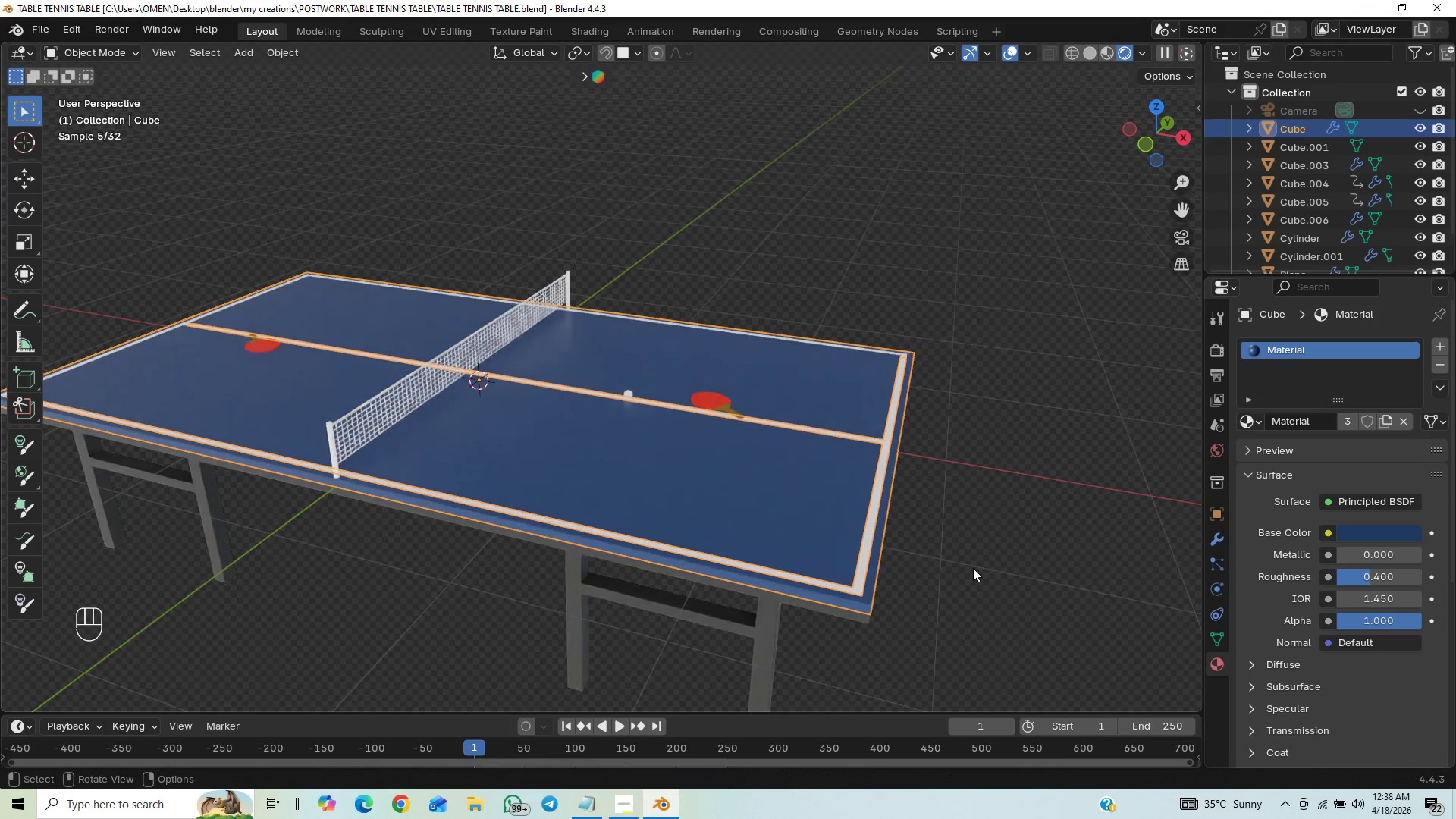 
wait(5.86)
 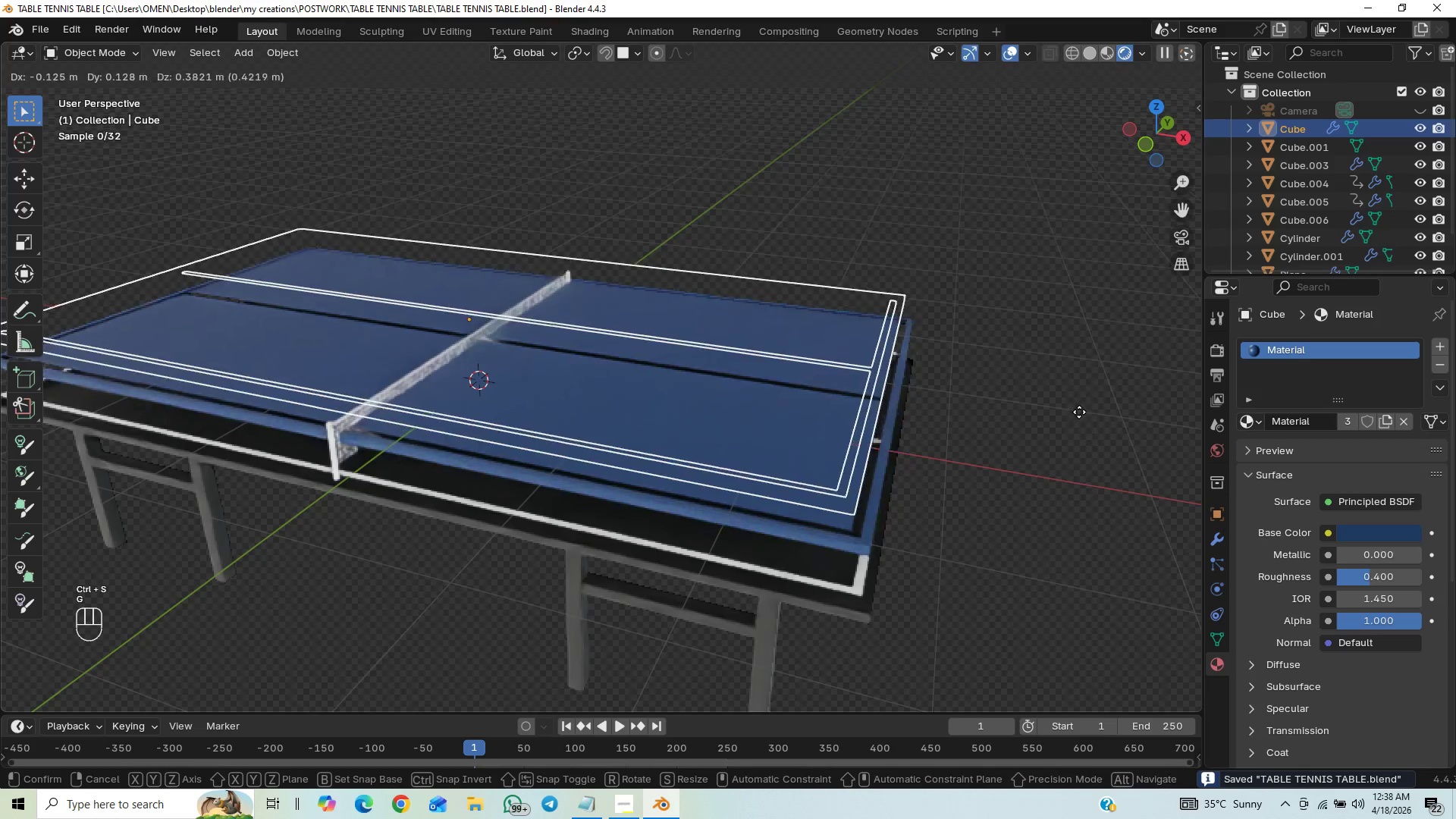 
left_click([589, 800])
 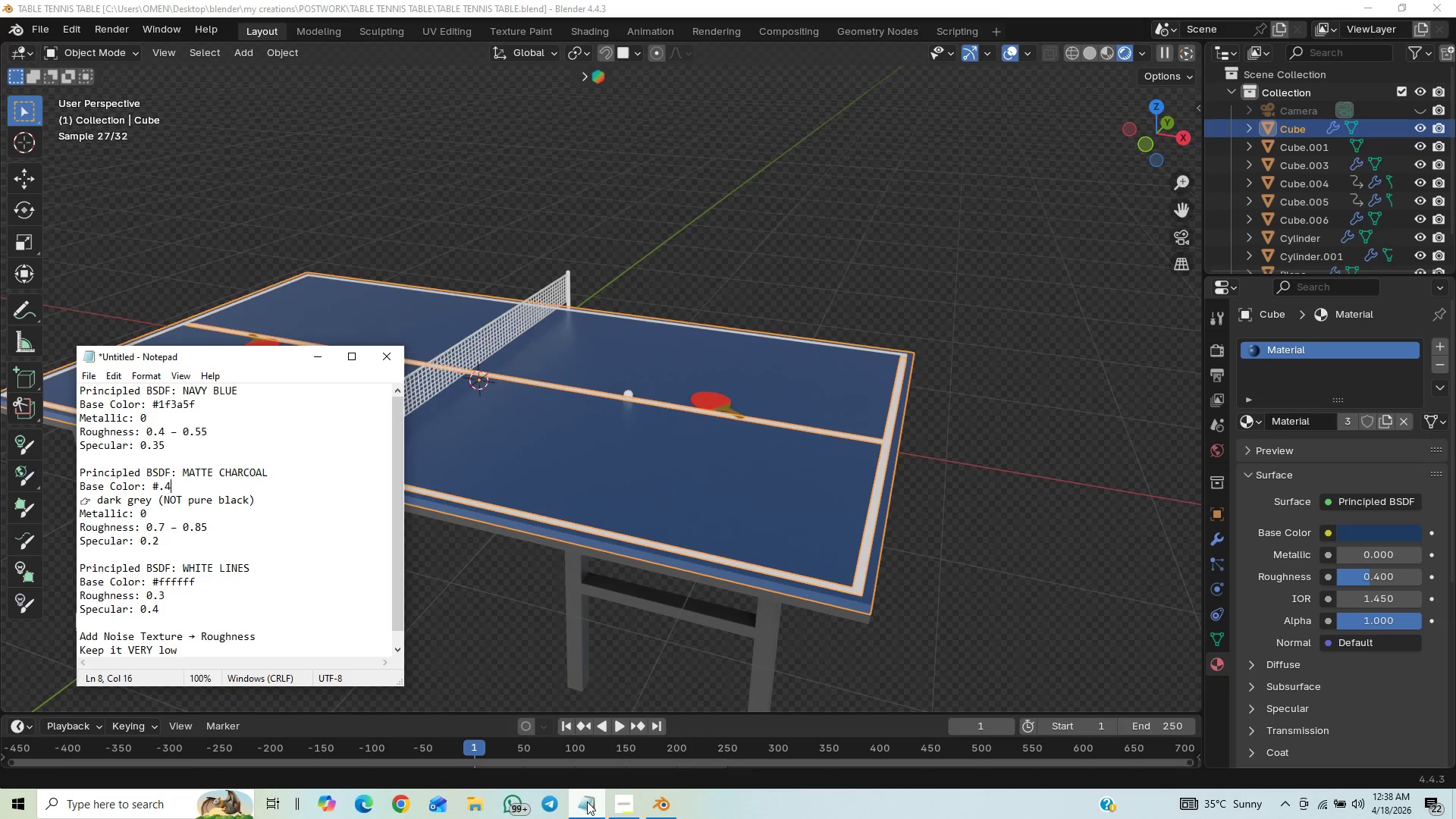 
left_click([587, 803])
 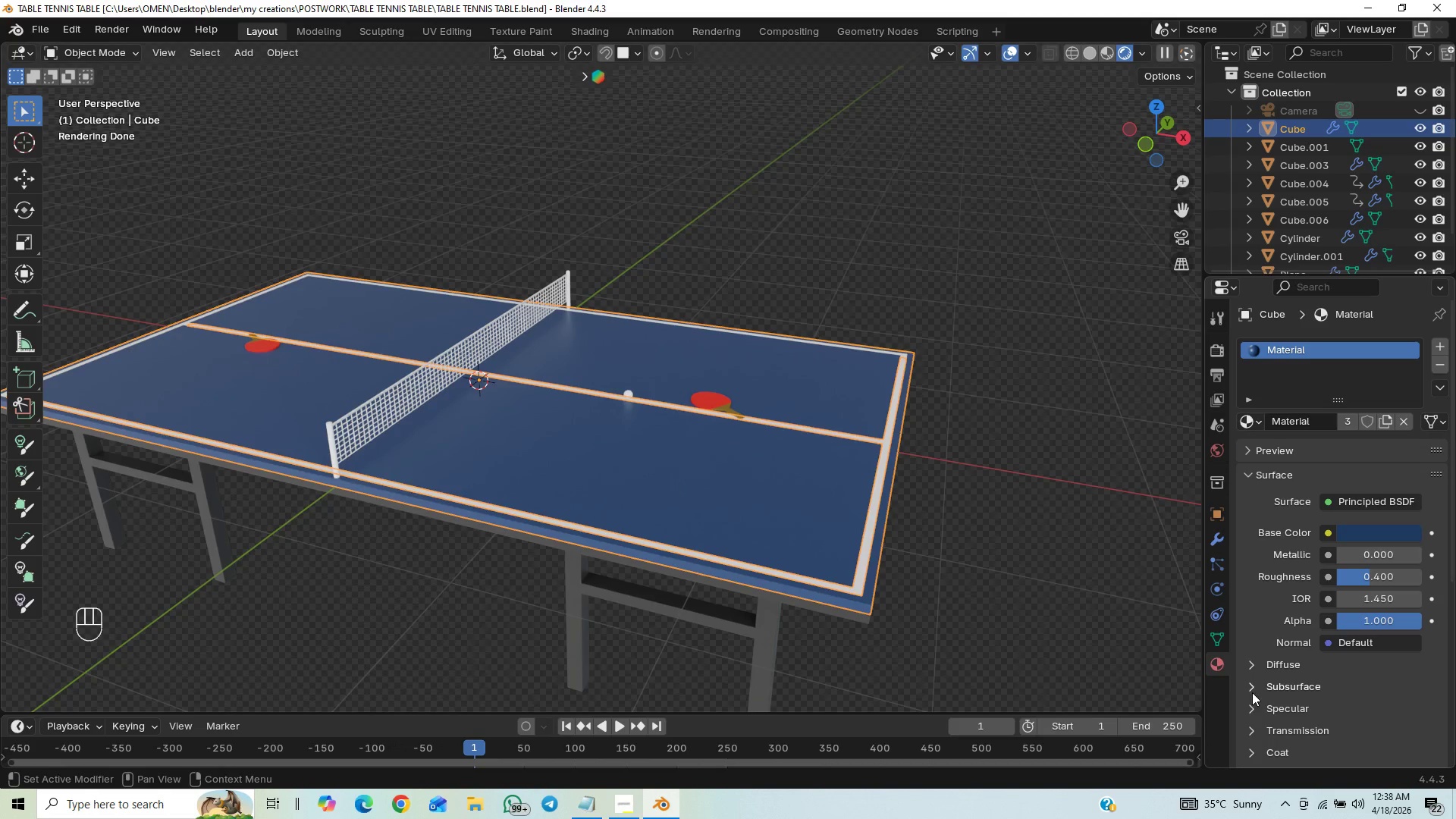 
left_click([1246, 706])
 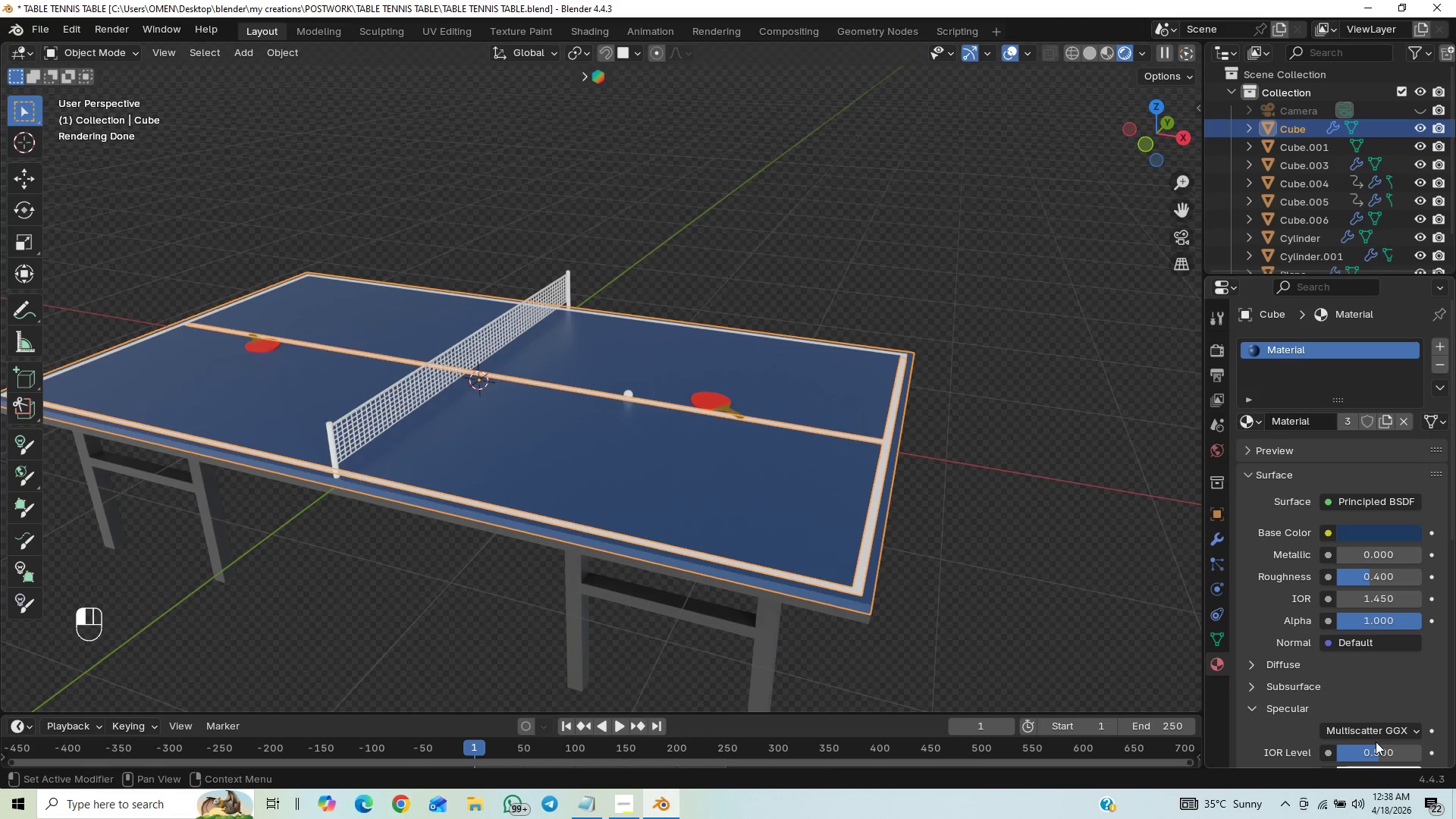 
left_click_drag(start_coordinate=[1368, 750], to_coordinate=[203, 268])
 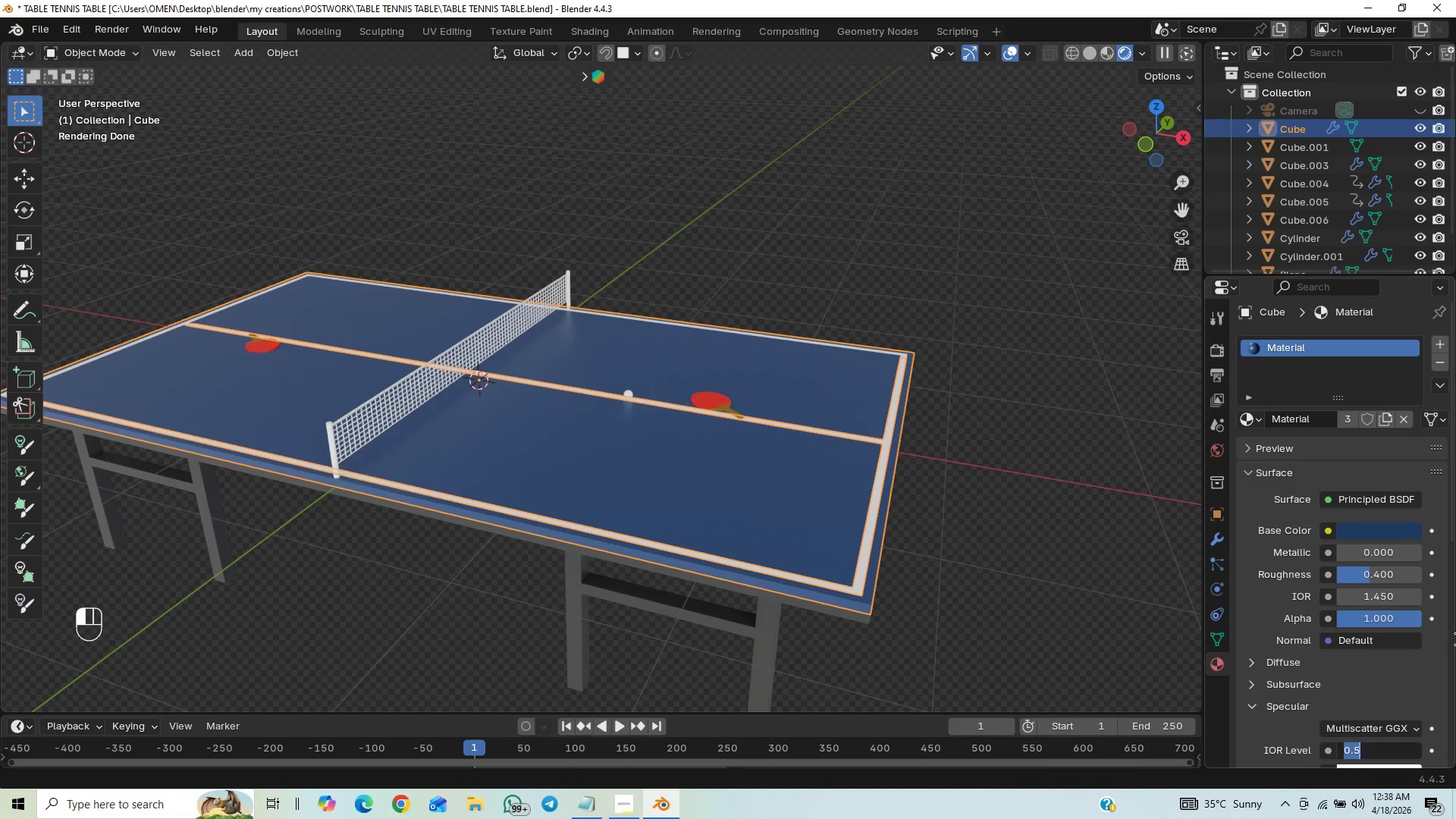 
type(.35)
 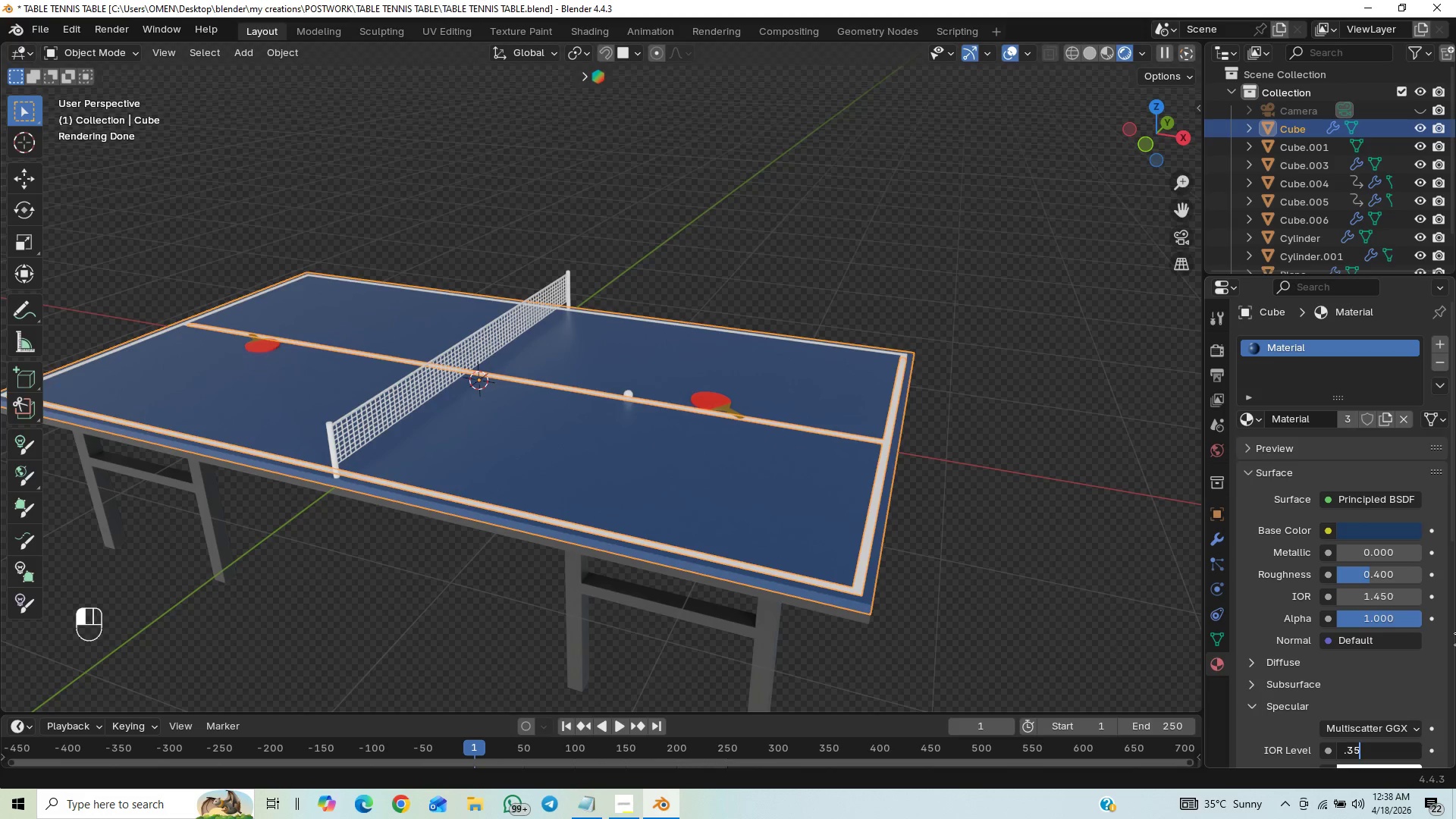 
key(Enter)
 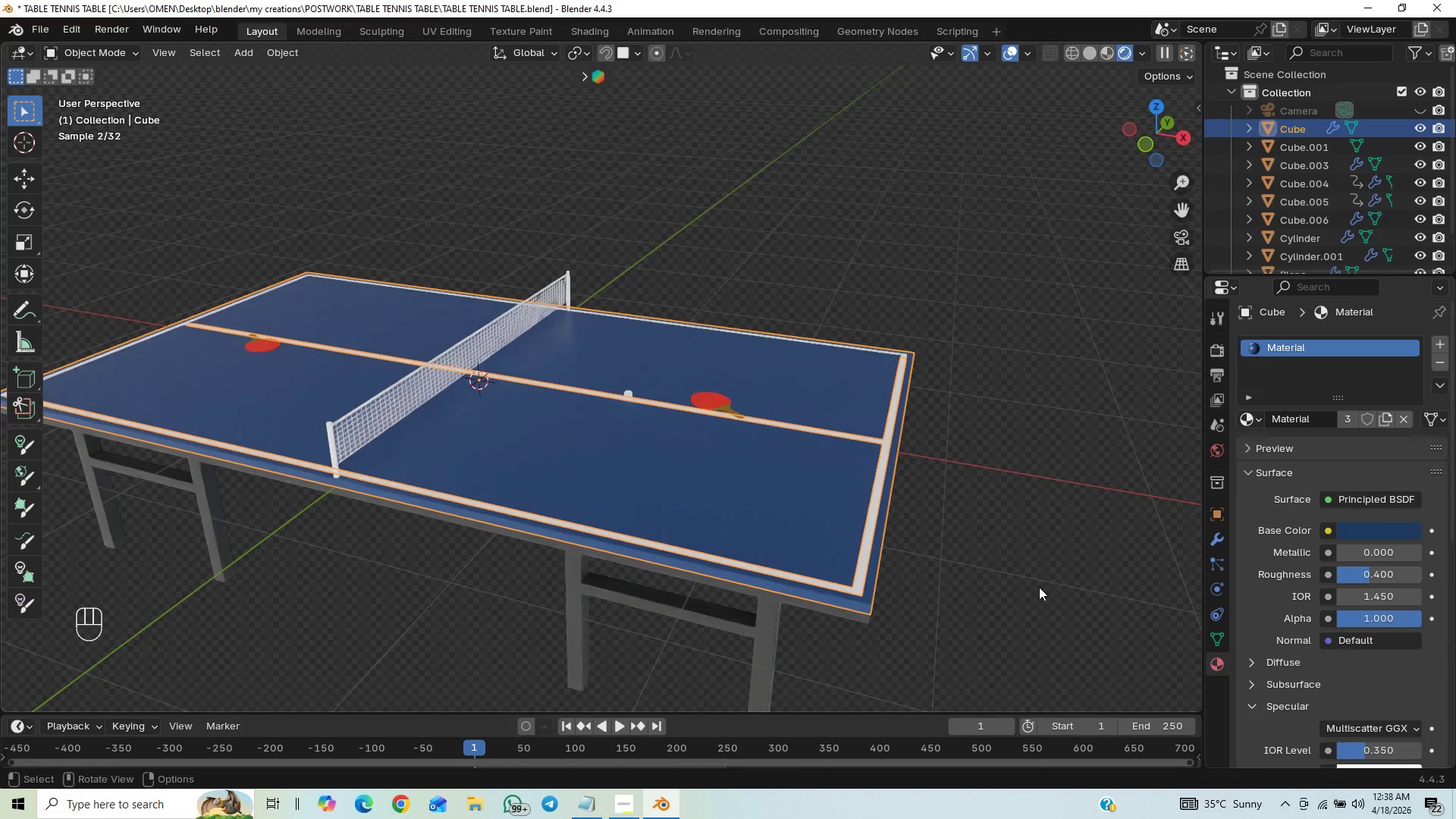 
key(Control+S)
 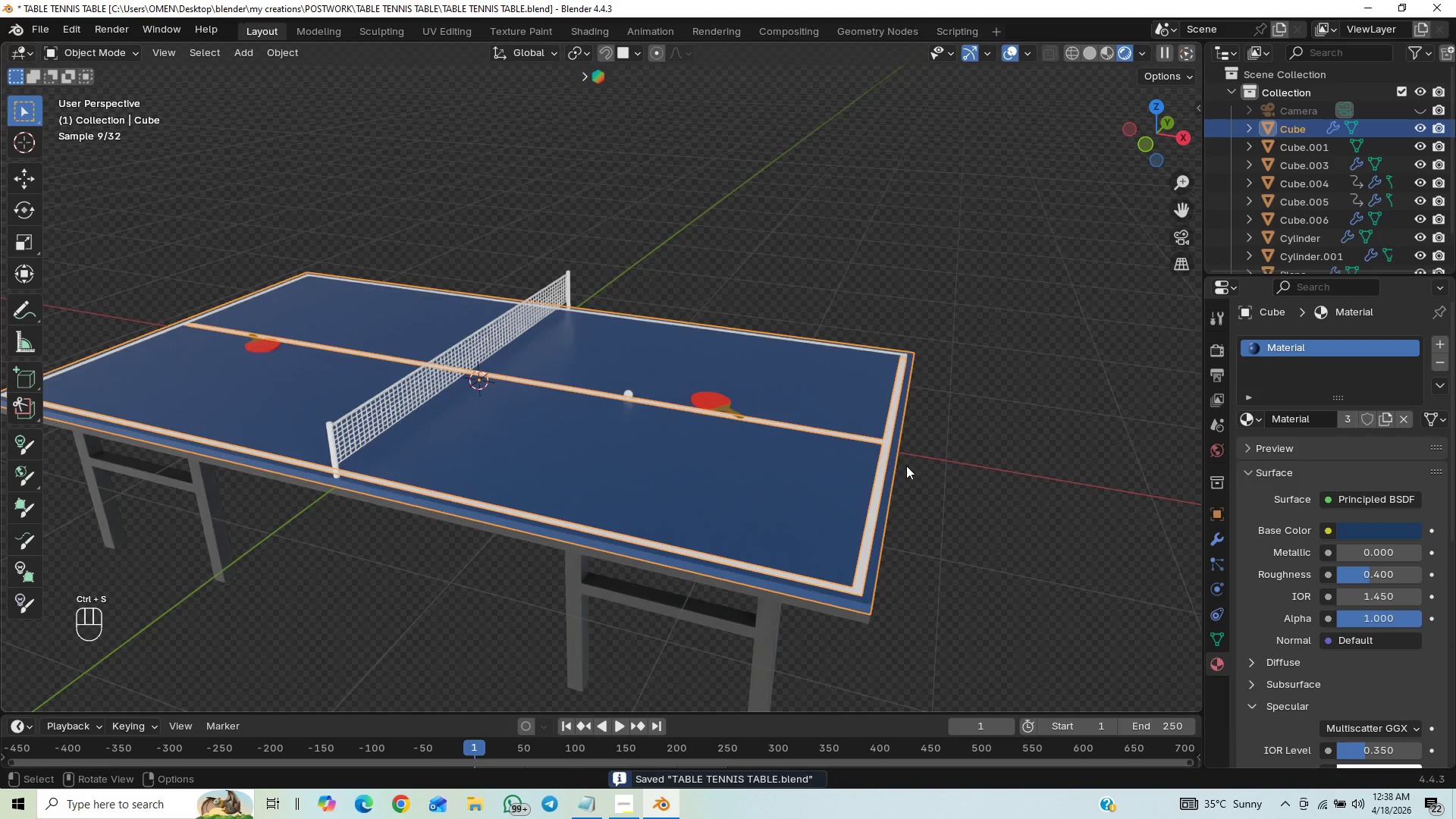 
left_click([889, 464])
 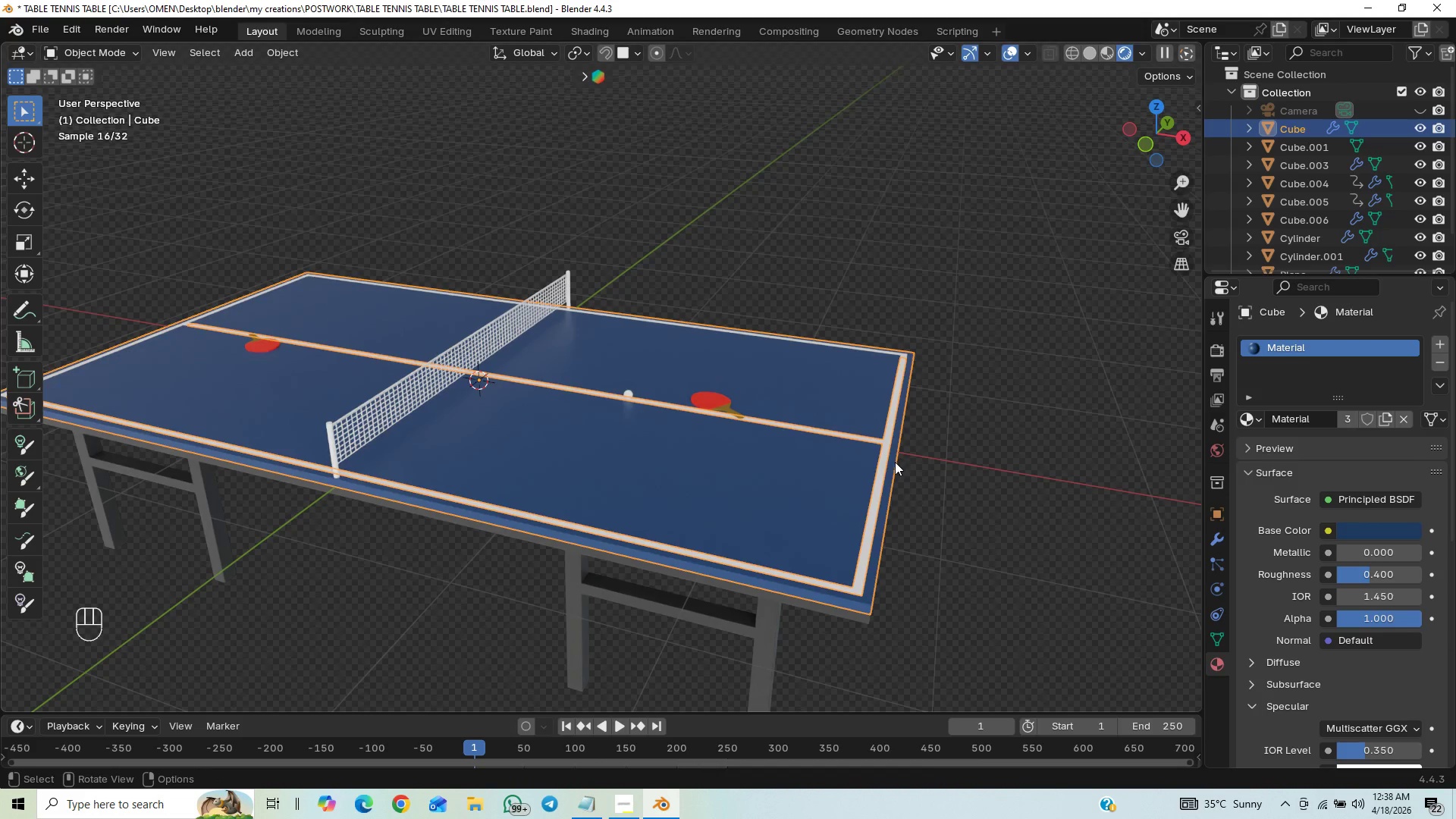 
left_click([981, 498])
 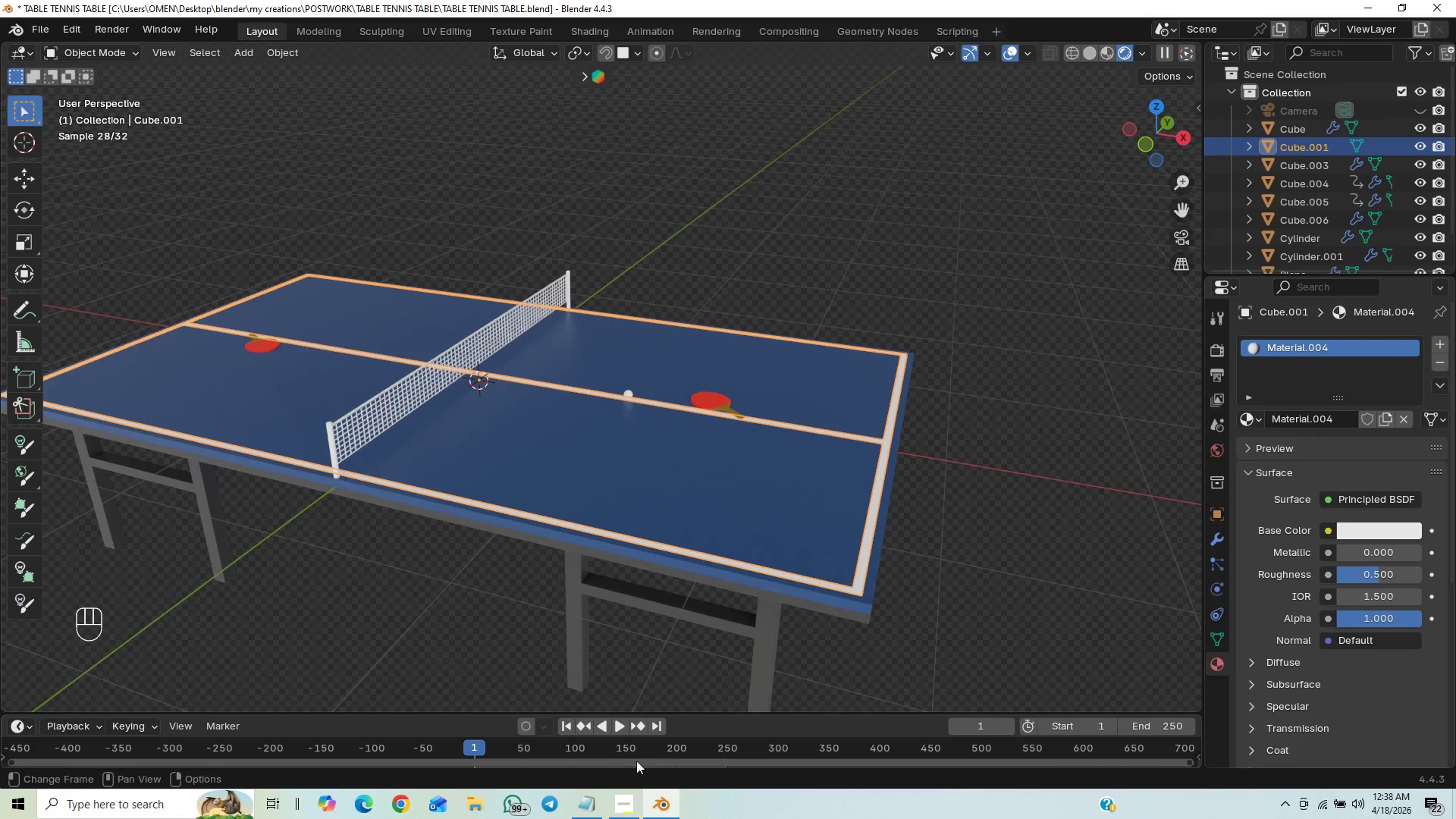 
left_click([583, 817])
 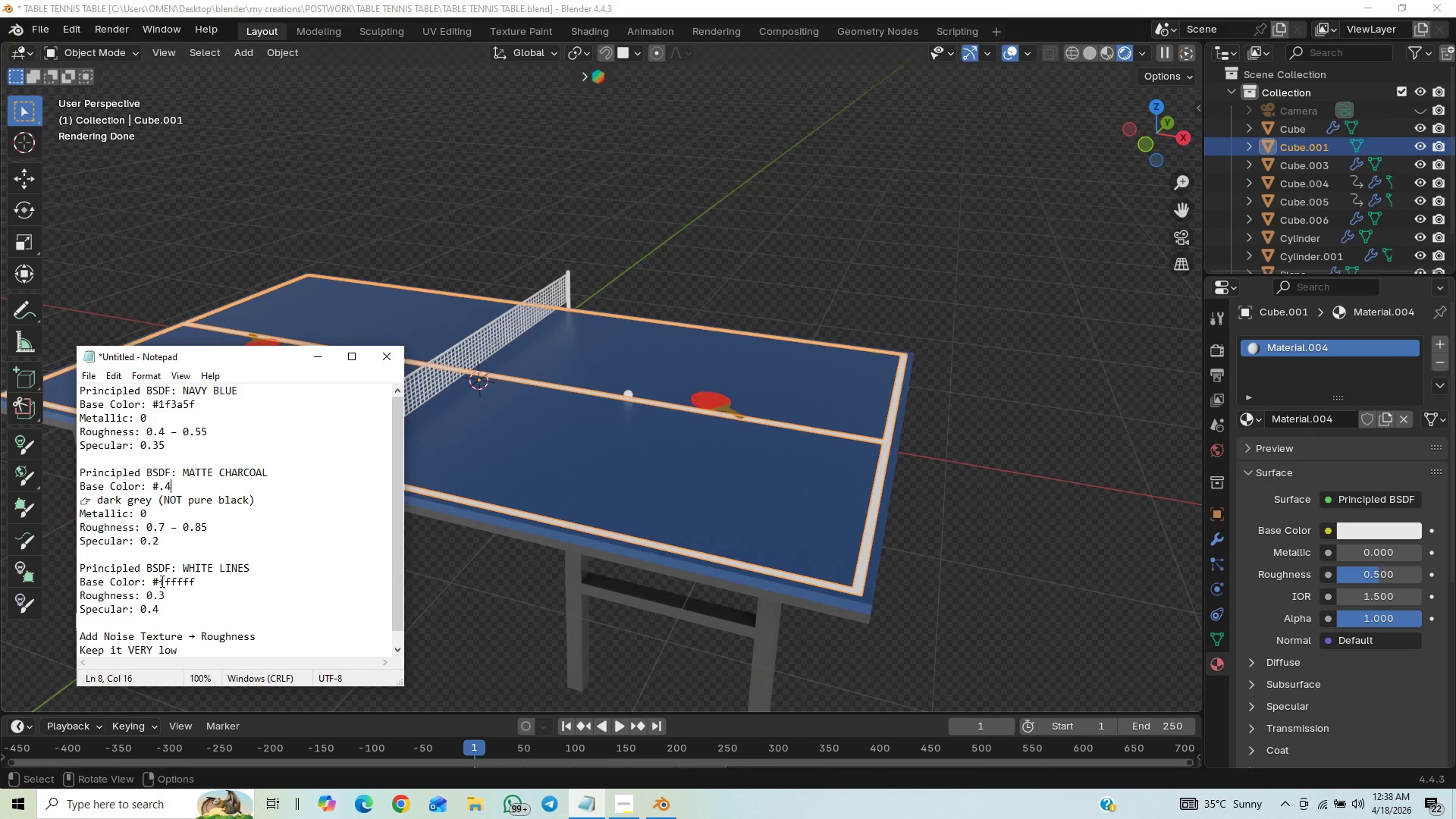 
left_click_drag(start_coordinate=[158, 581], to_coordinate=[202, 575])
 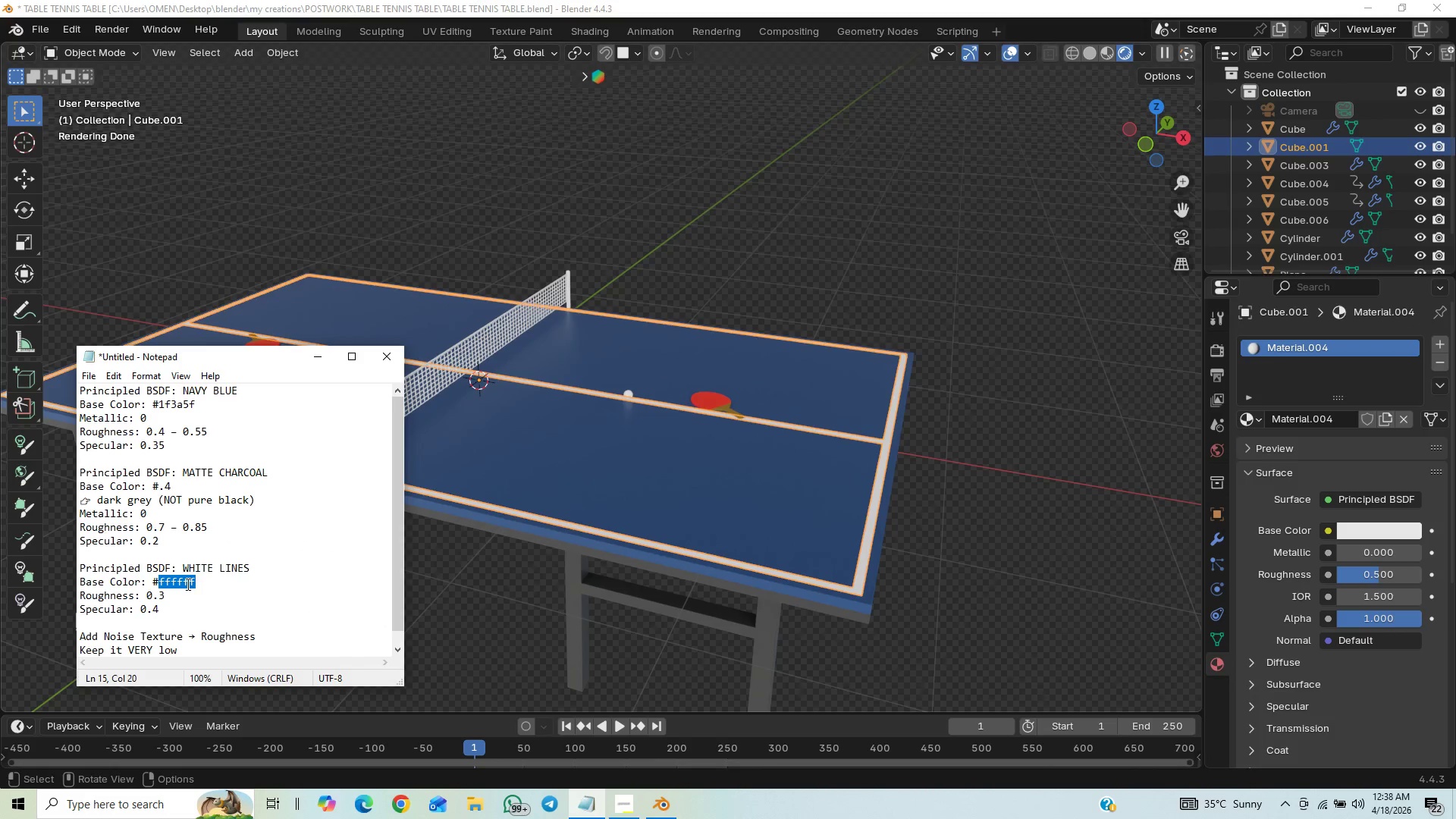 
hold_key(key=ControlLeft, duration=1.5)
 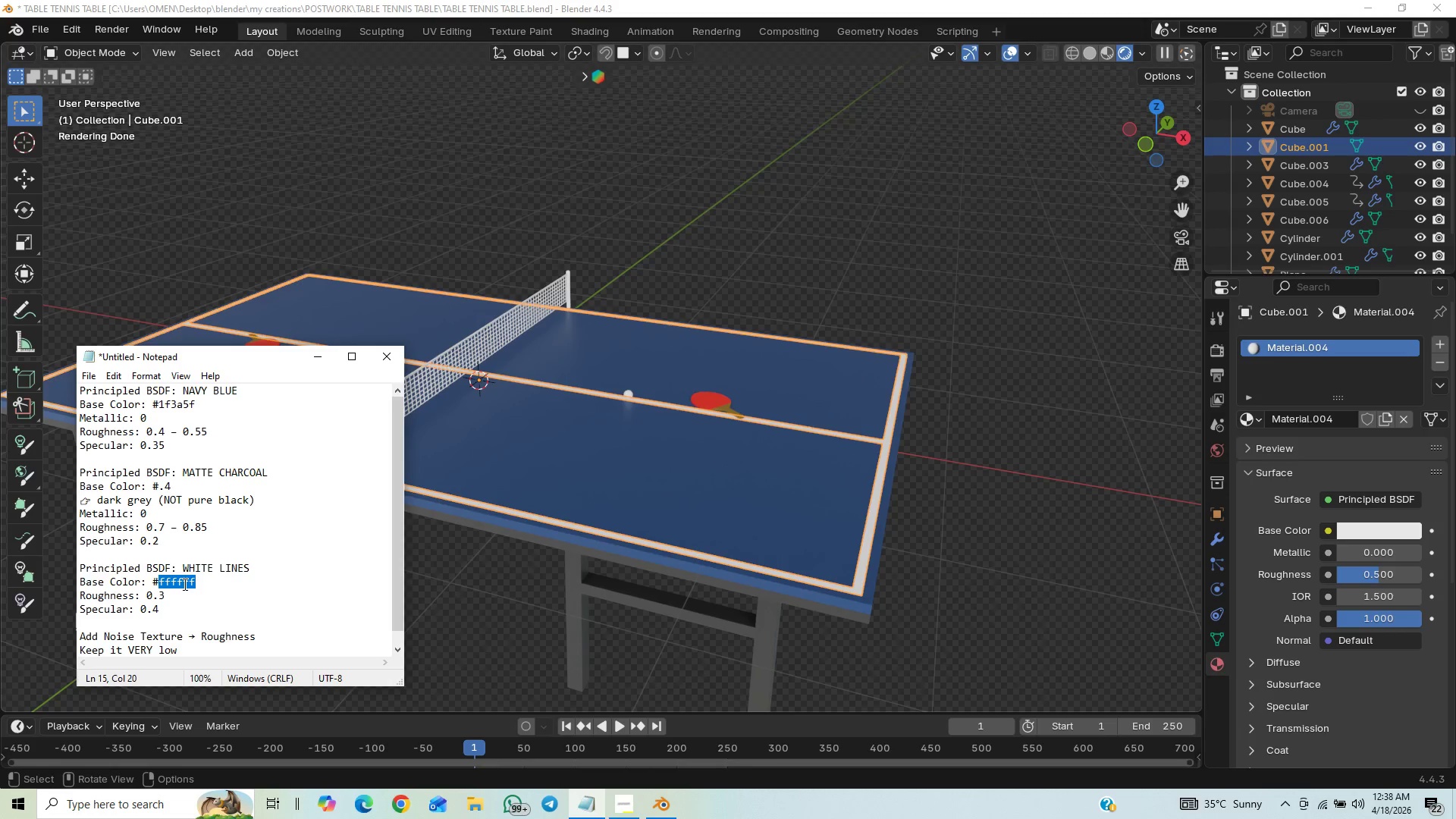 
key(Control+C)
 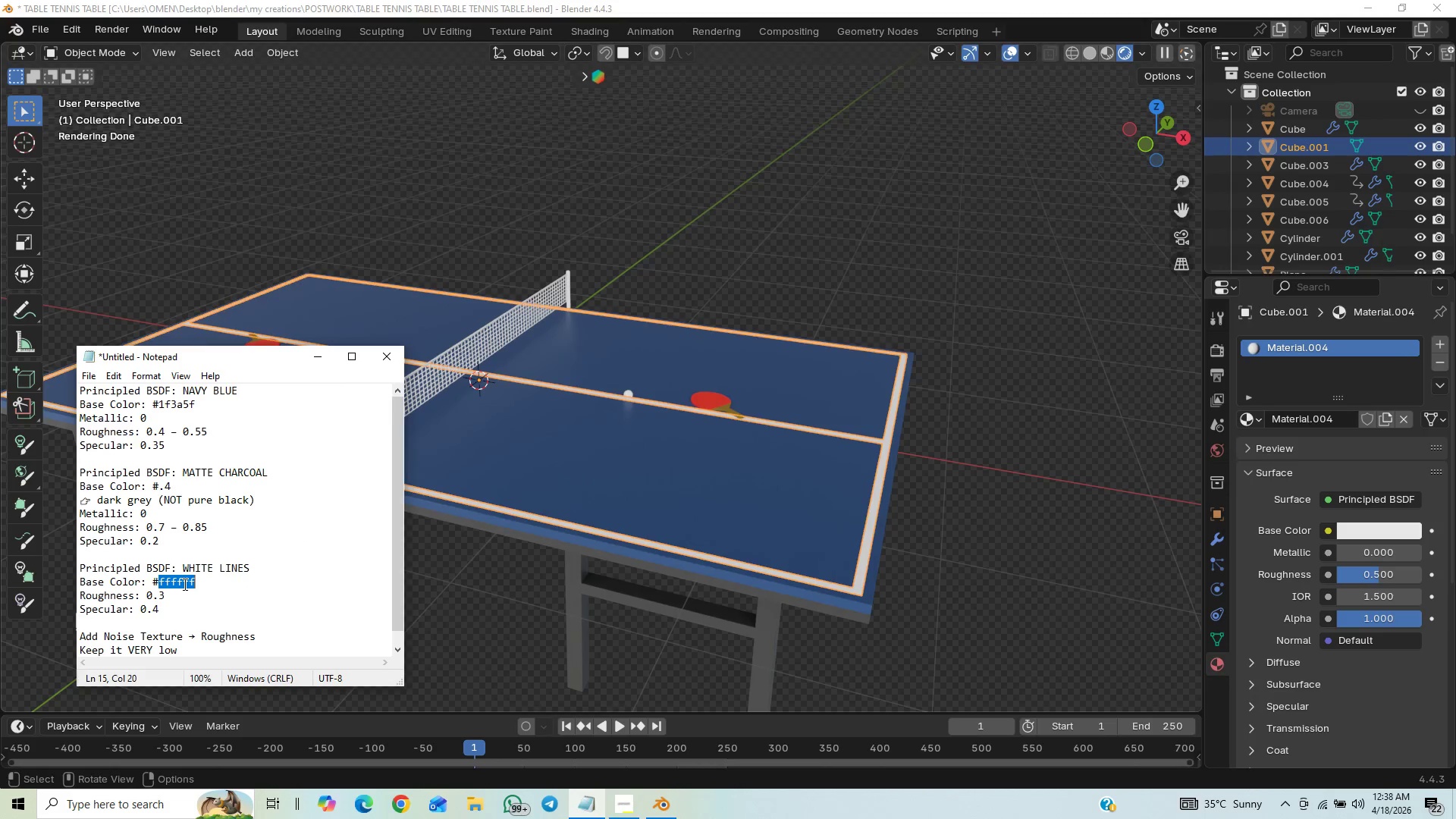 
key(Control+C)
 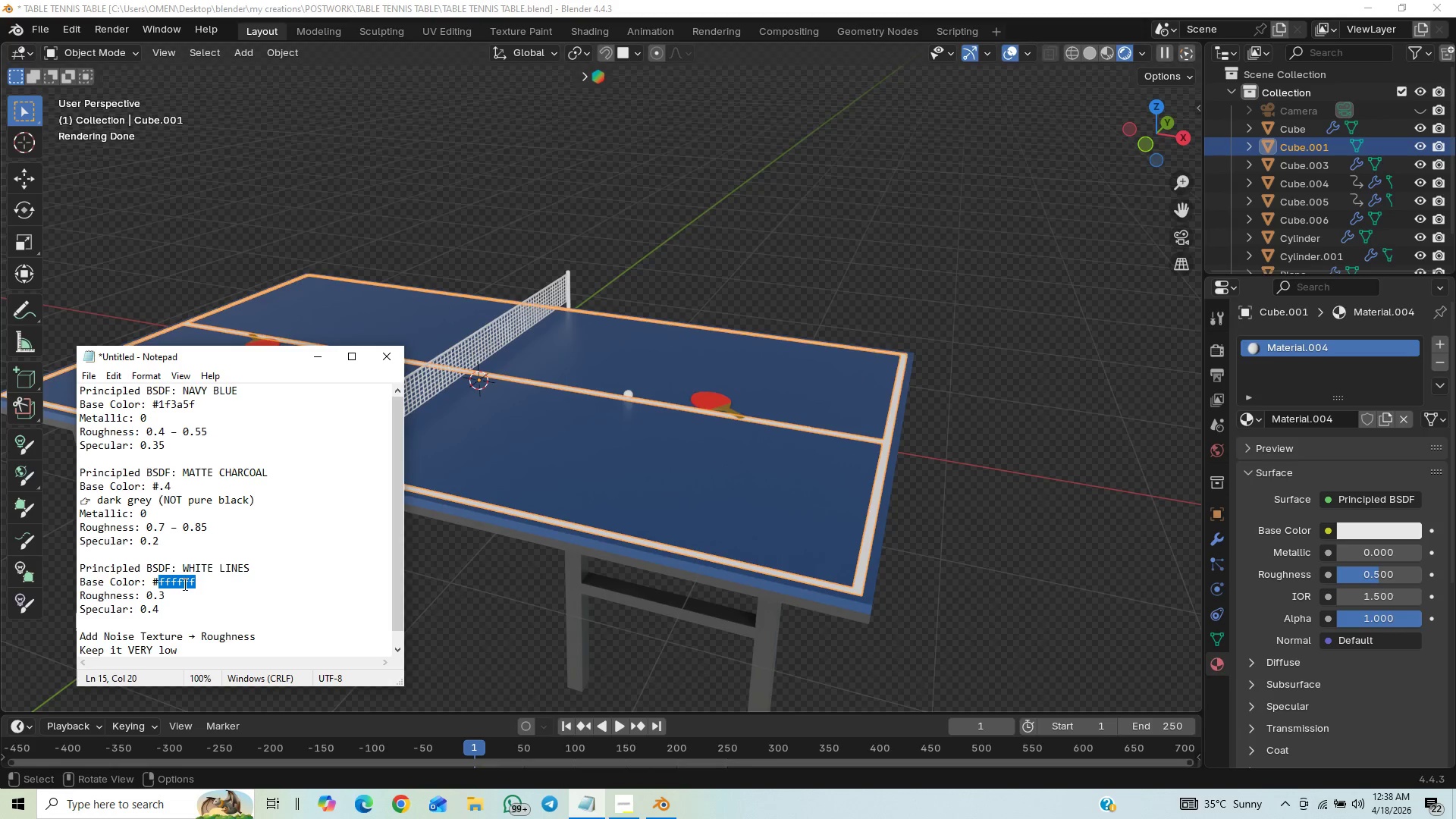 
key(Control+C)
 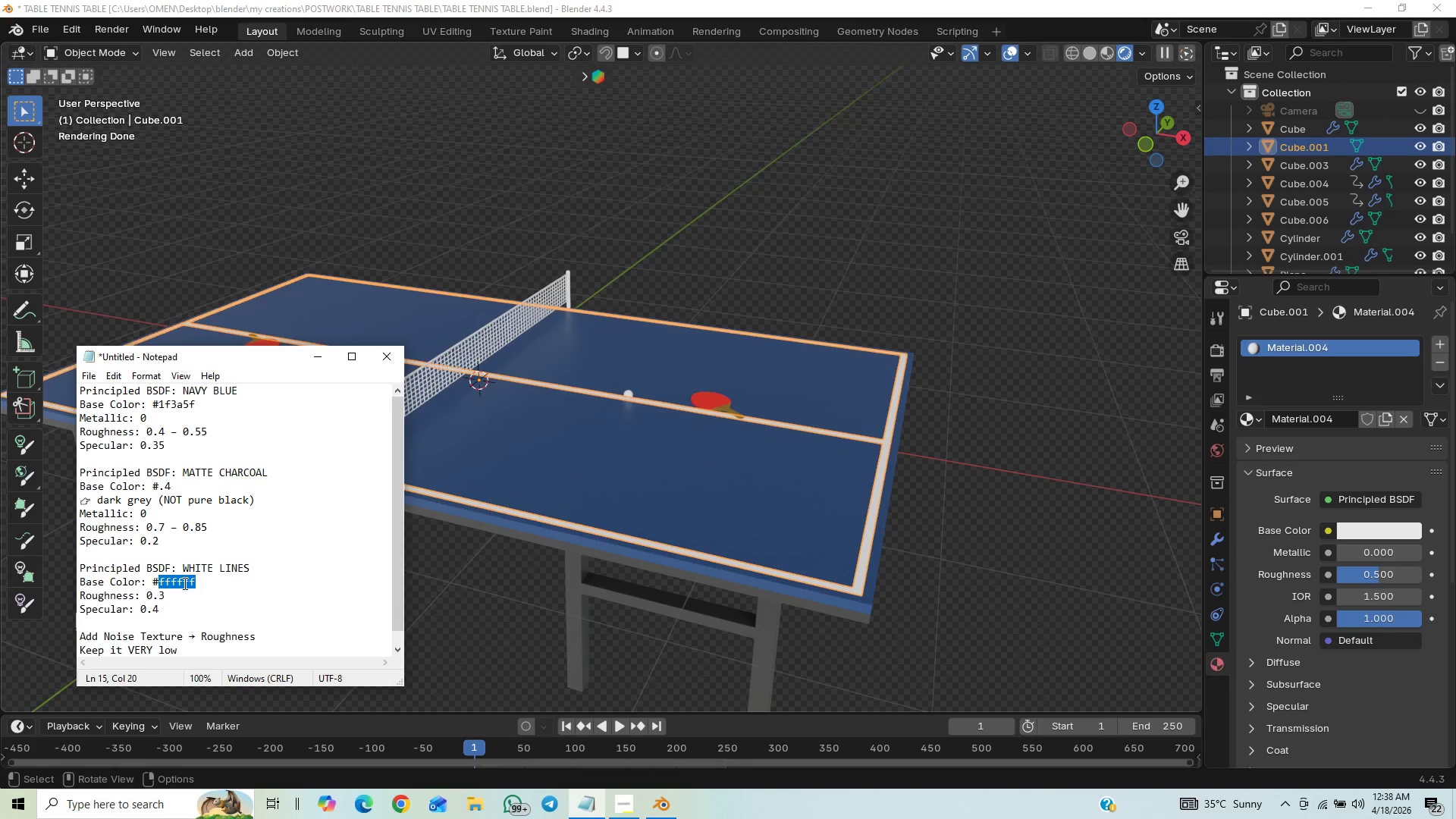 
key(Control+C)
 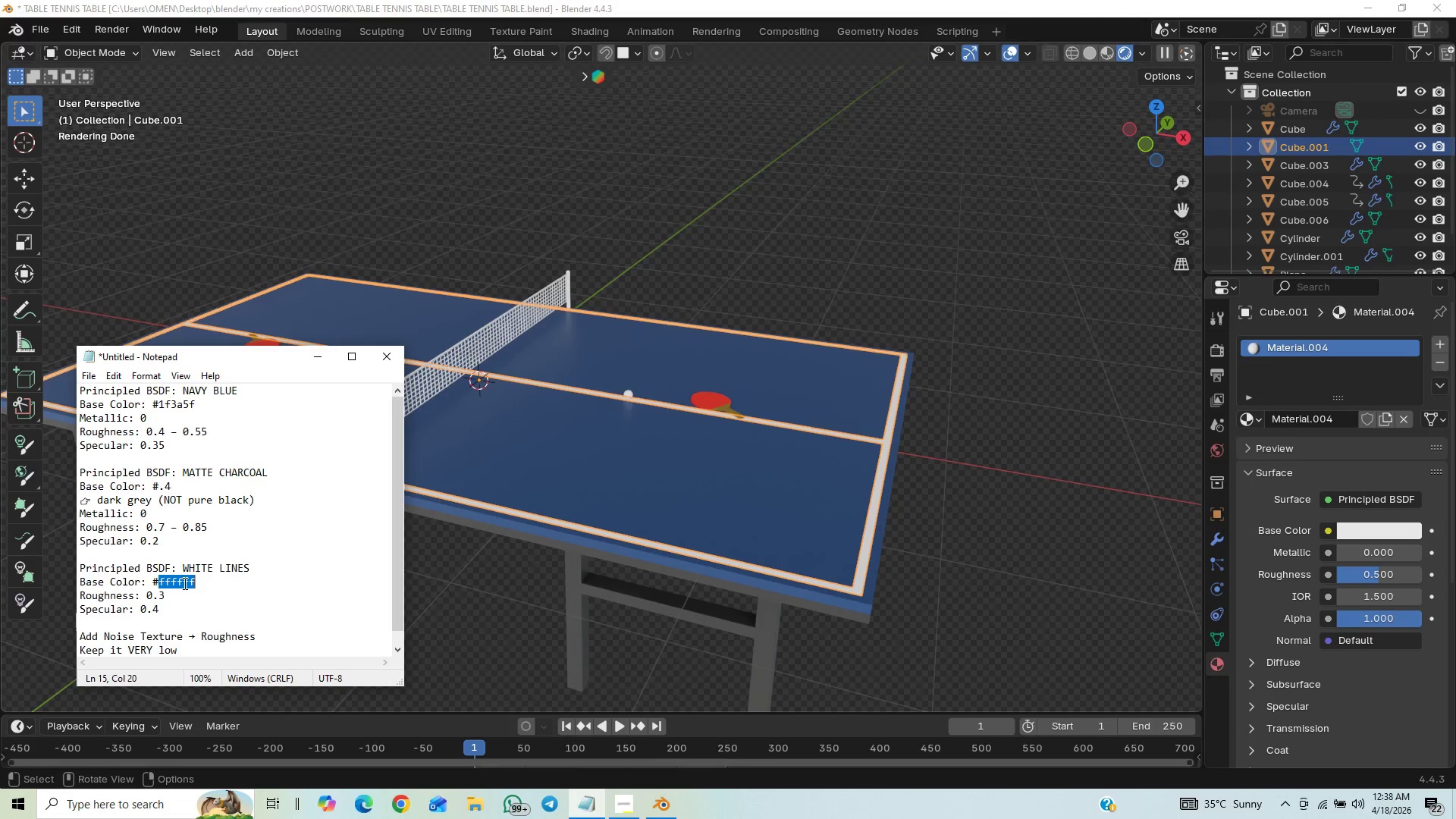 
key(Control+C)
 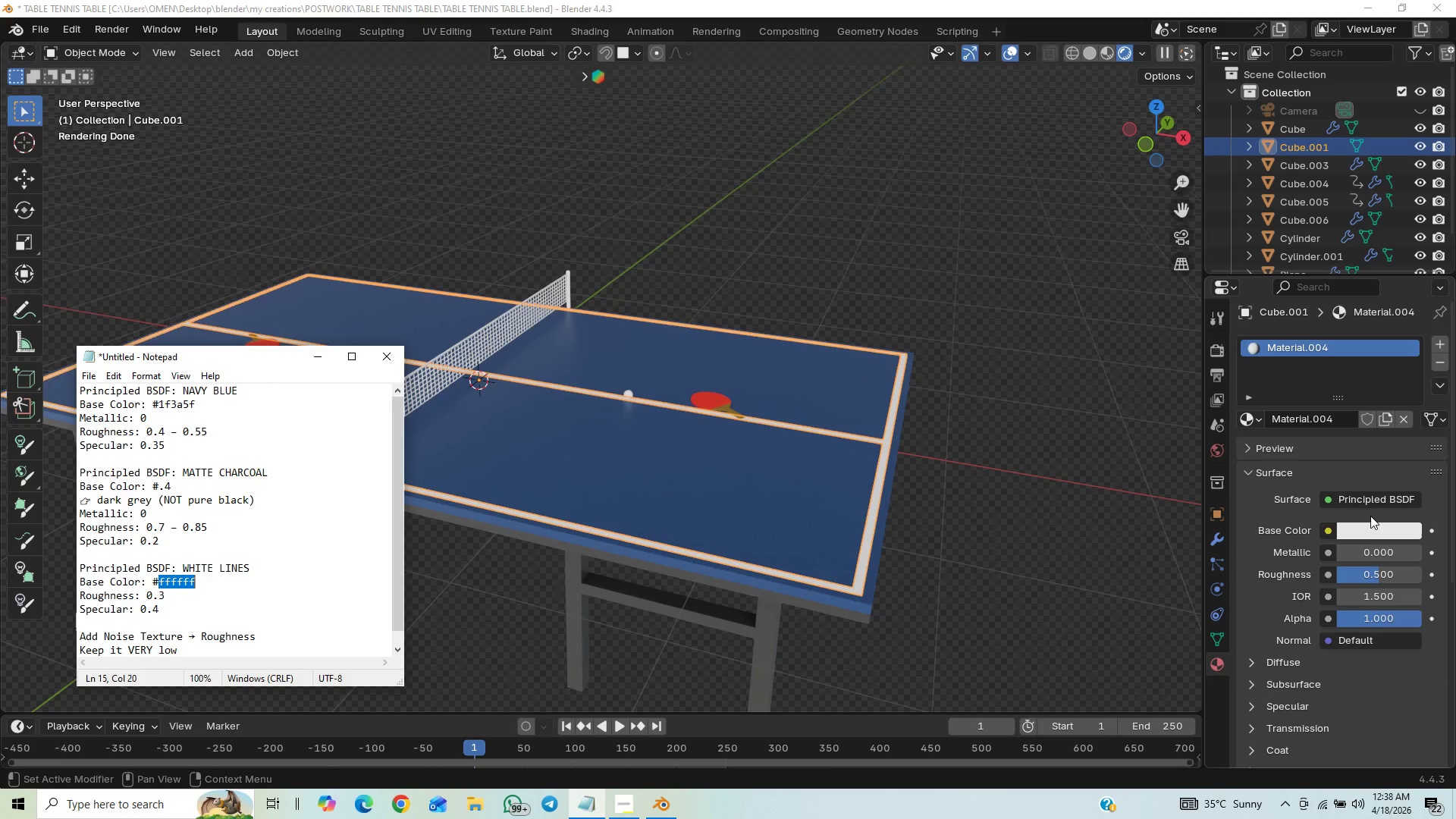 
left_click([1370, 523])
 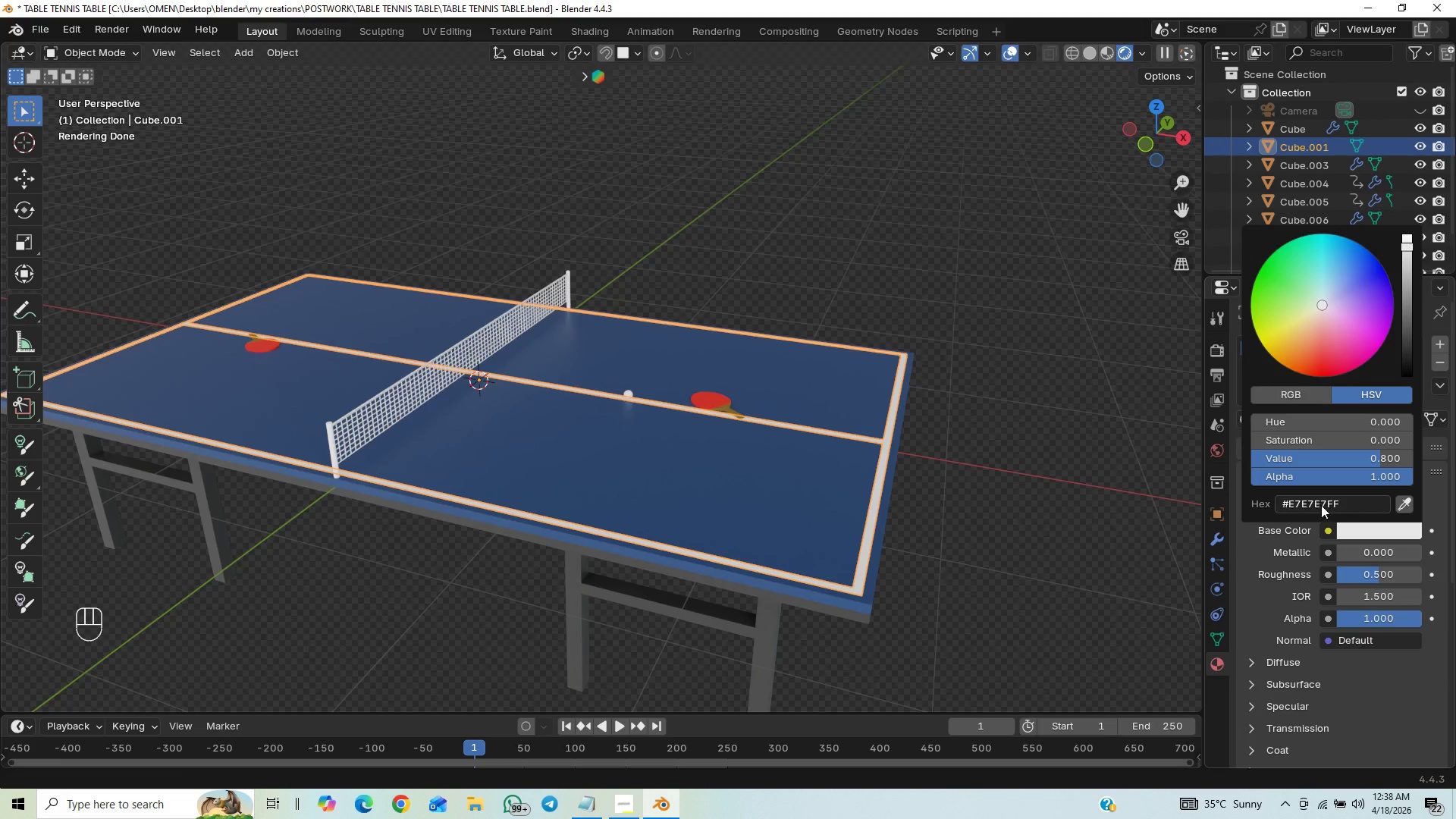 
left_click([1320, 505])
 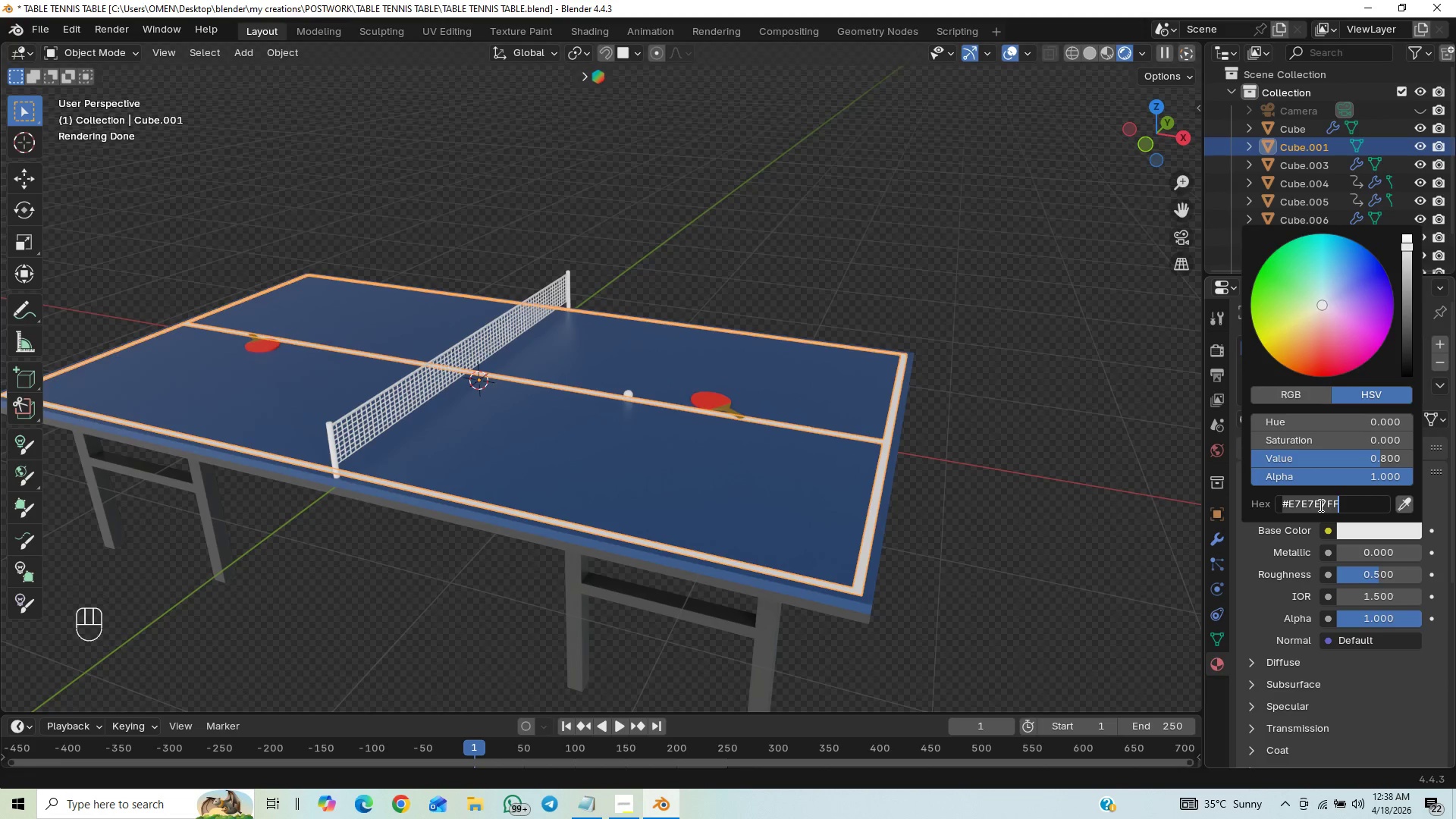 
key(Control+V)
 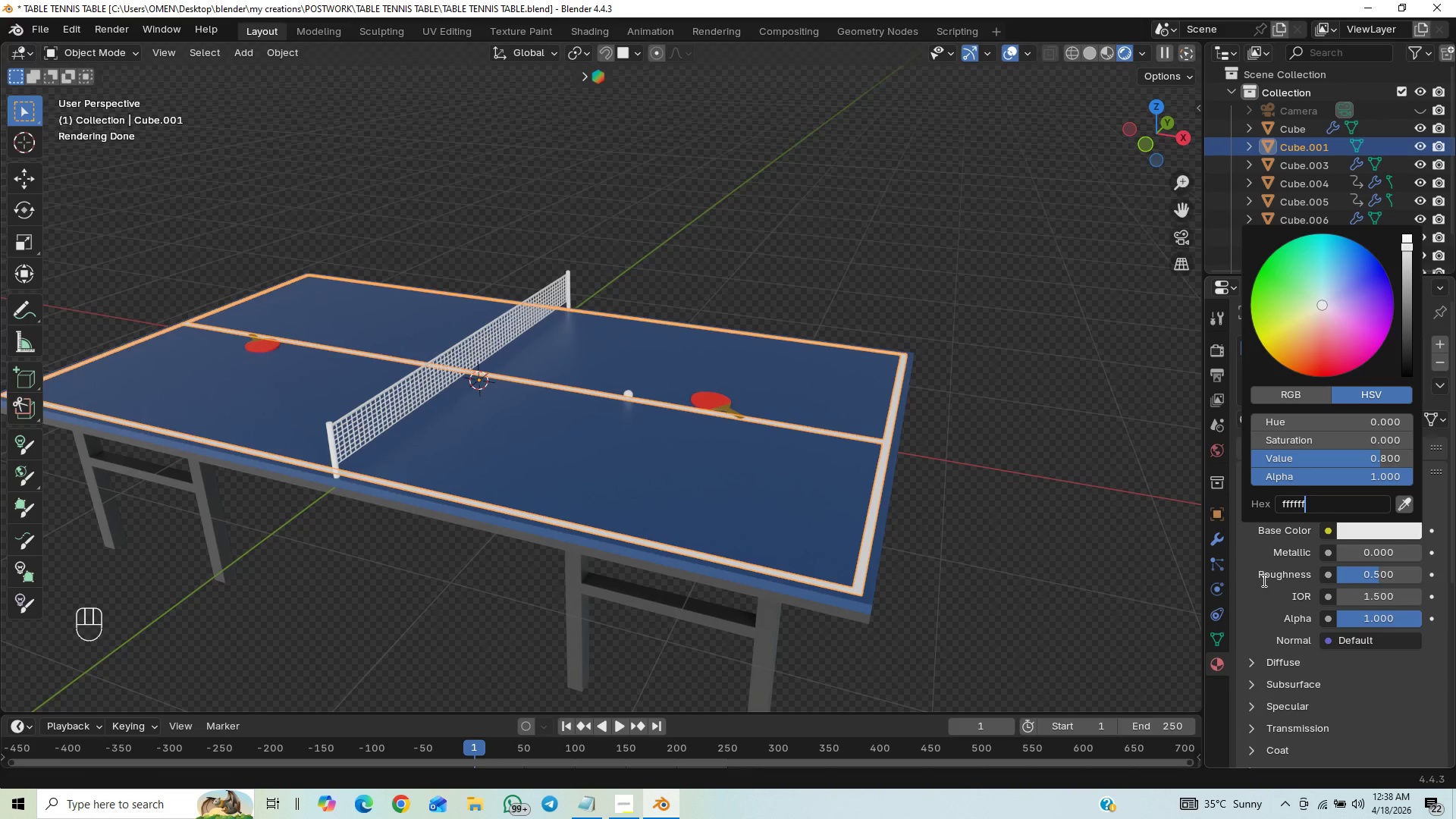 
left_click([1262, 586])
 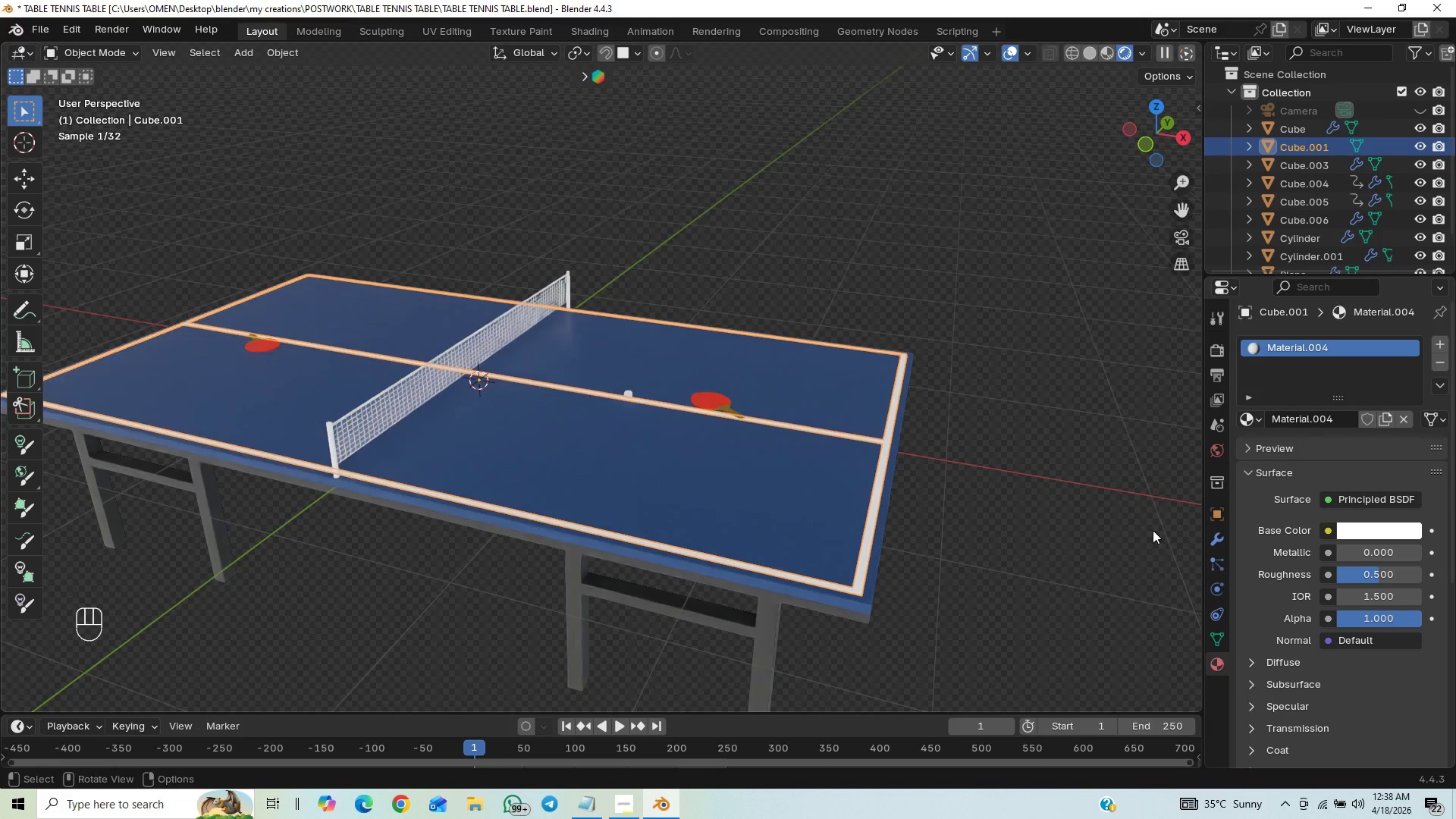 
key(Control+S)
 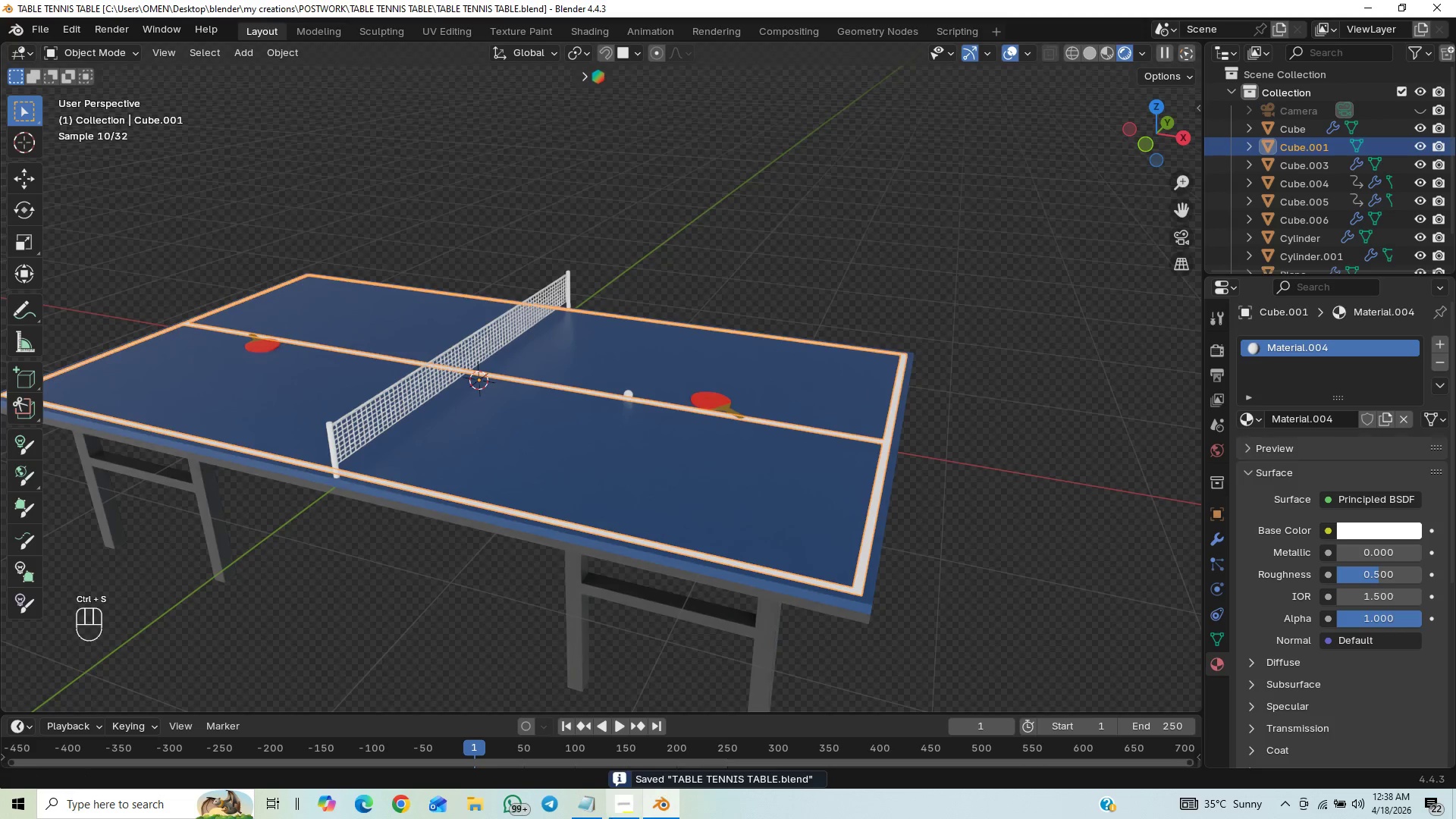 
left_click([570, 818])
 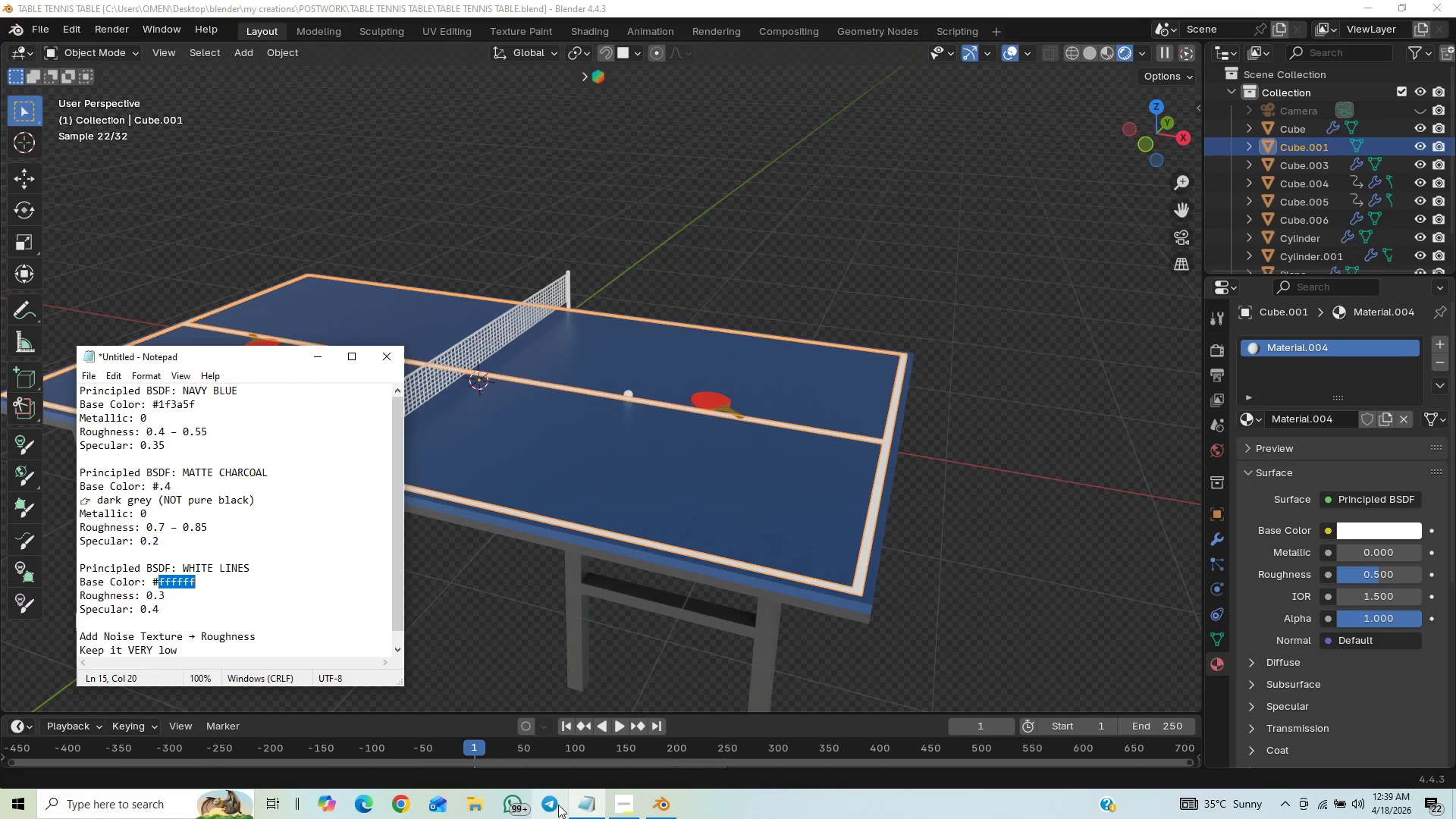 
wait(6.36)
 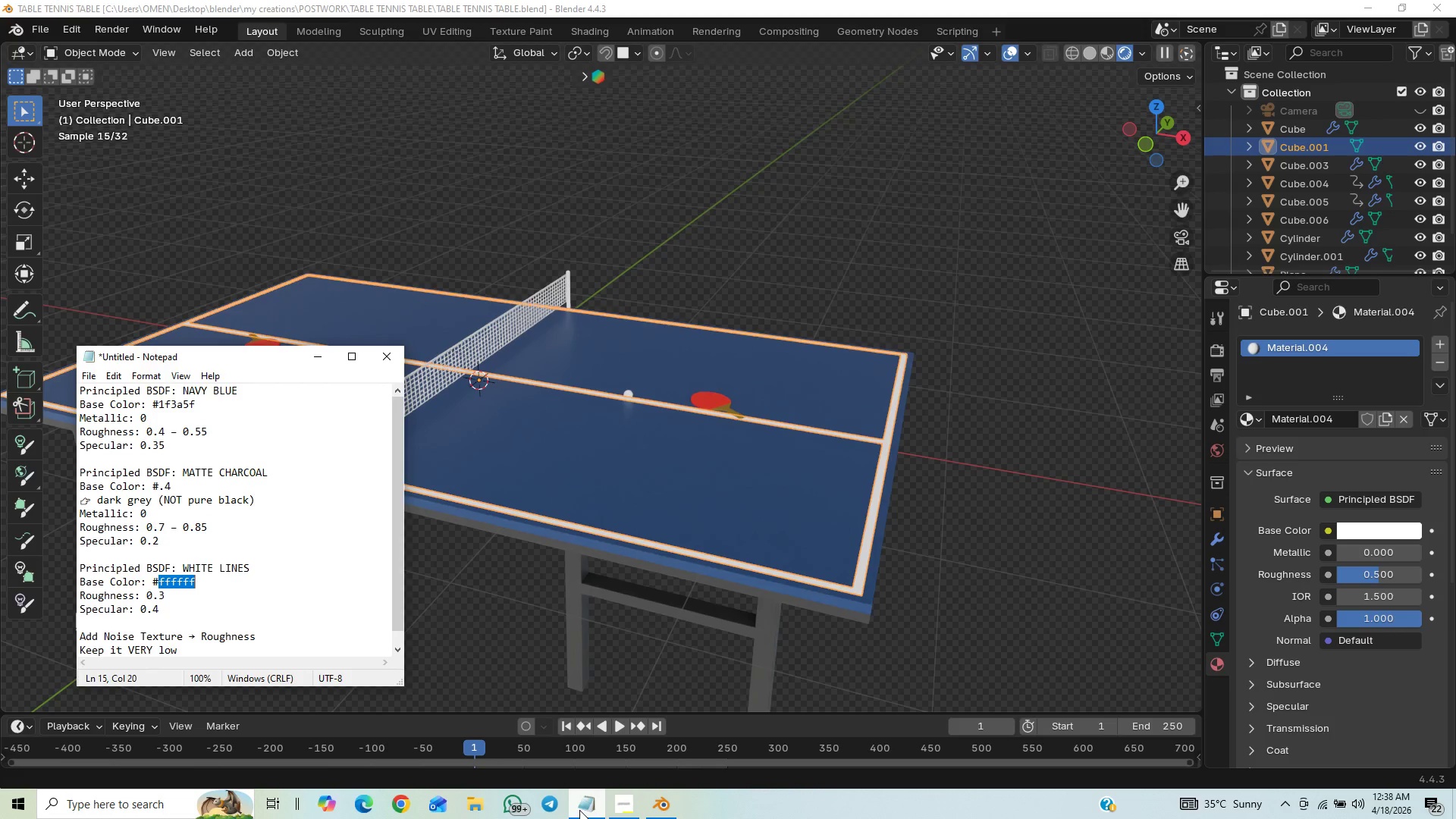 
left_click([1120, 604])
 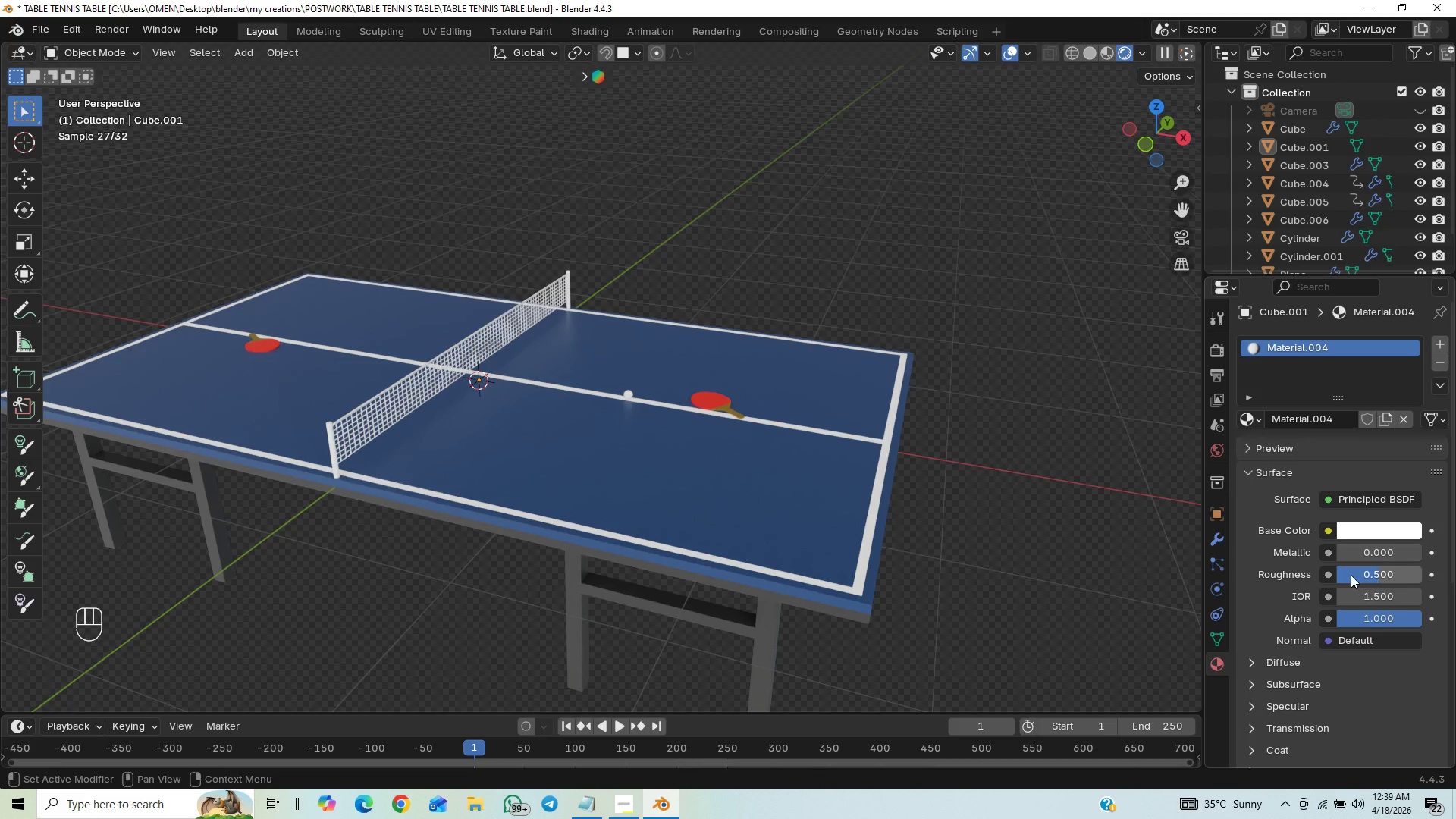 
left_click([1356, 577])
 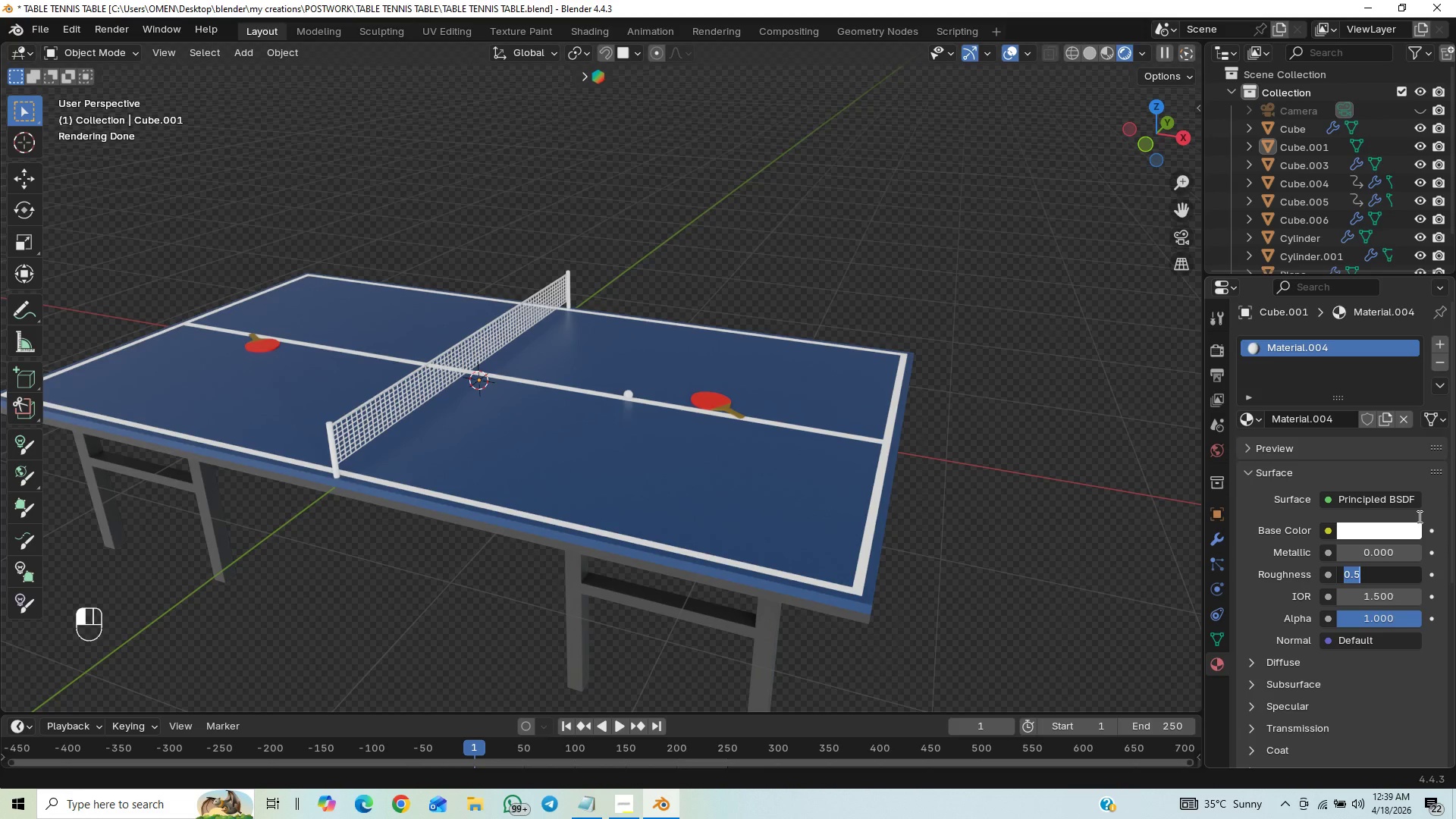 
key(Period)
 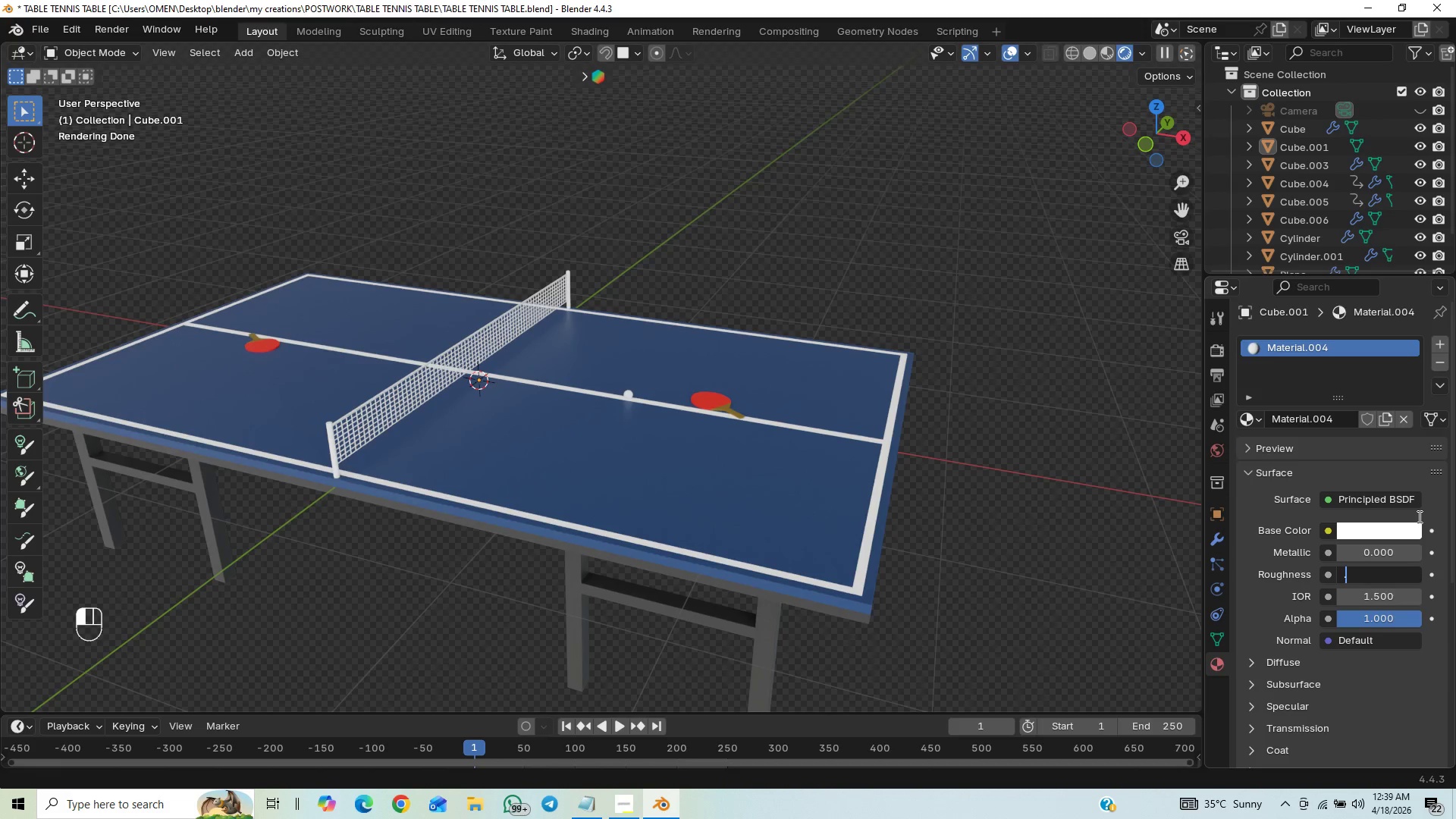 
key(3)
 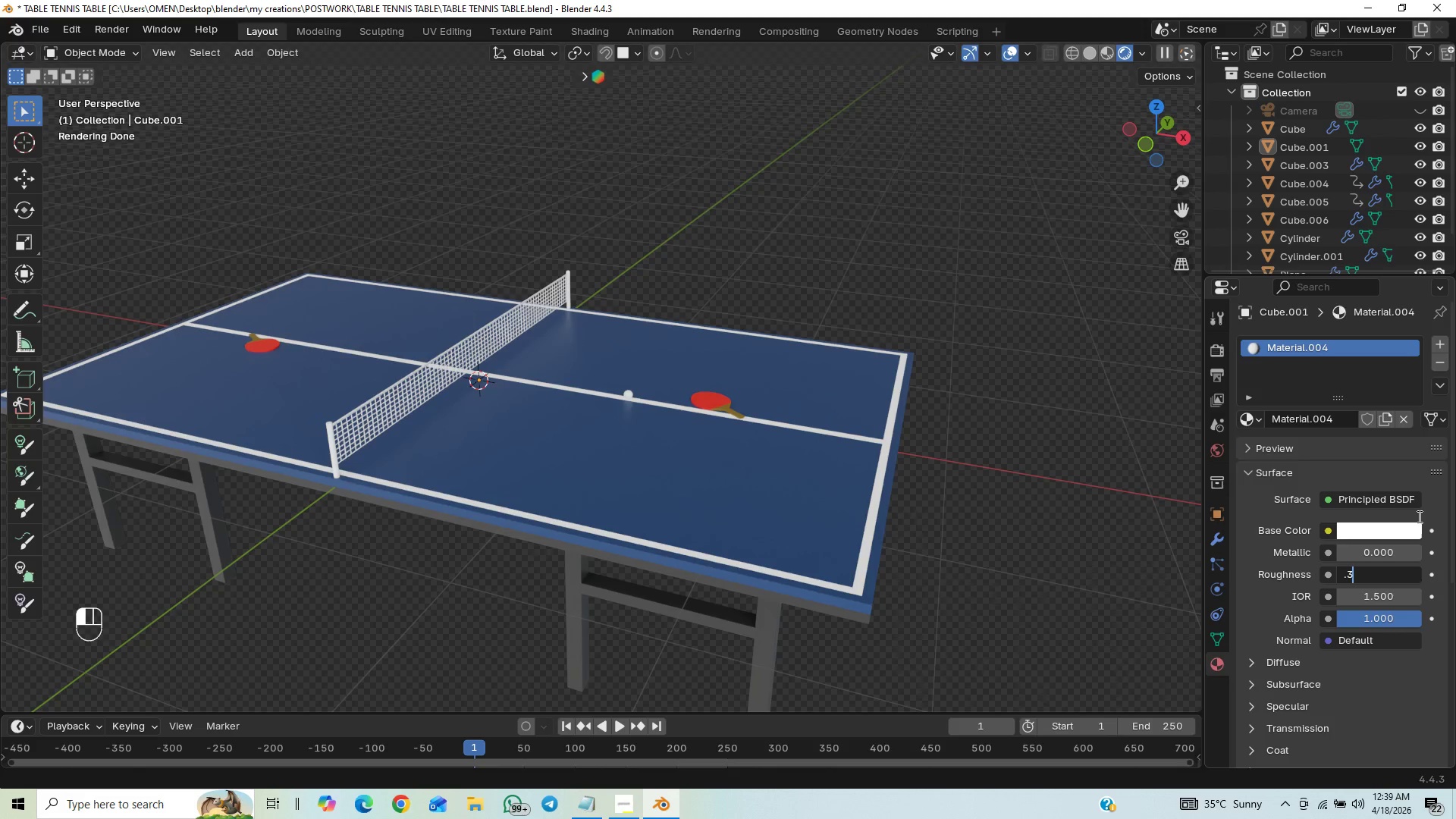 
key(Enter)
 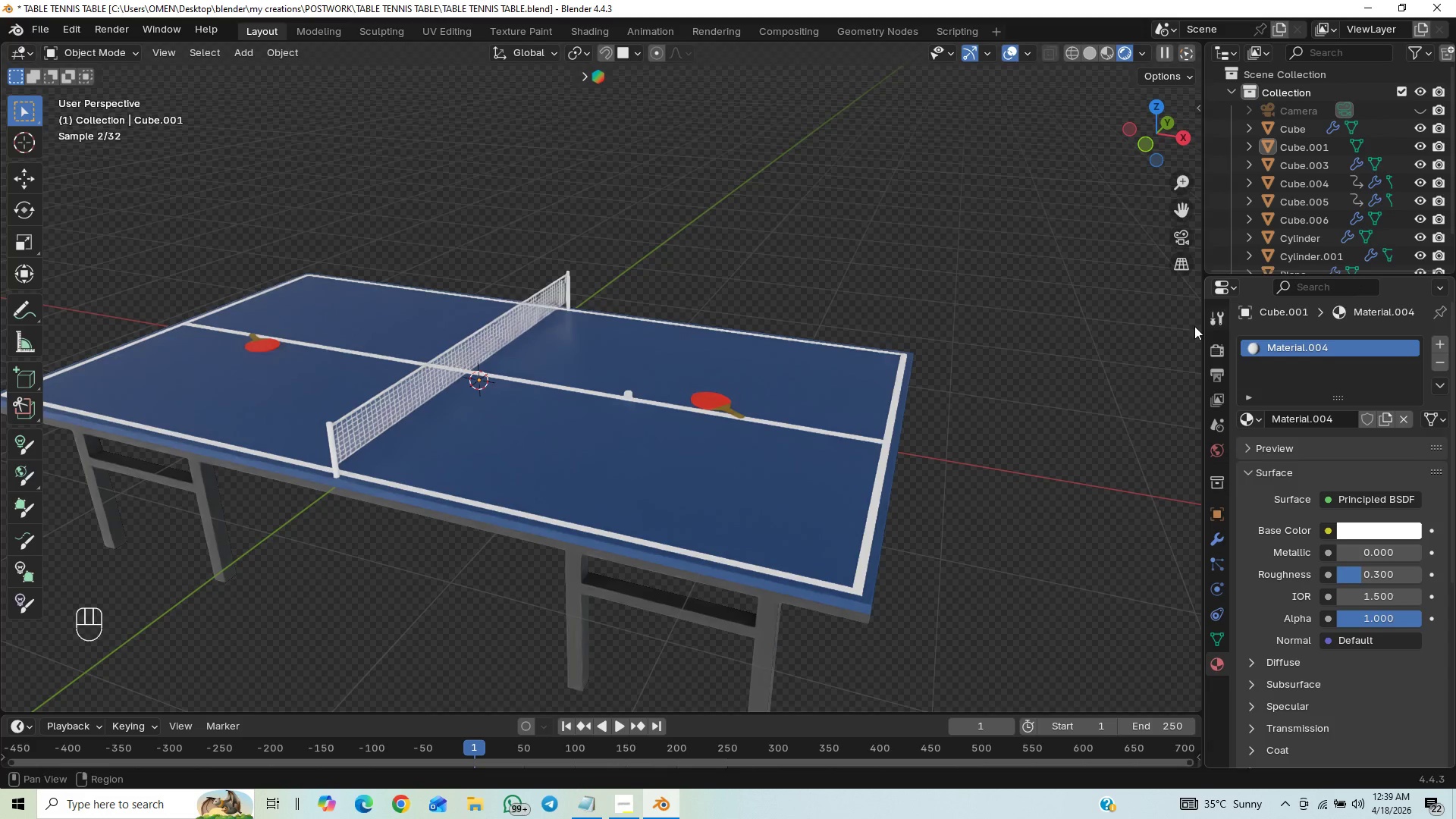 
key(Control+S)
 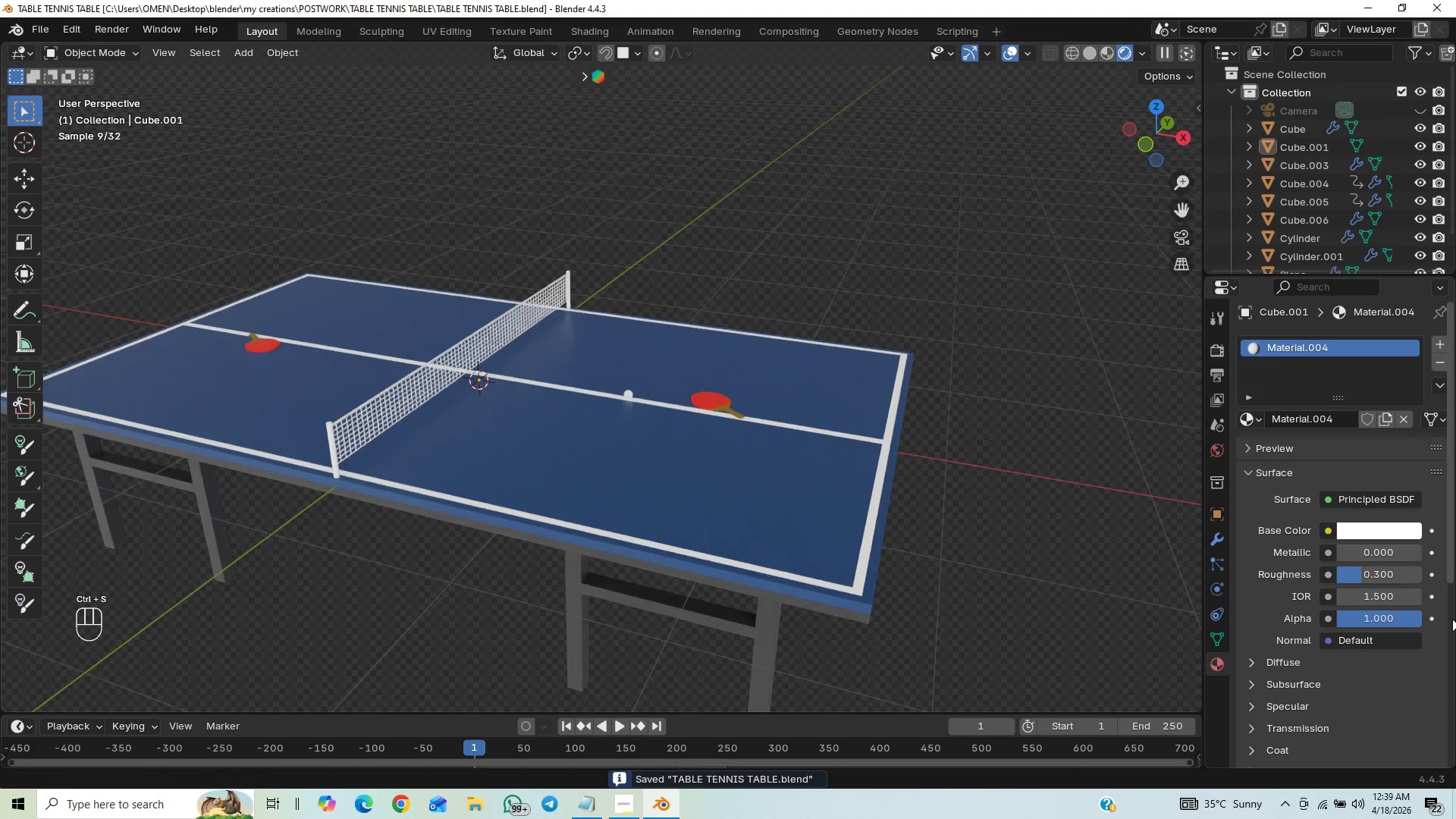 
left_click_drag(start_coordinate=[1455, 551], to_coordinate=[1455, 610])
 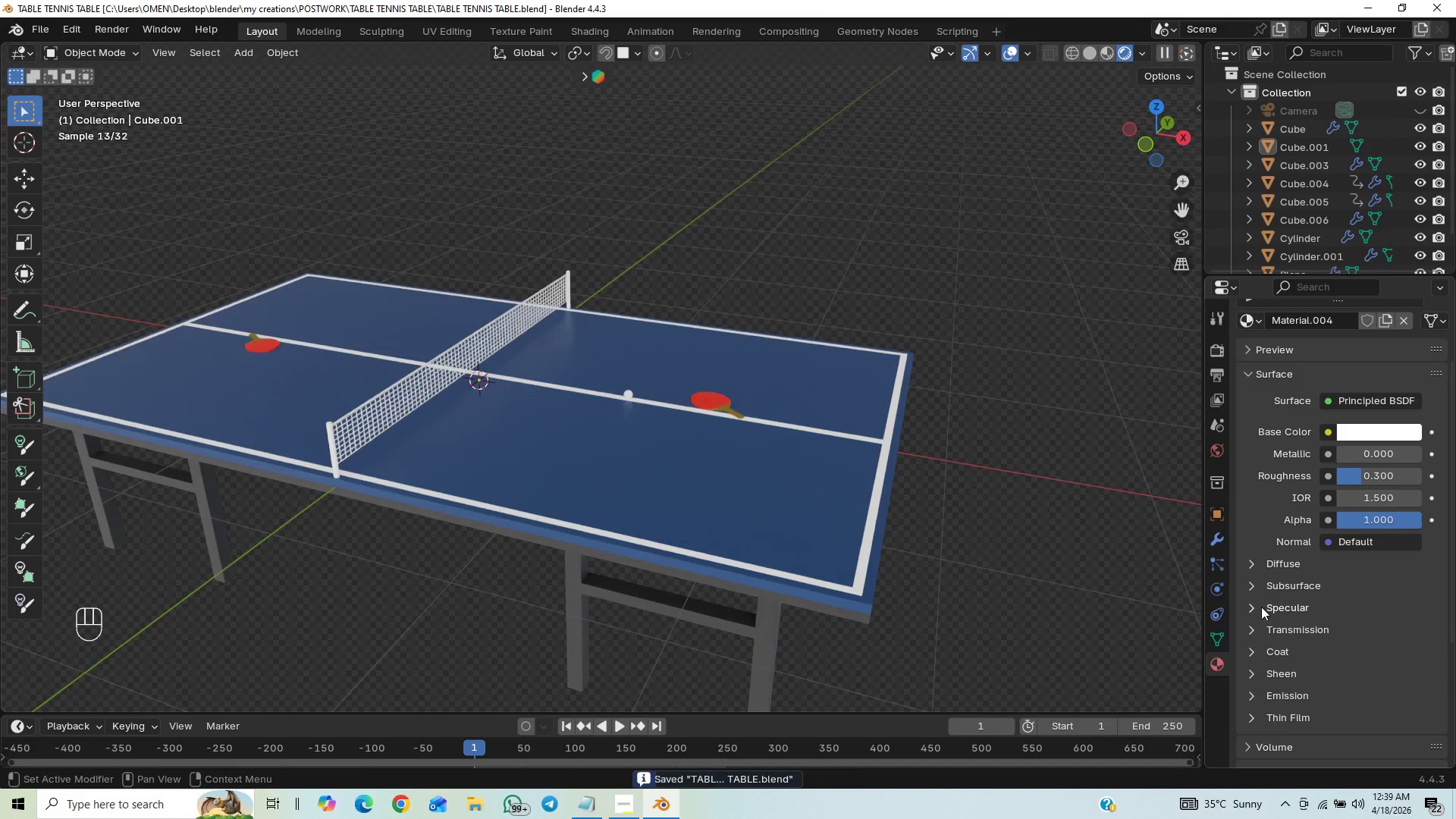 
left_click([1259, 608])
 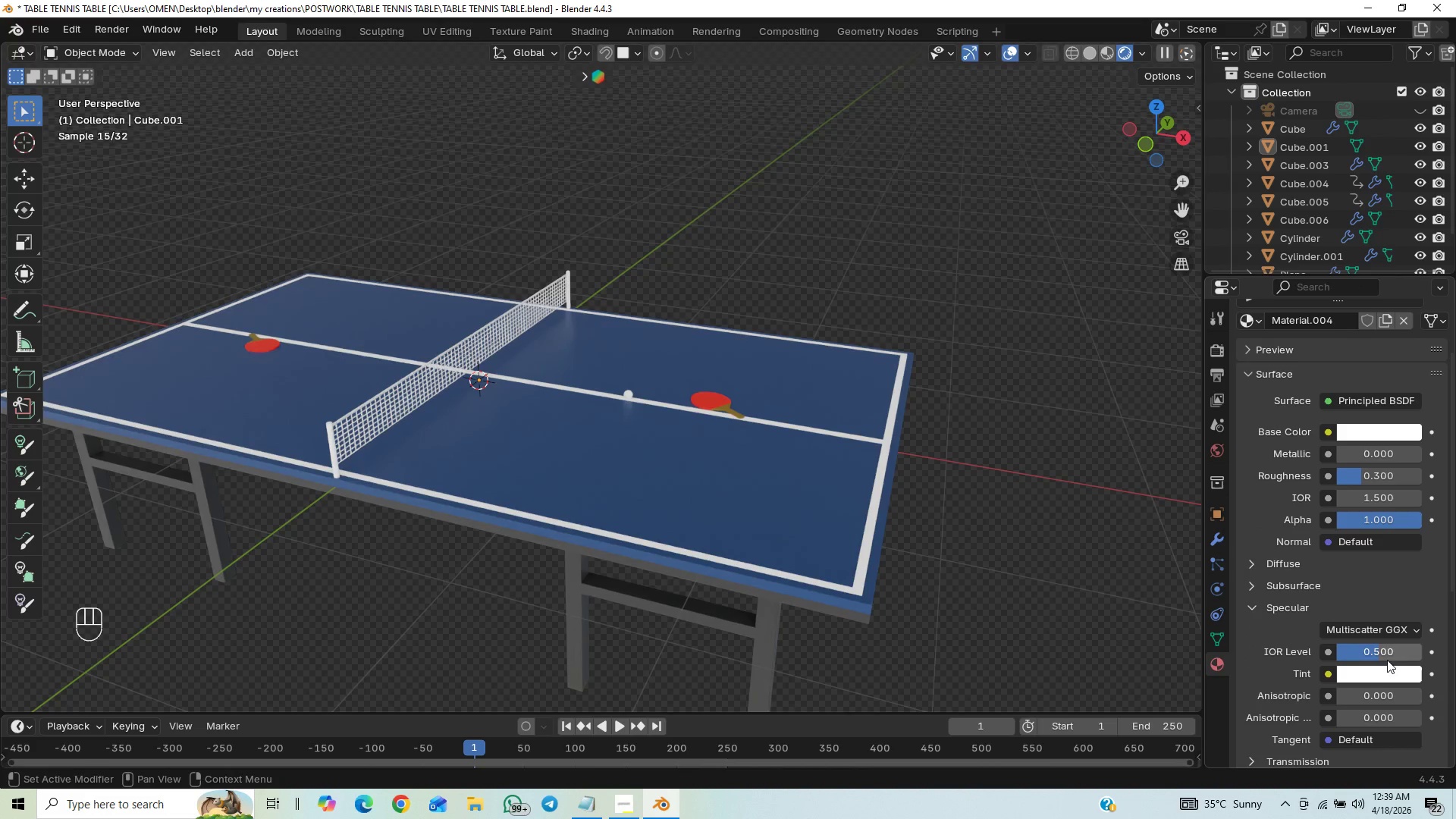 
left_click_drag(start_coordinate=[1382, 658], to_coordinate=[216, 174])
 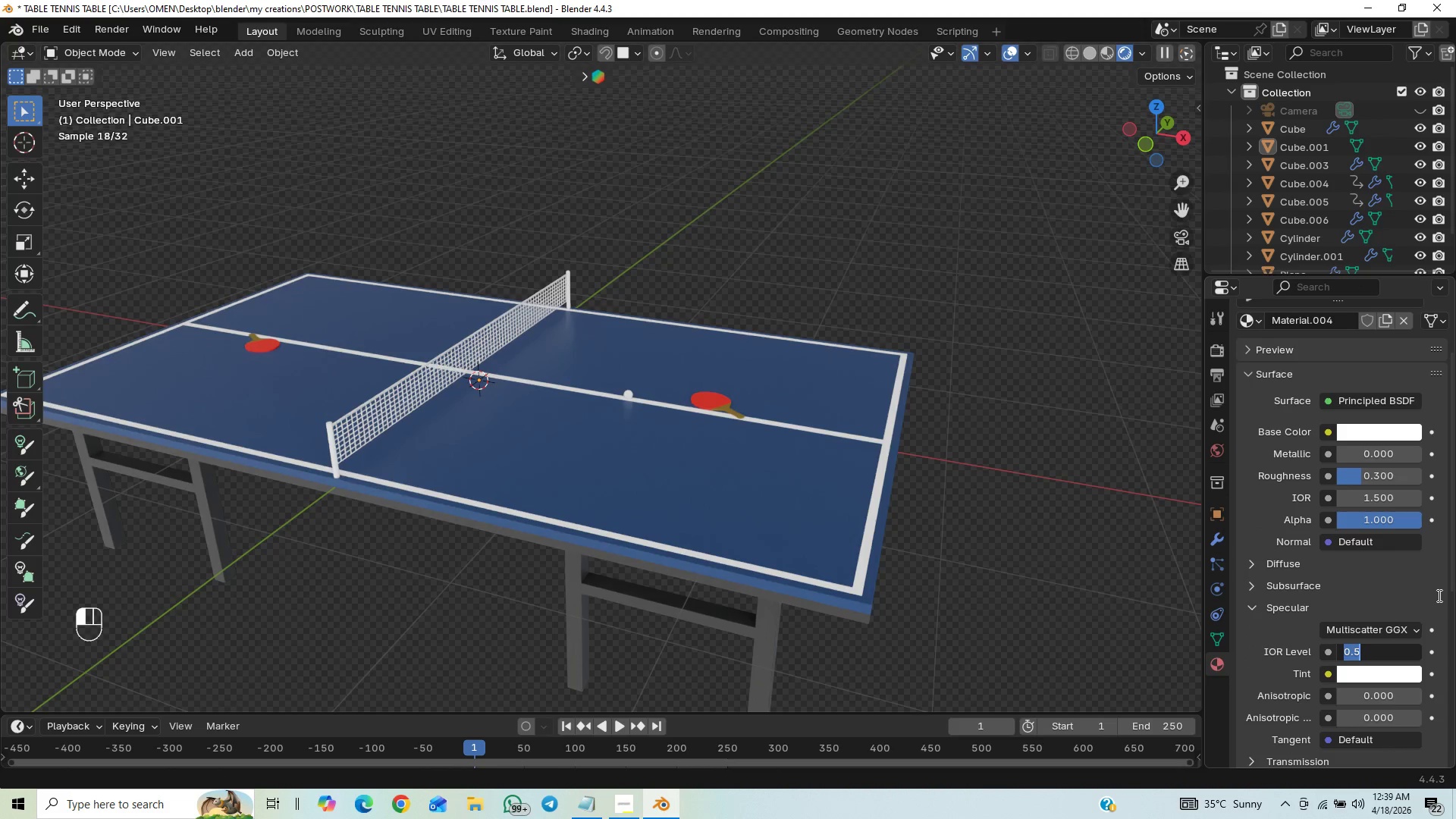 
key(Period)
 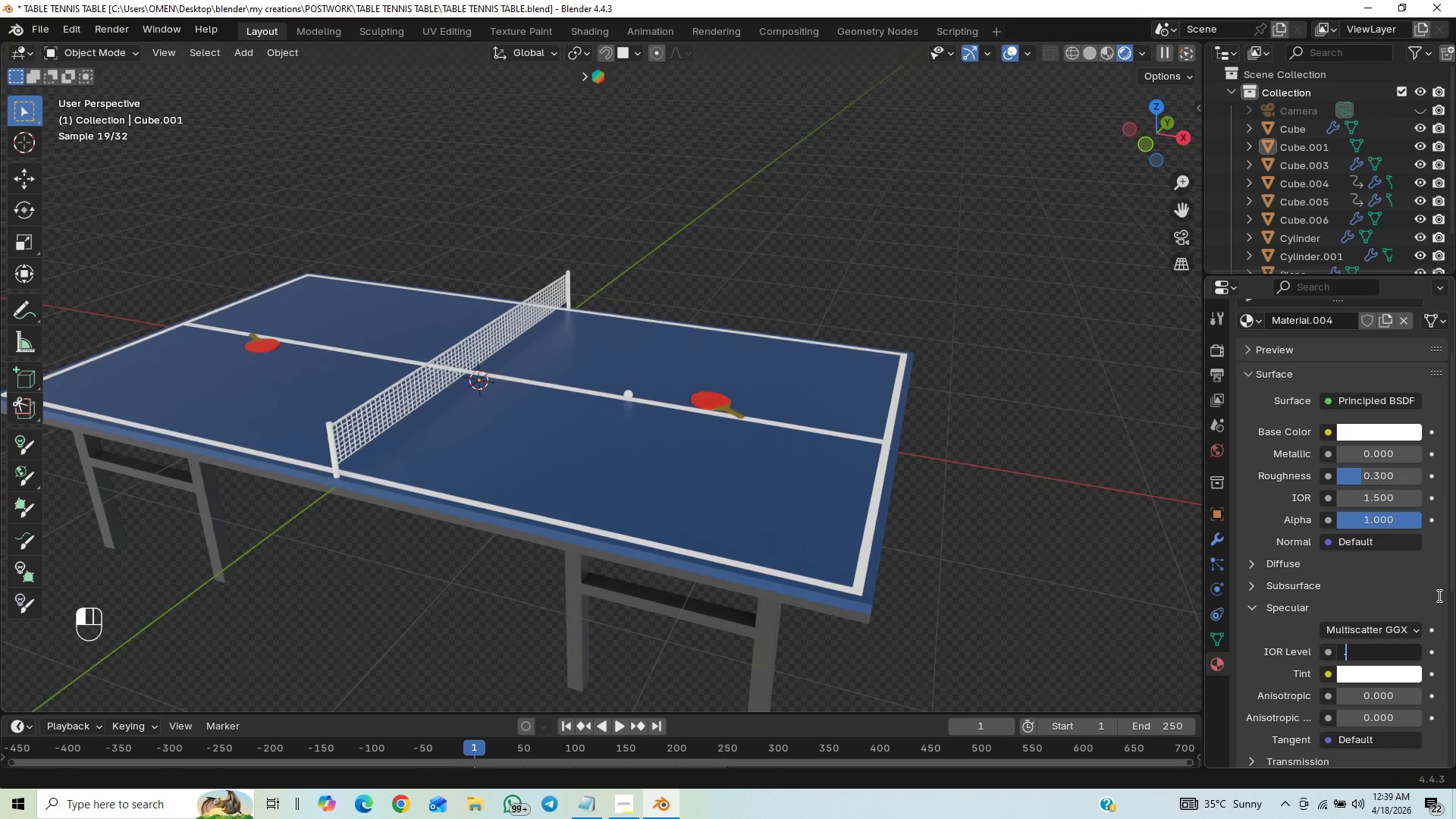 
key(4)
 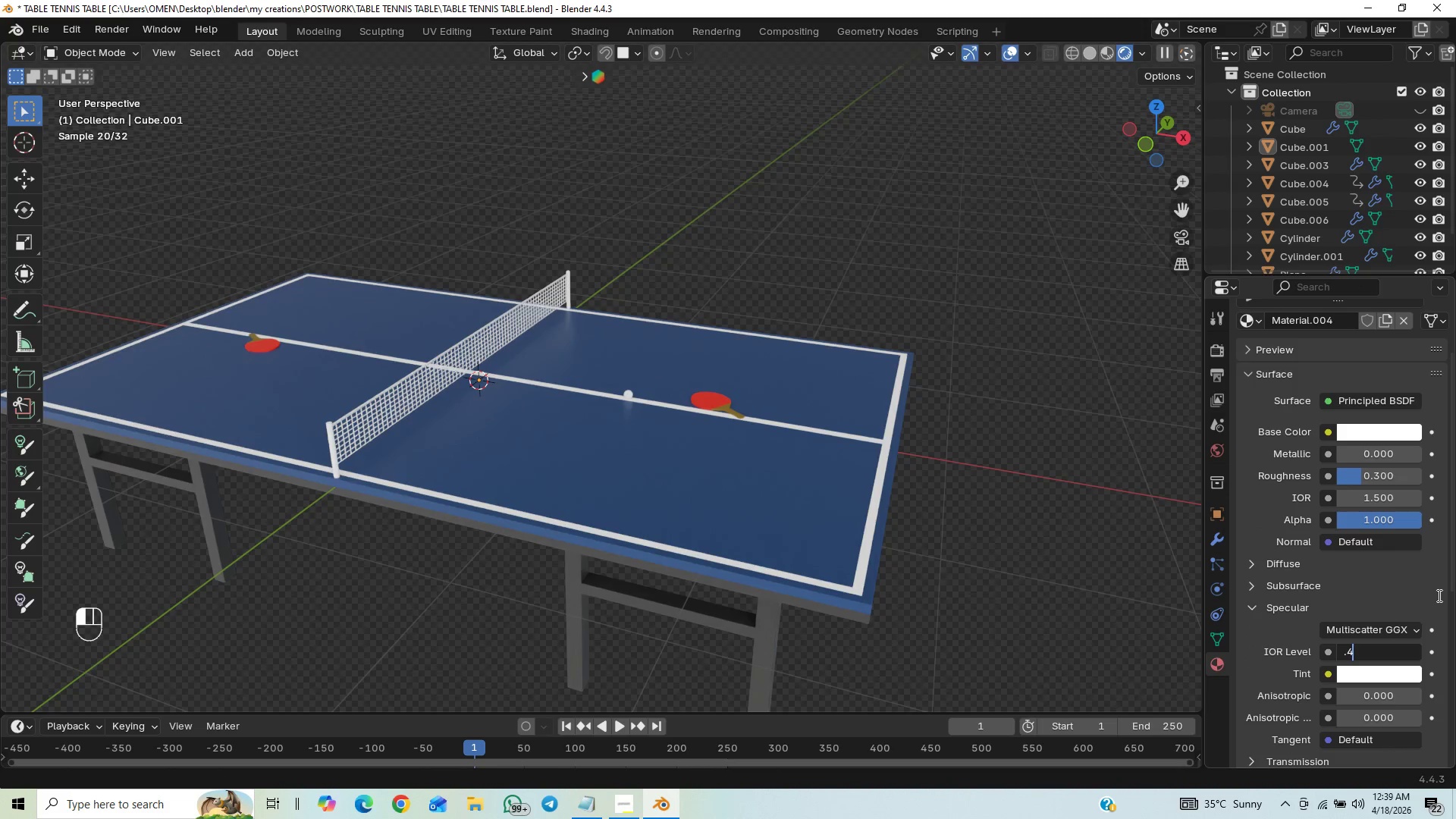 
key(Enter)
 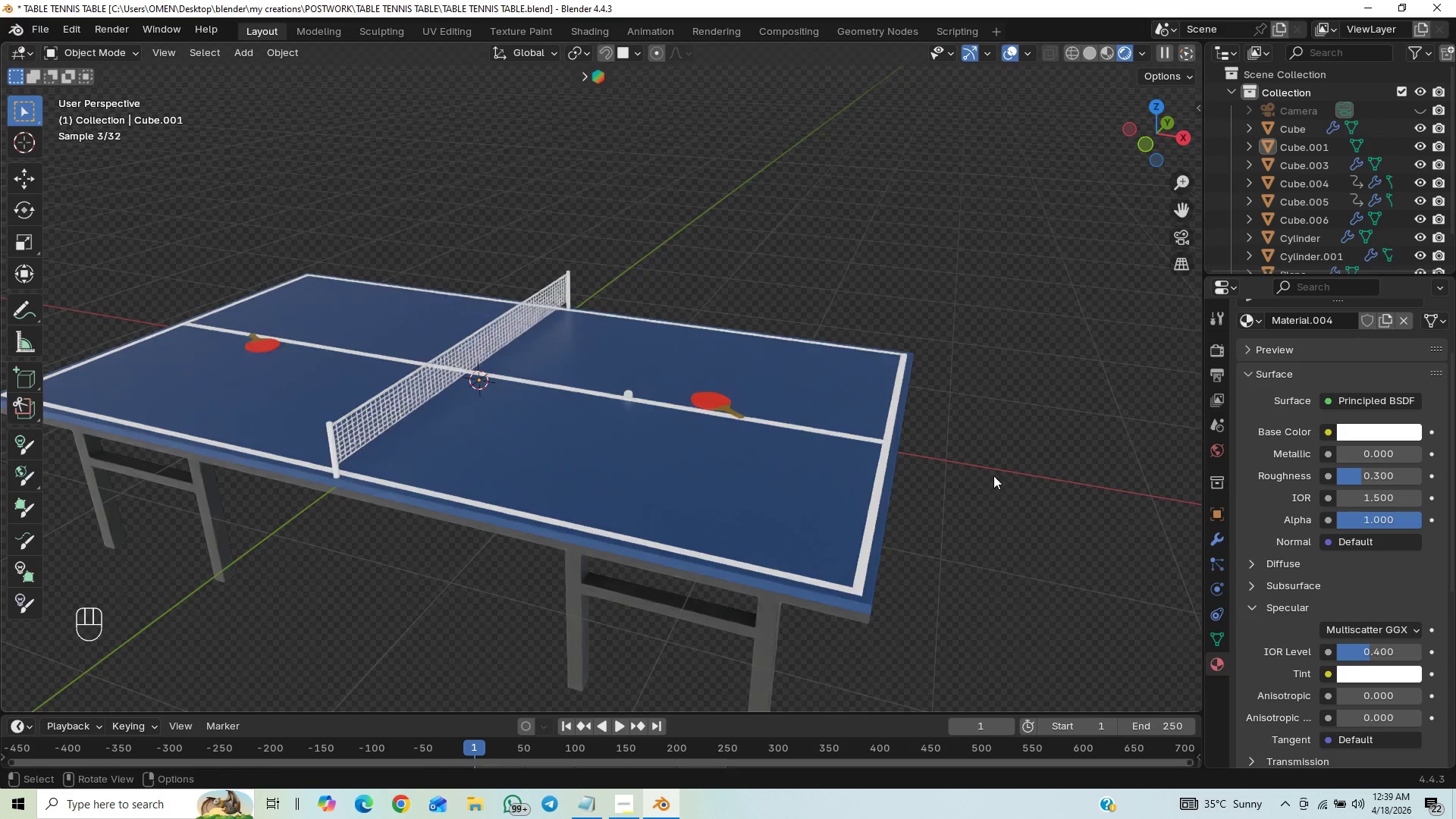 
key(Control+S)
 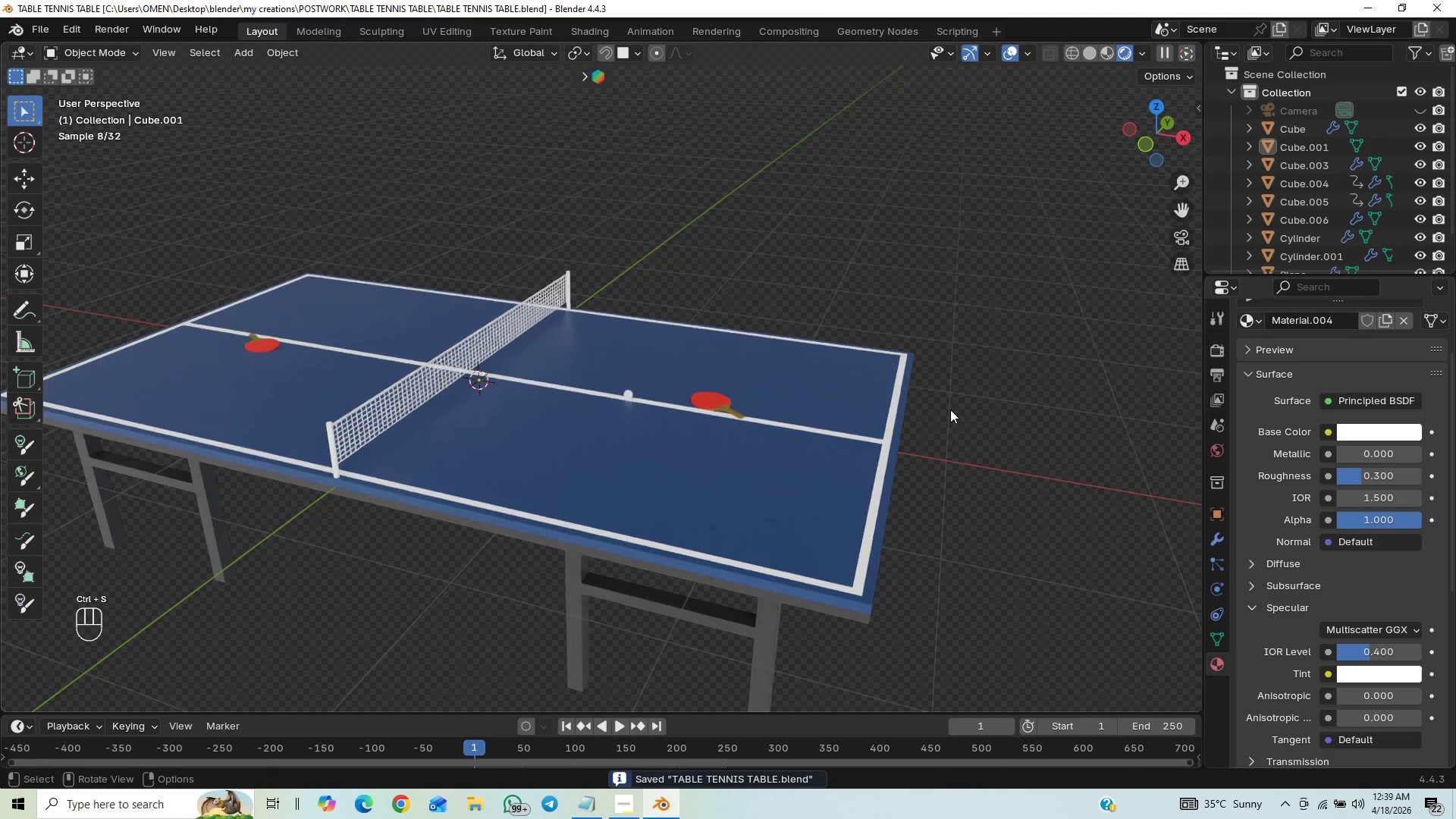 
left_click([955, 437])
 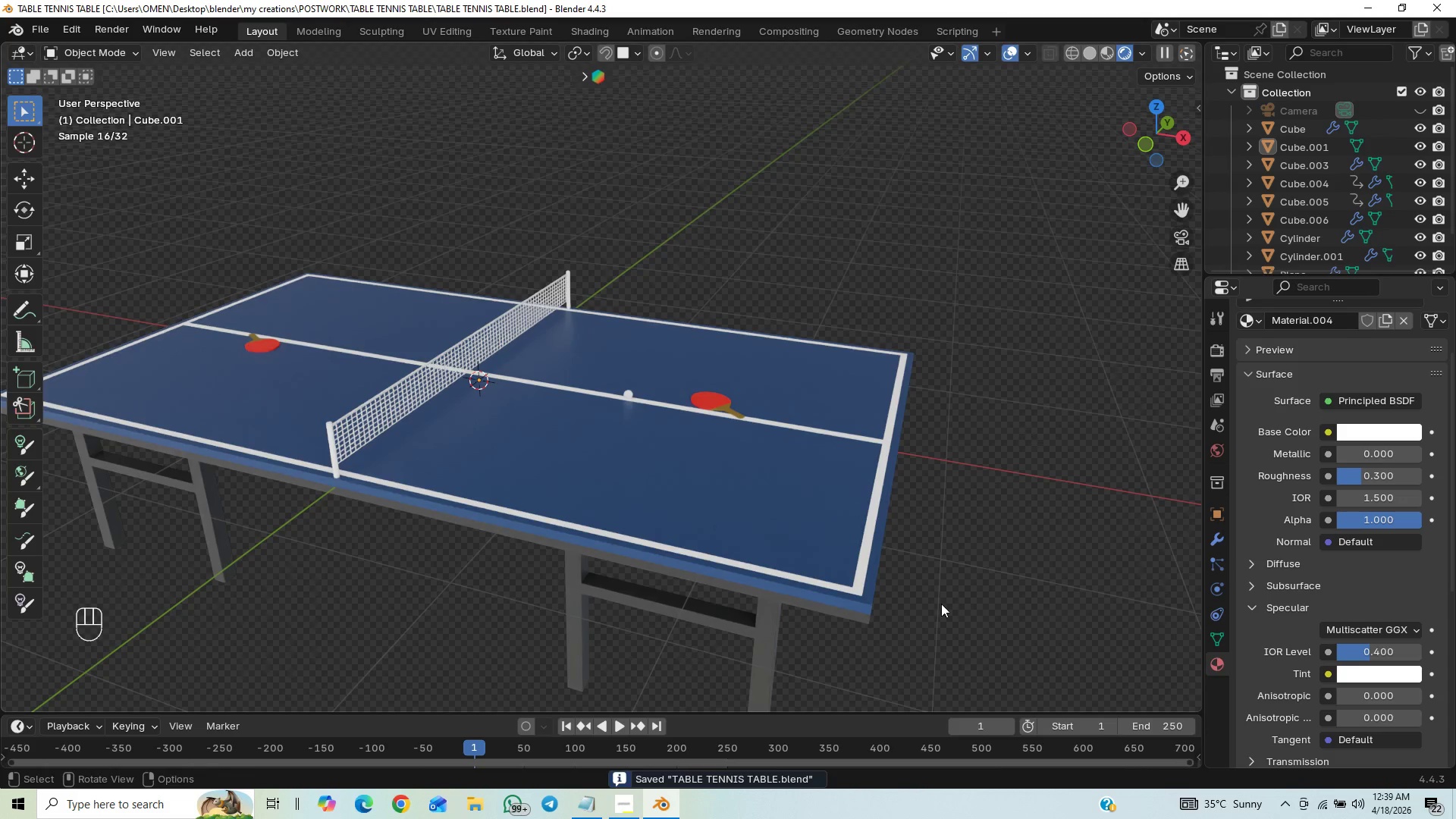 
key(Control+S)
 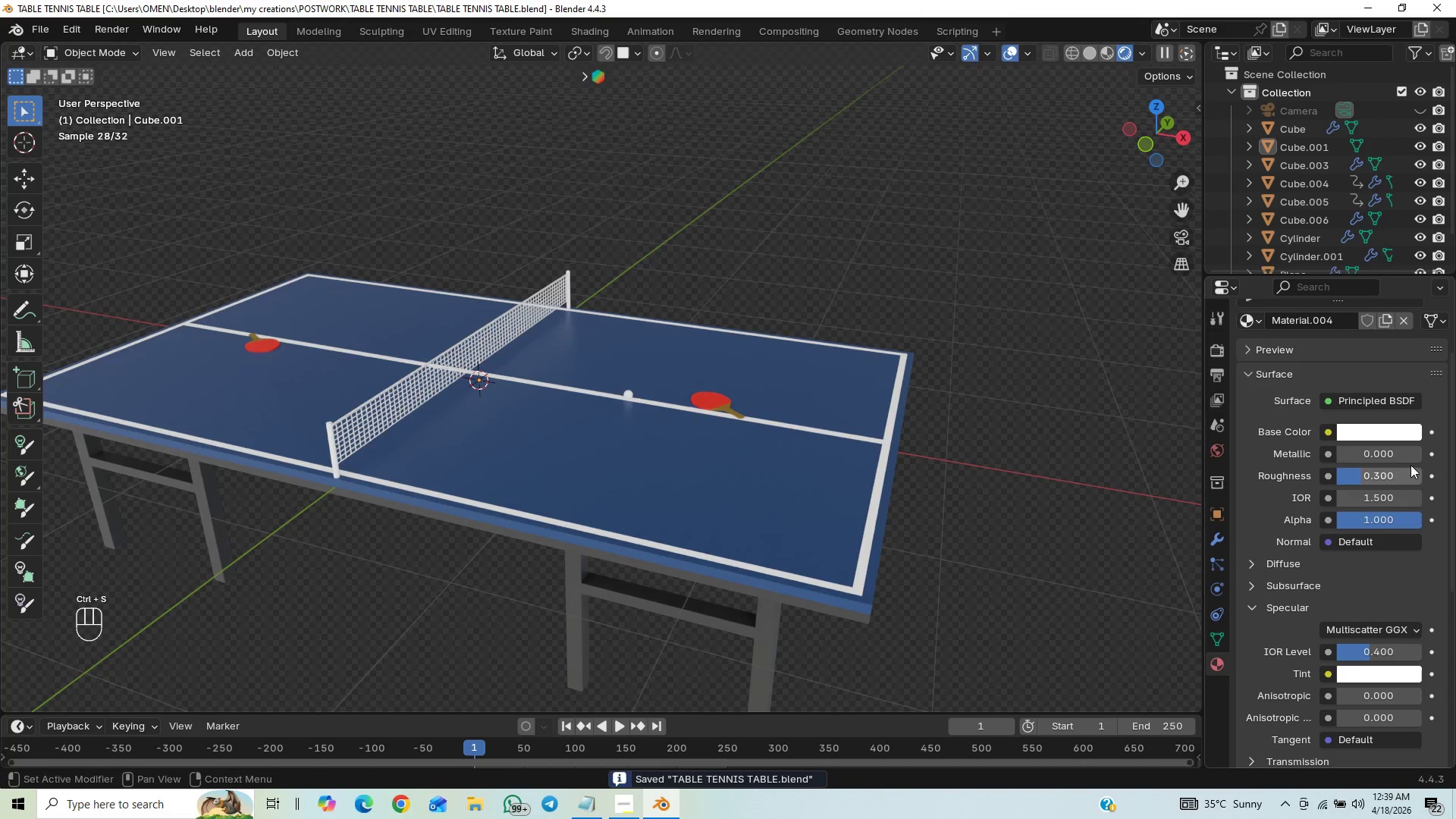 
left_click_drag(start_coordinate=[1455, 484], to_coordinate=[1455, 515])
 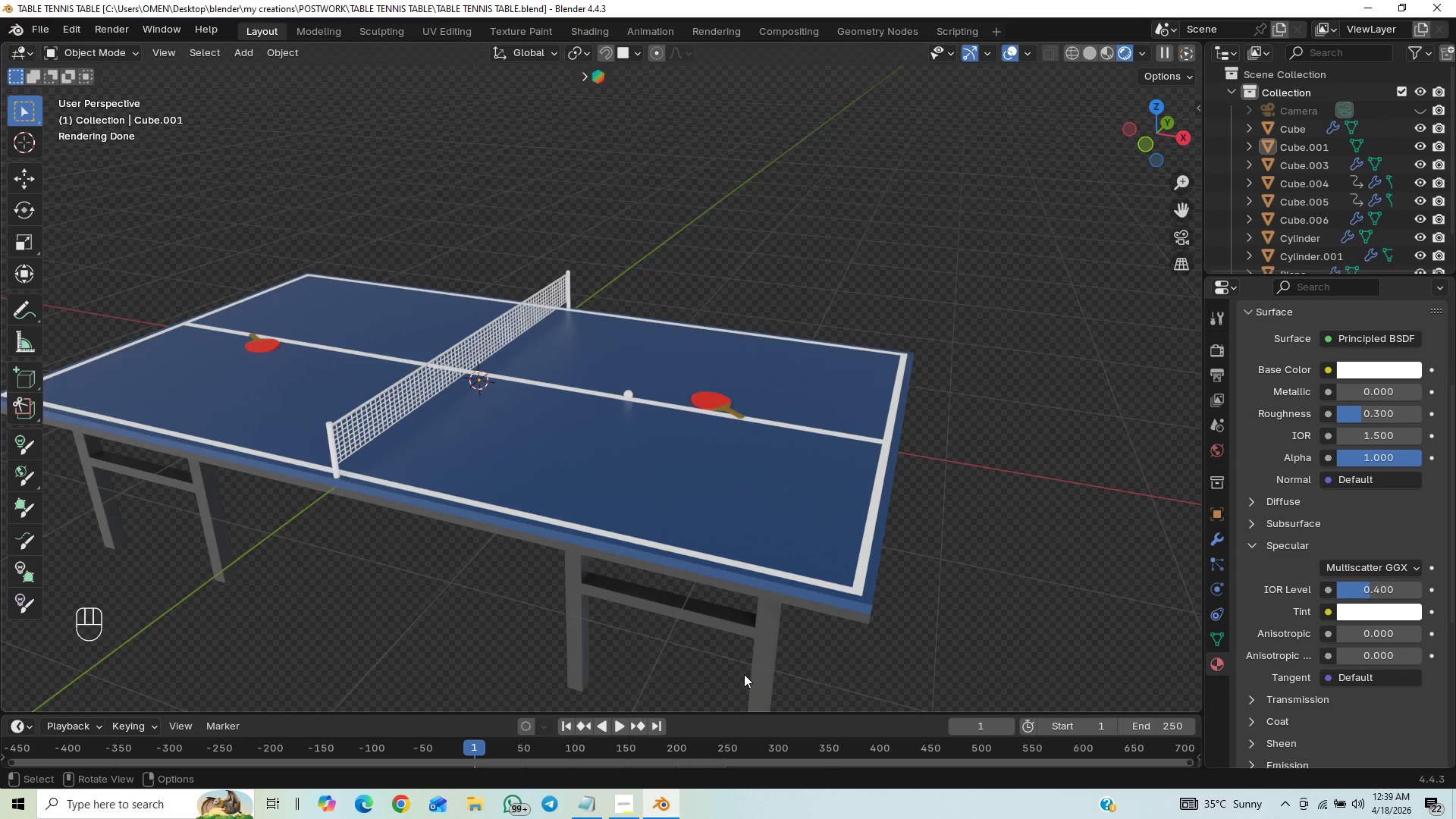 
key(Tab)
 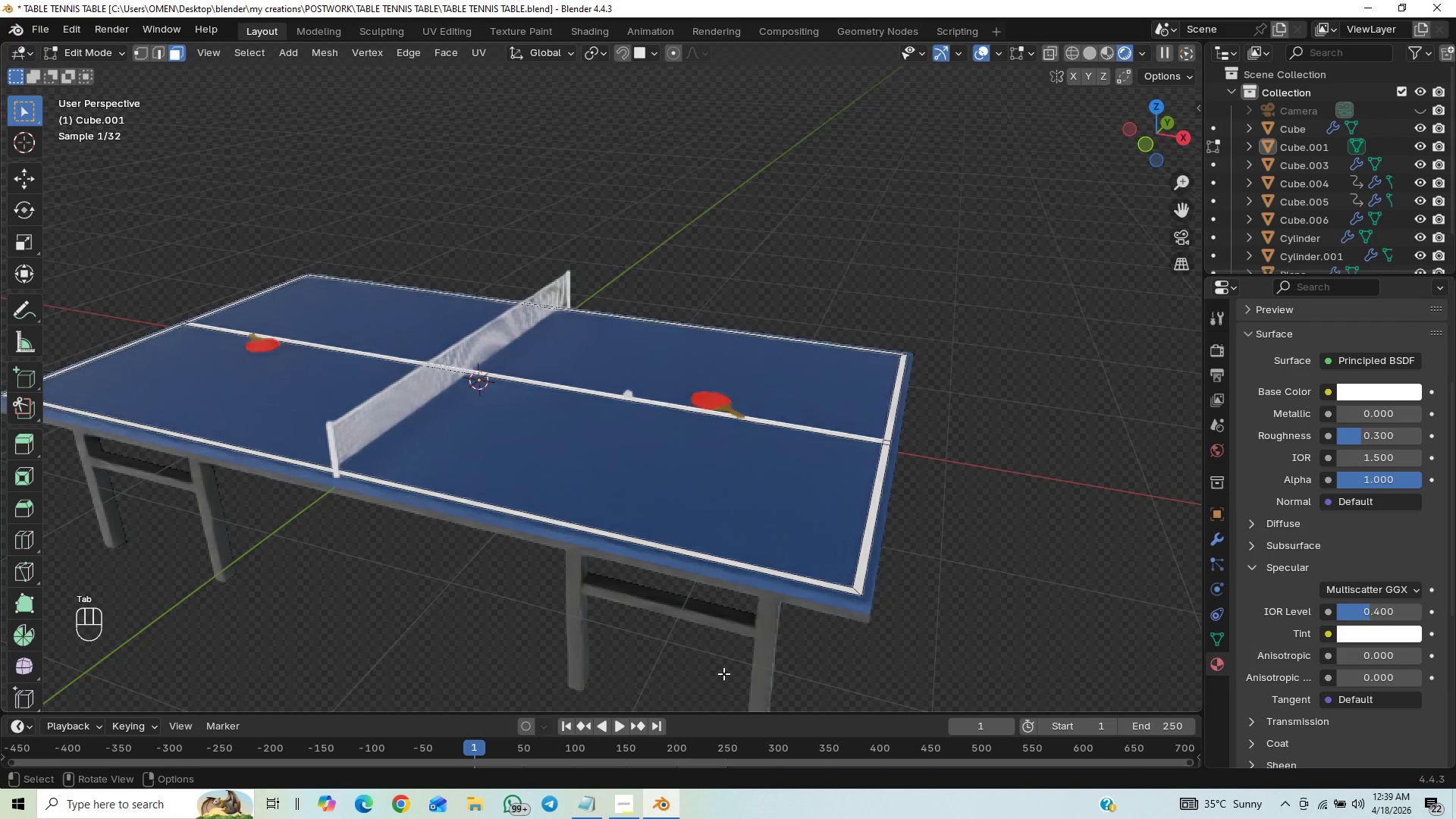 
key(Tab)
 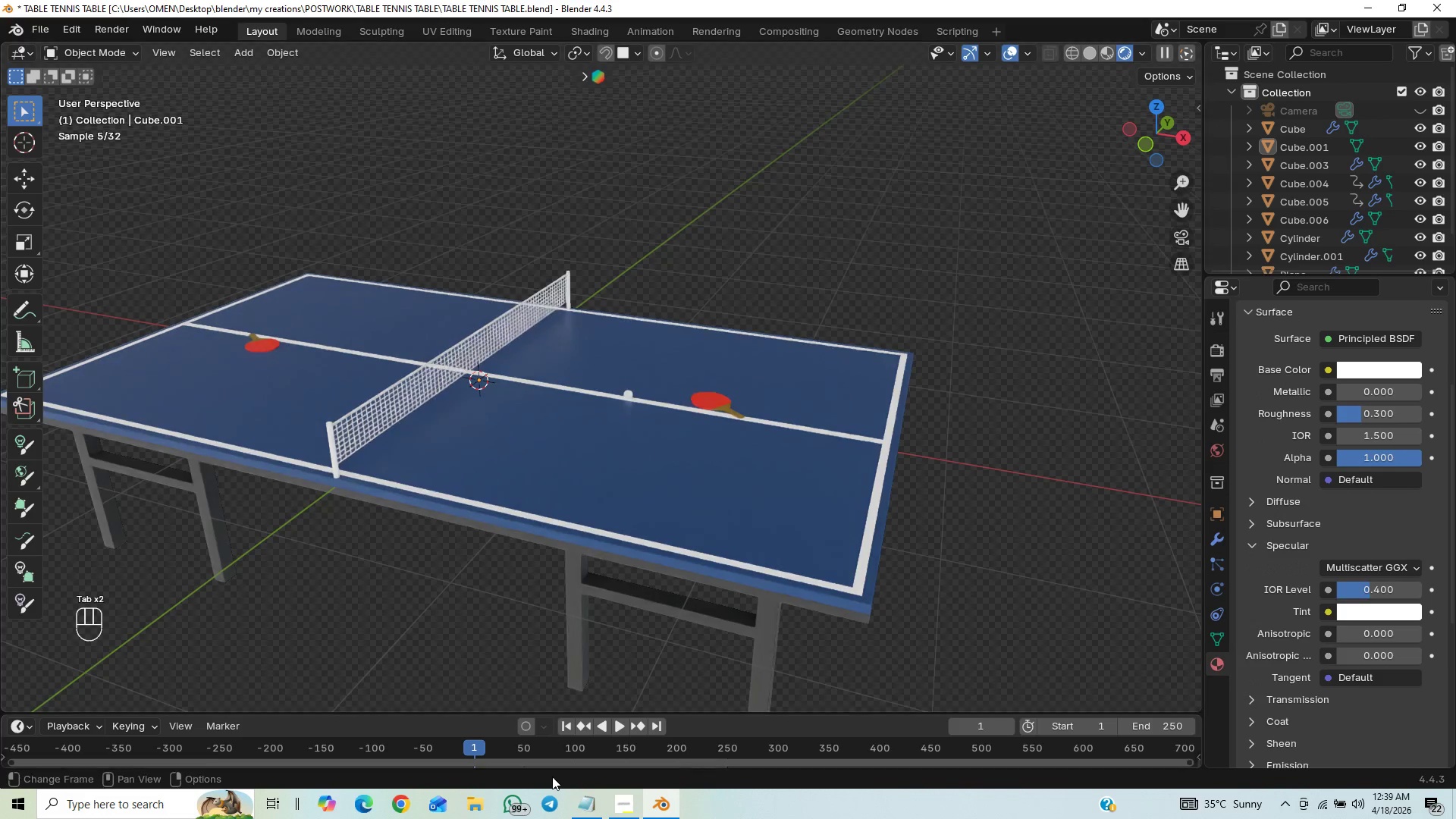 
mouse_move([603, 814])
 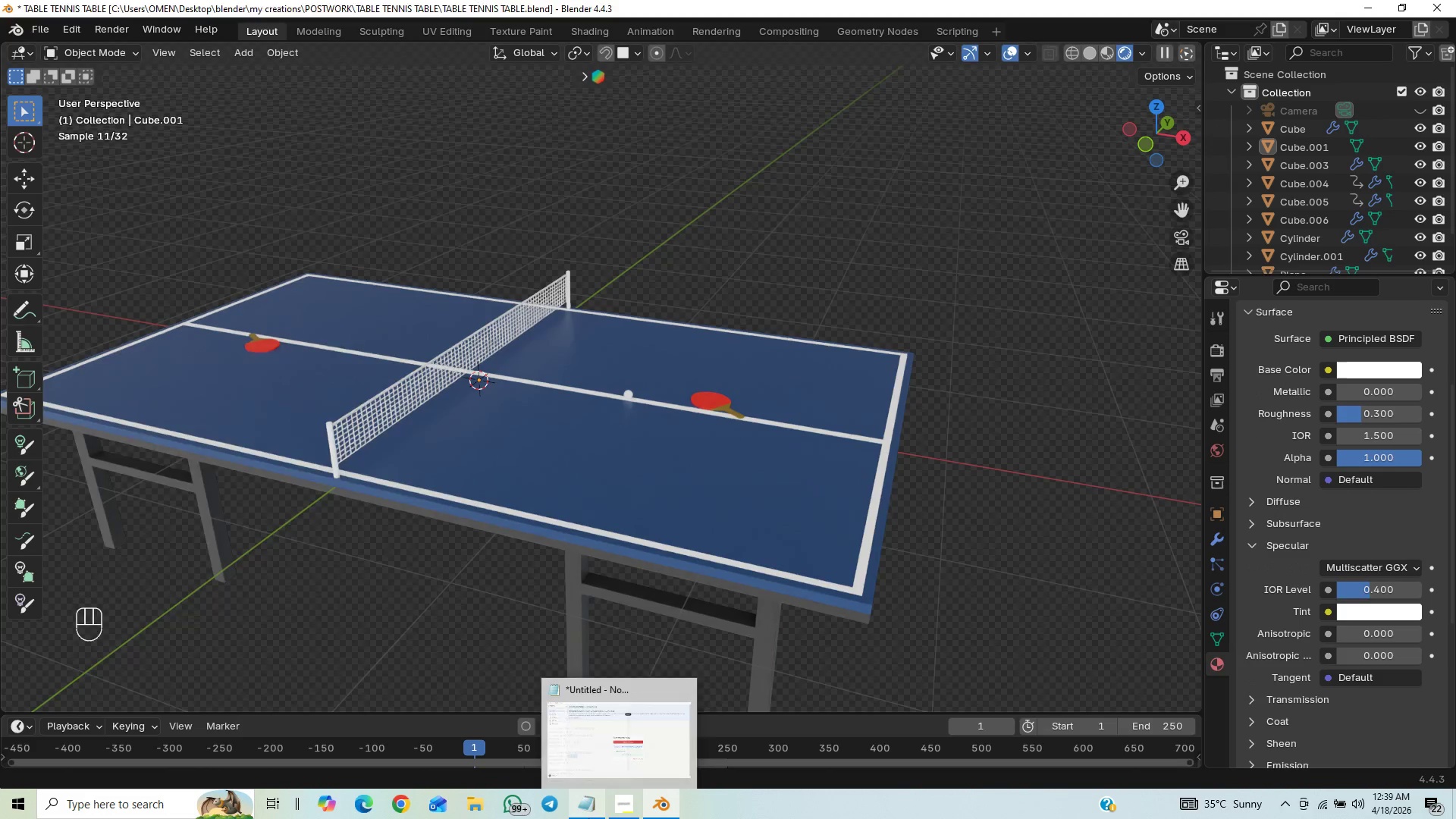 
left_click([588, 818])
 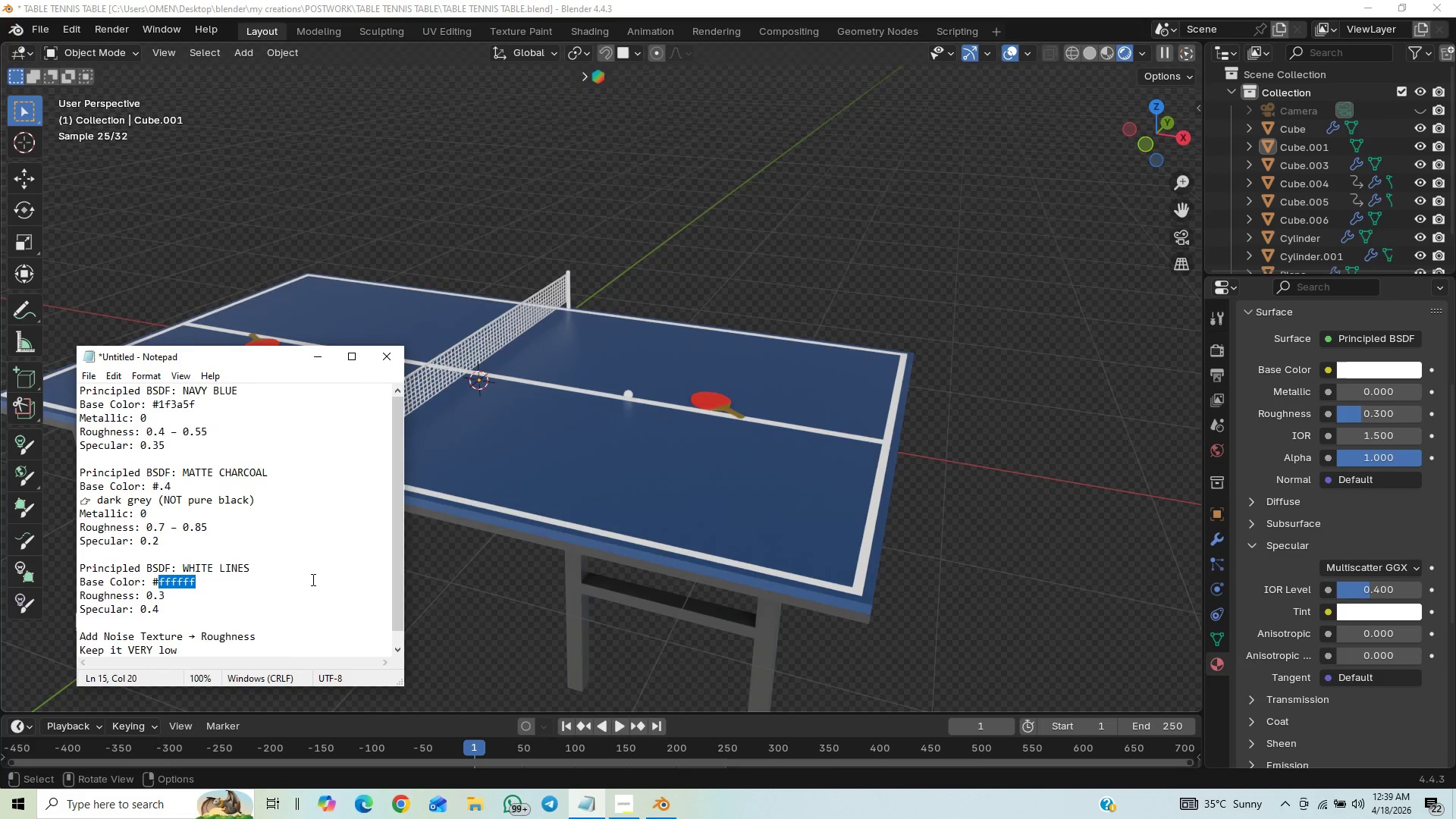 
left_click_drag(start_coordinate=[397, 526], to_coordinate=[369, 607])
 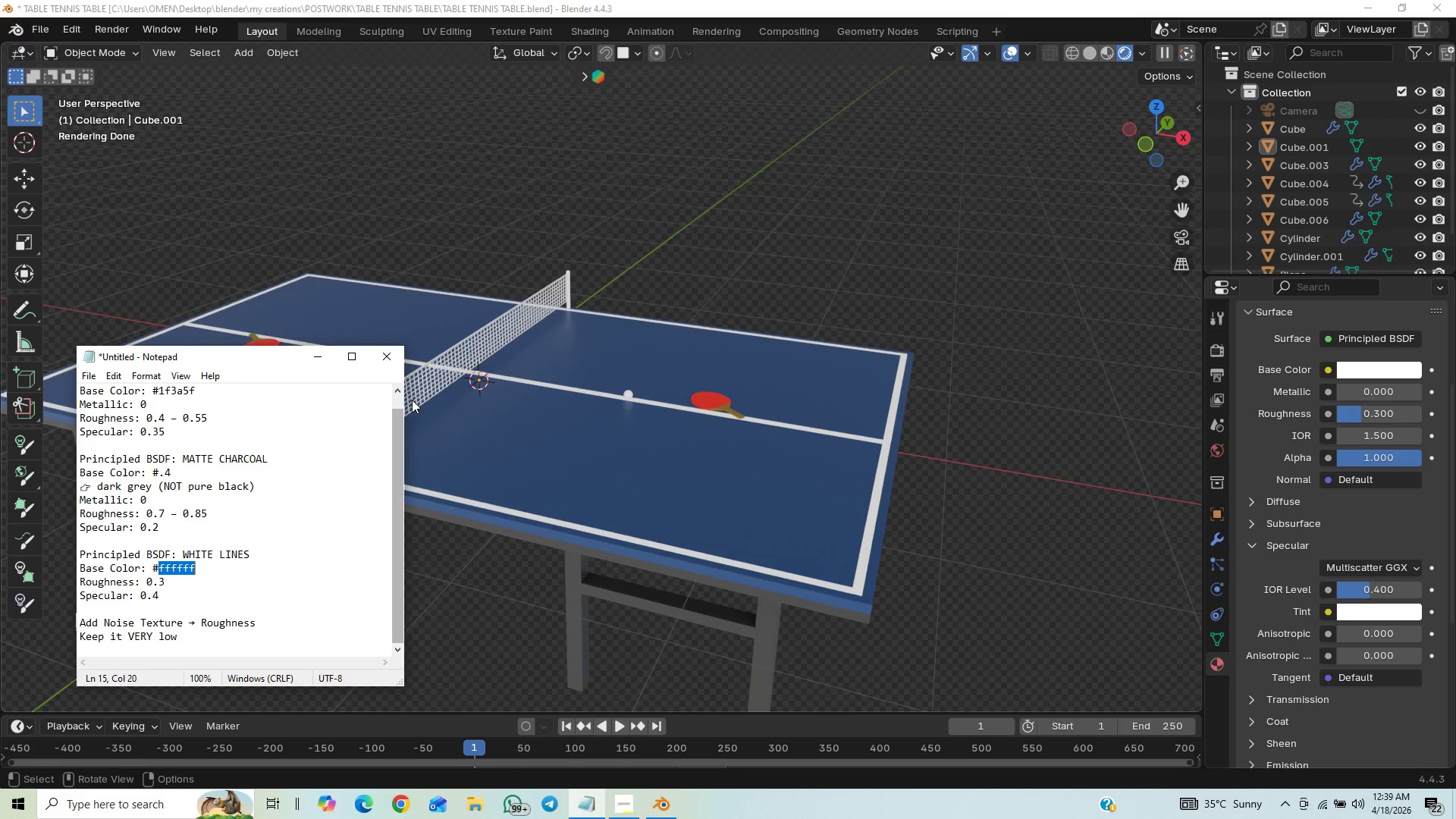 
wait(5.25)
 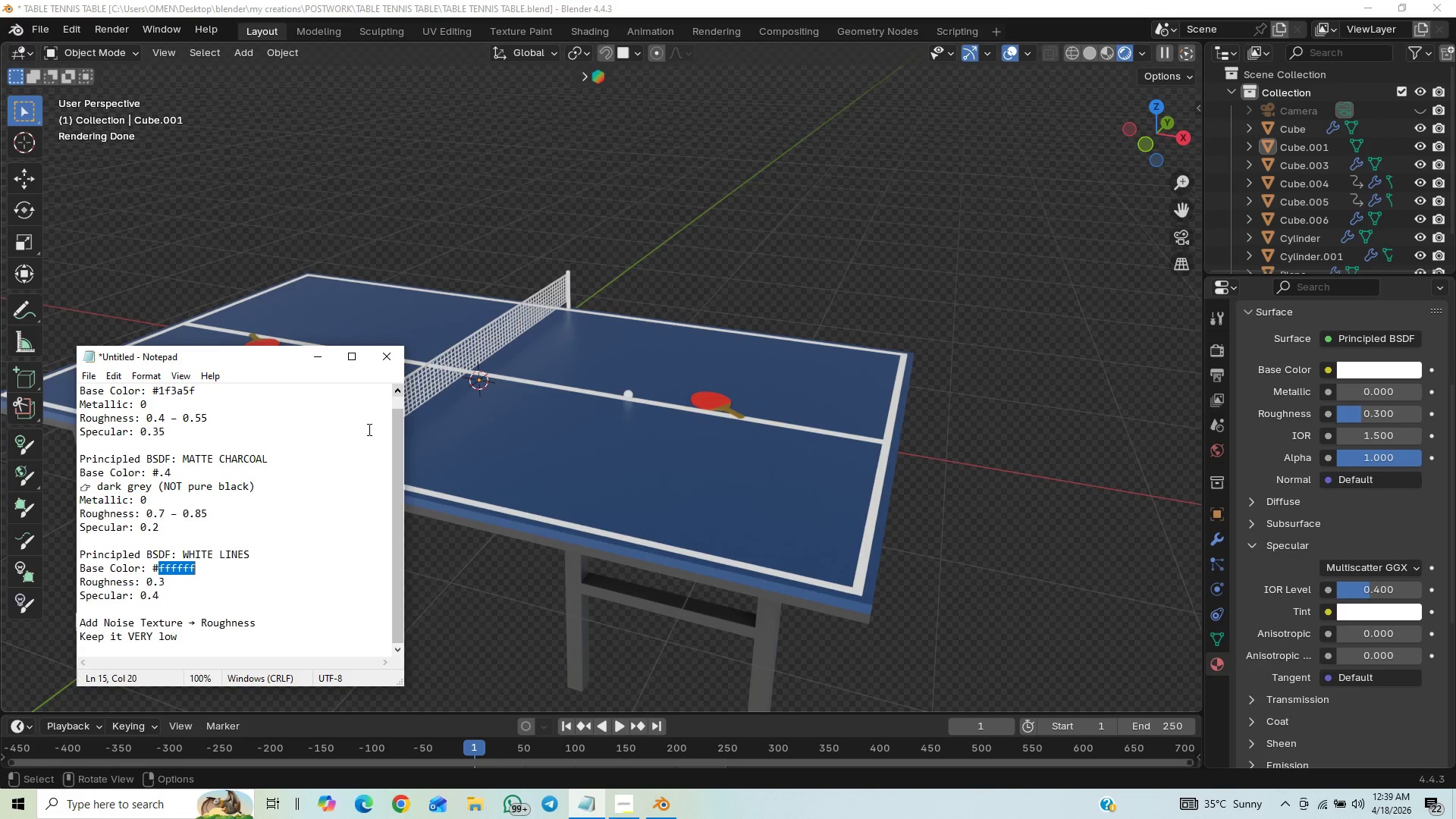 
left_click([318, 359])
 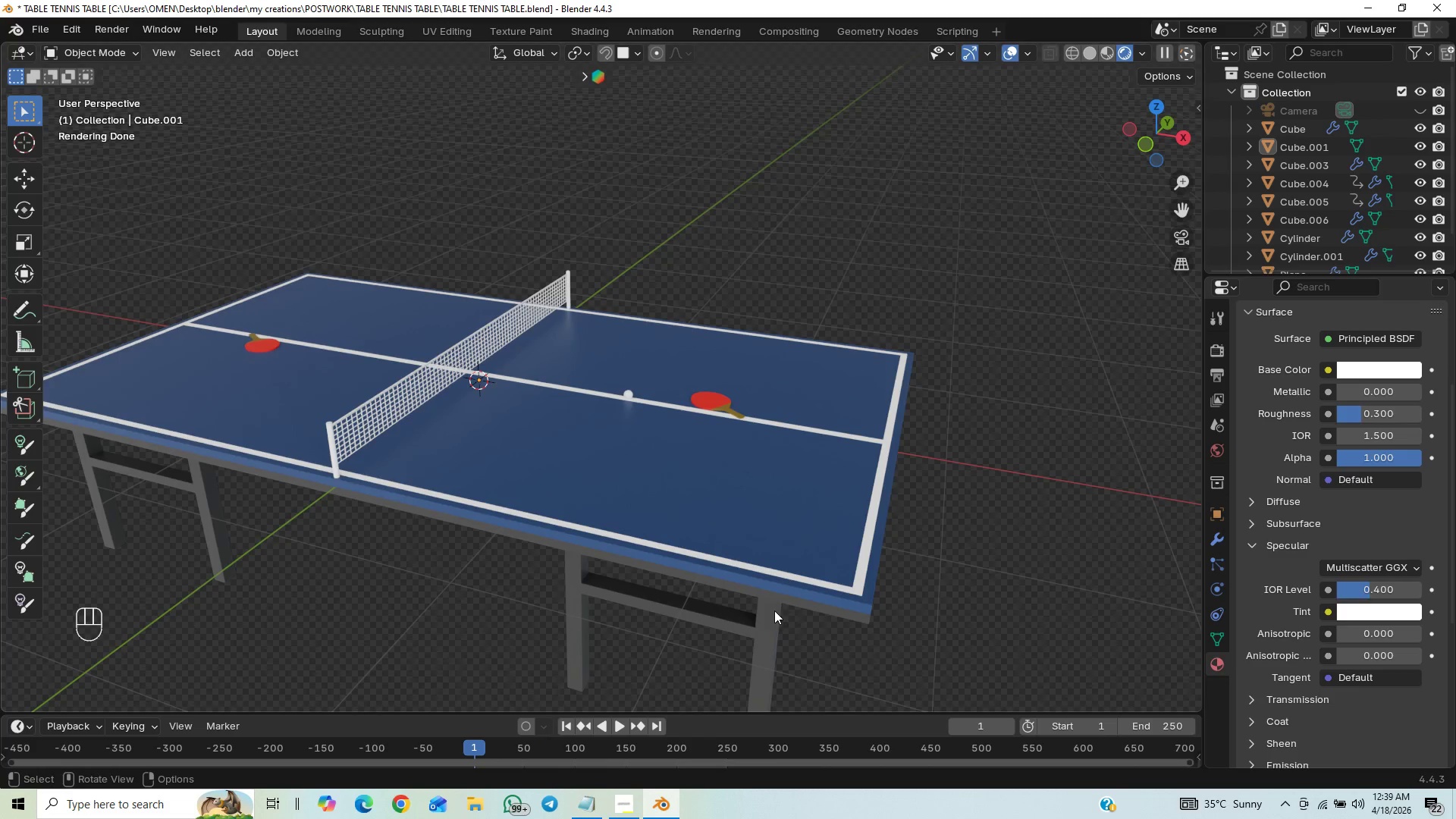 
left_click([772, 624])
 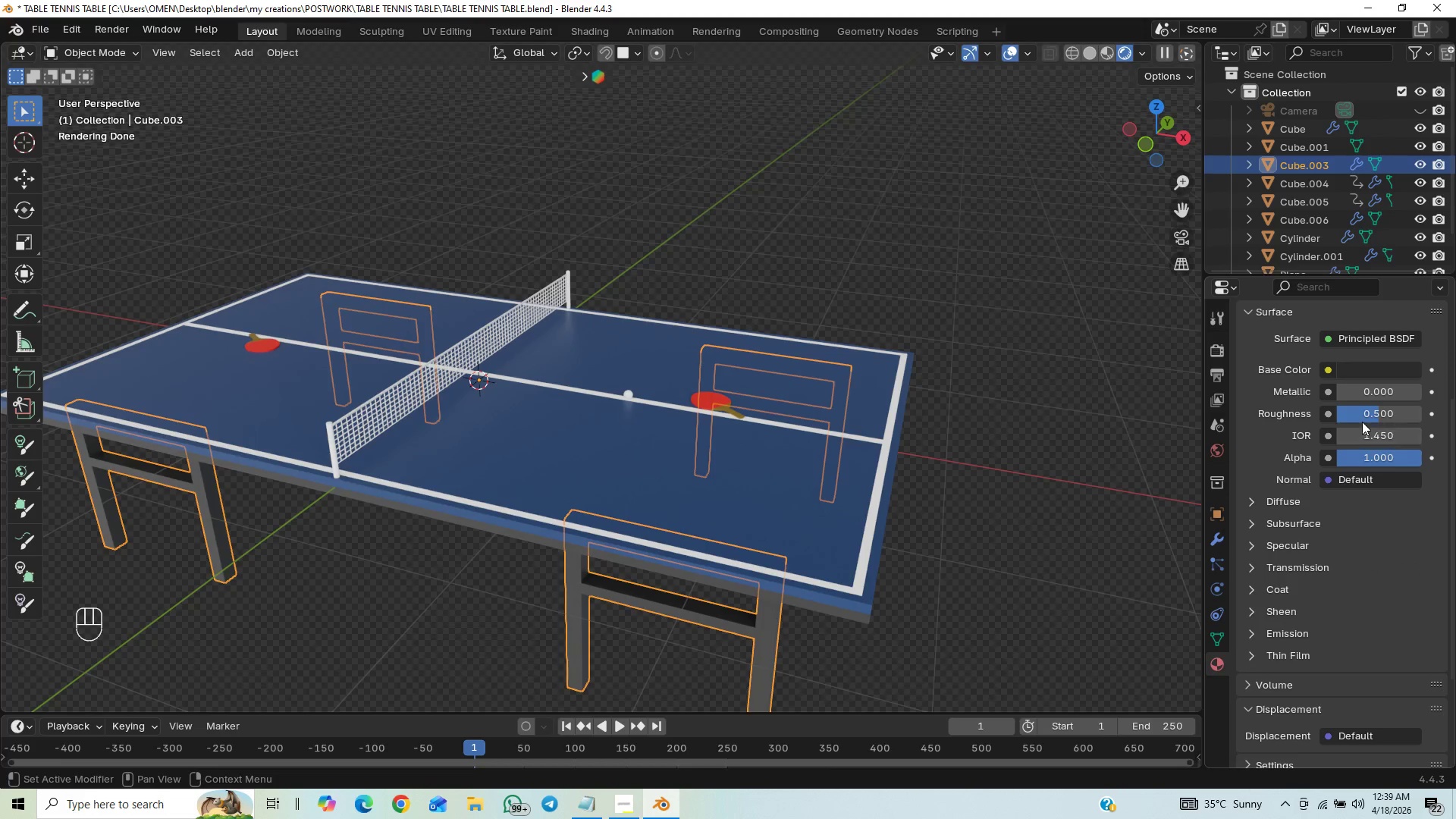 
left_click([1368, 415])
 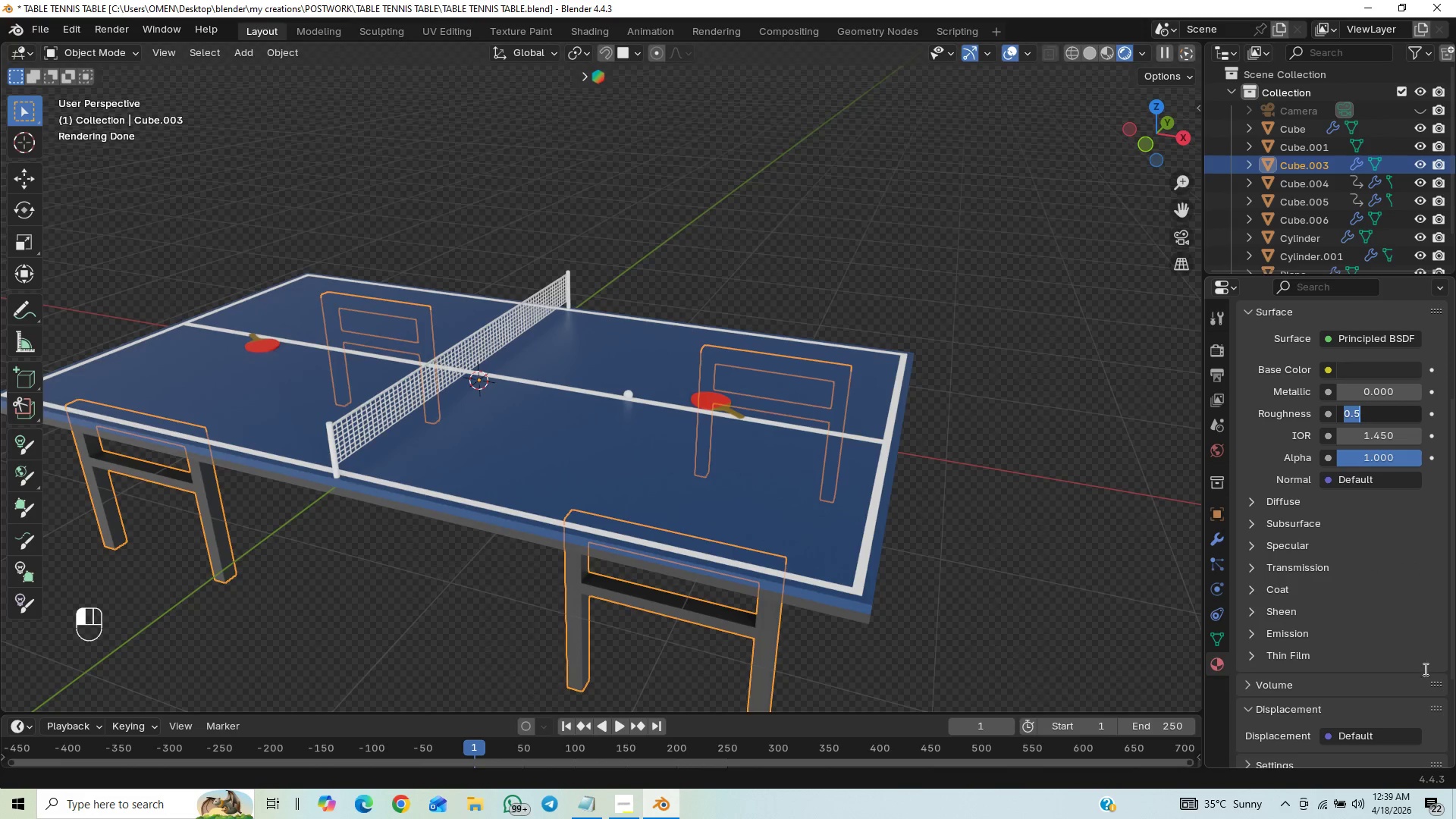 
key(Period)
 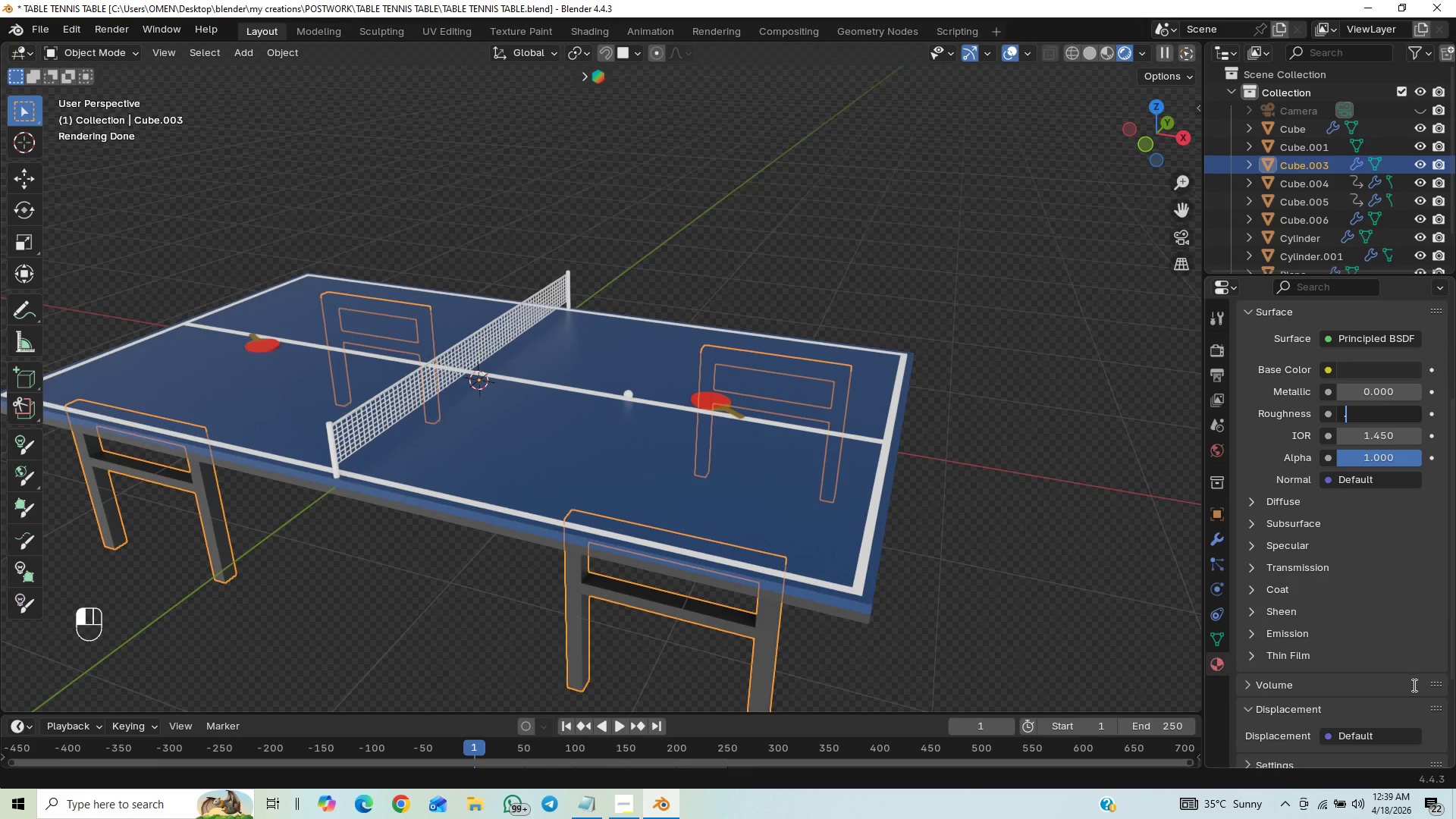 
key(8)
 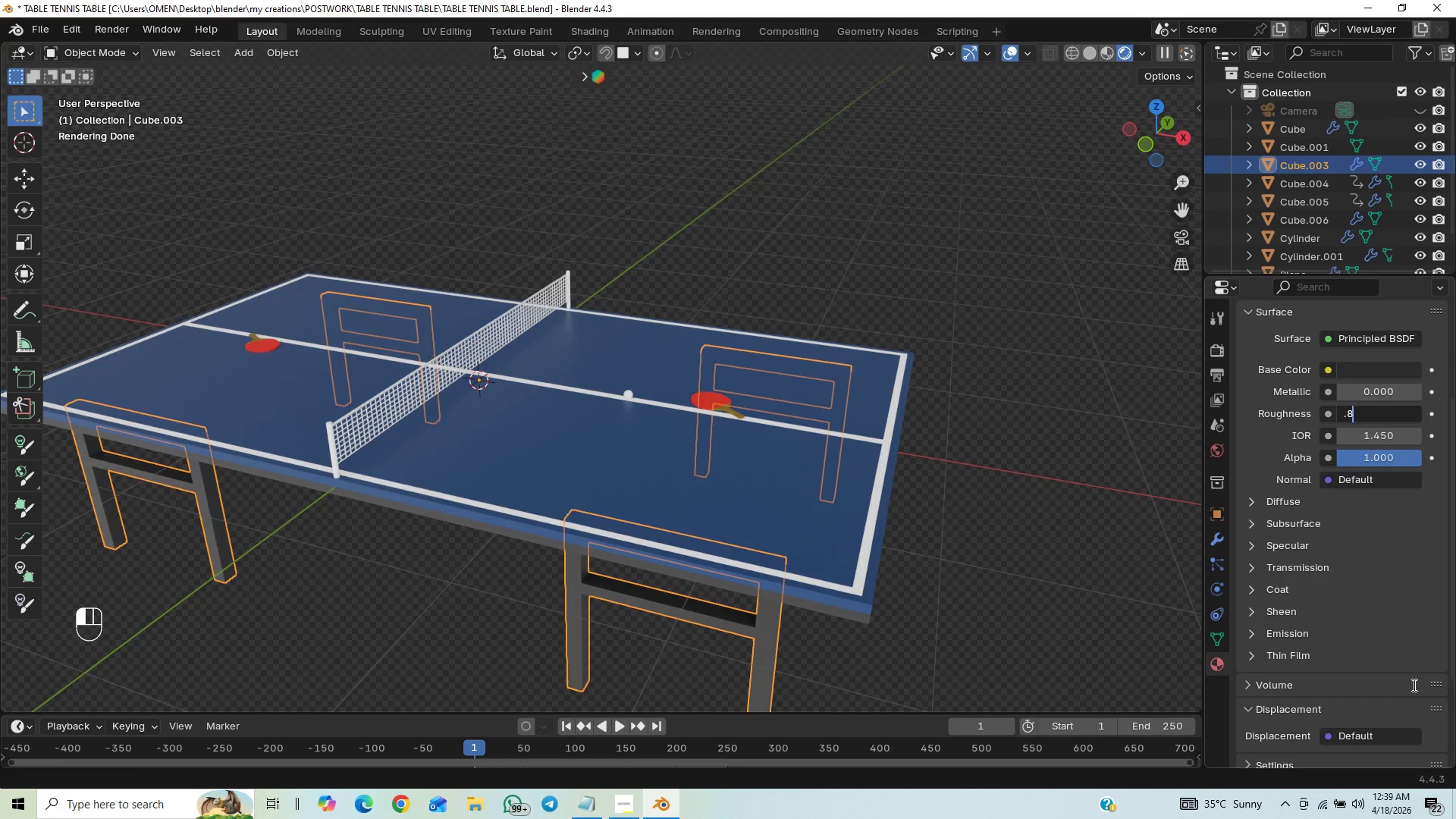 
key(Enter)
 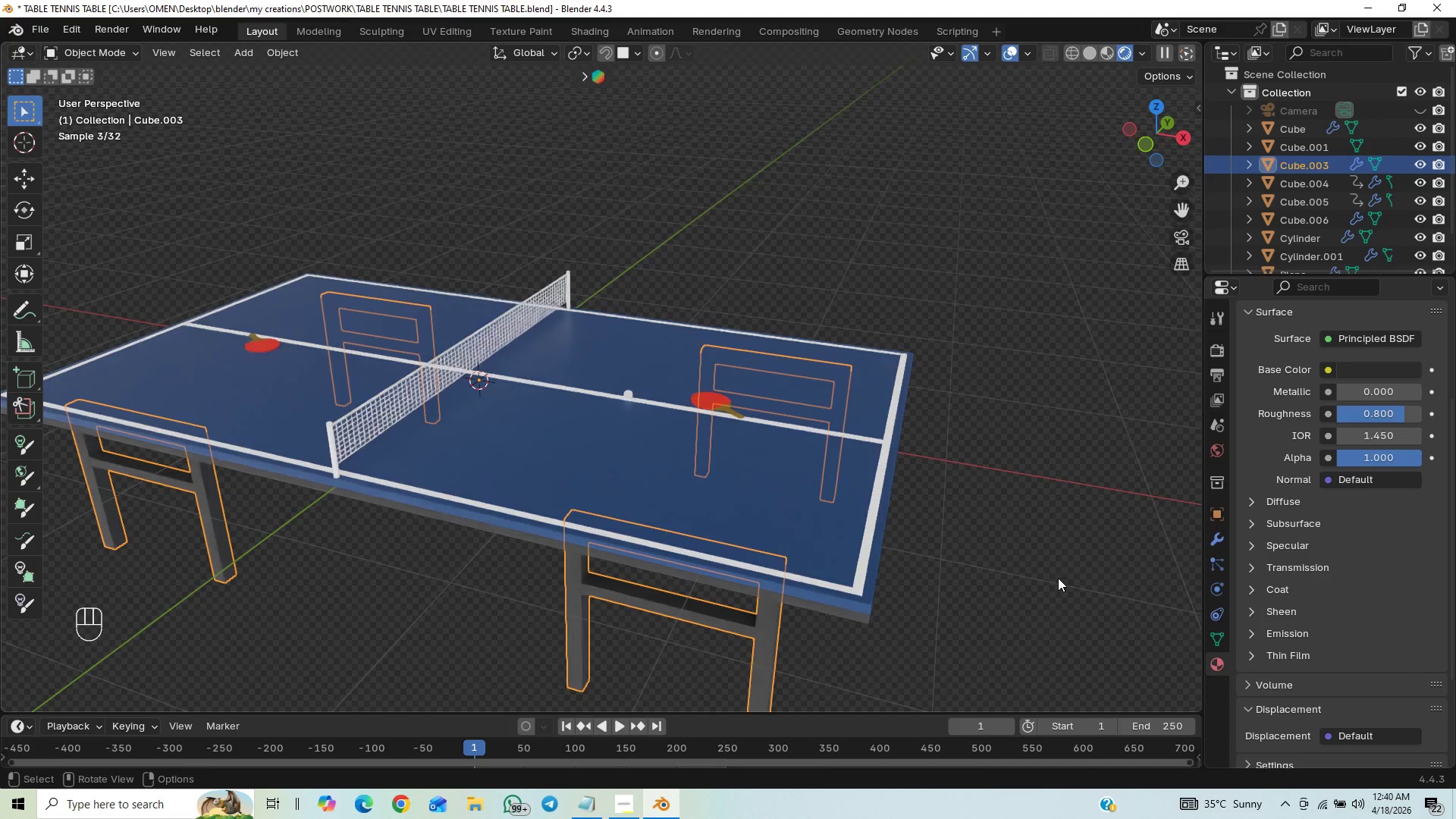 
scroll: coordinate [1455, 434], scroll_direction: up, amount: 9.0
 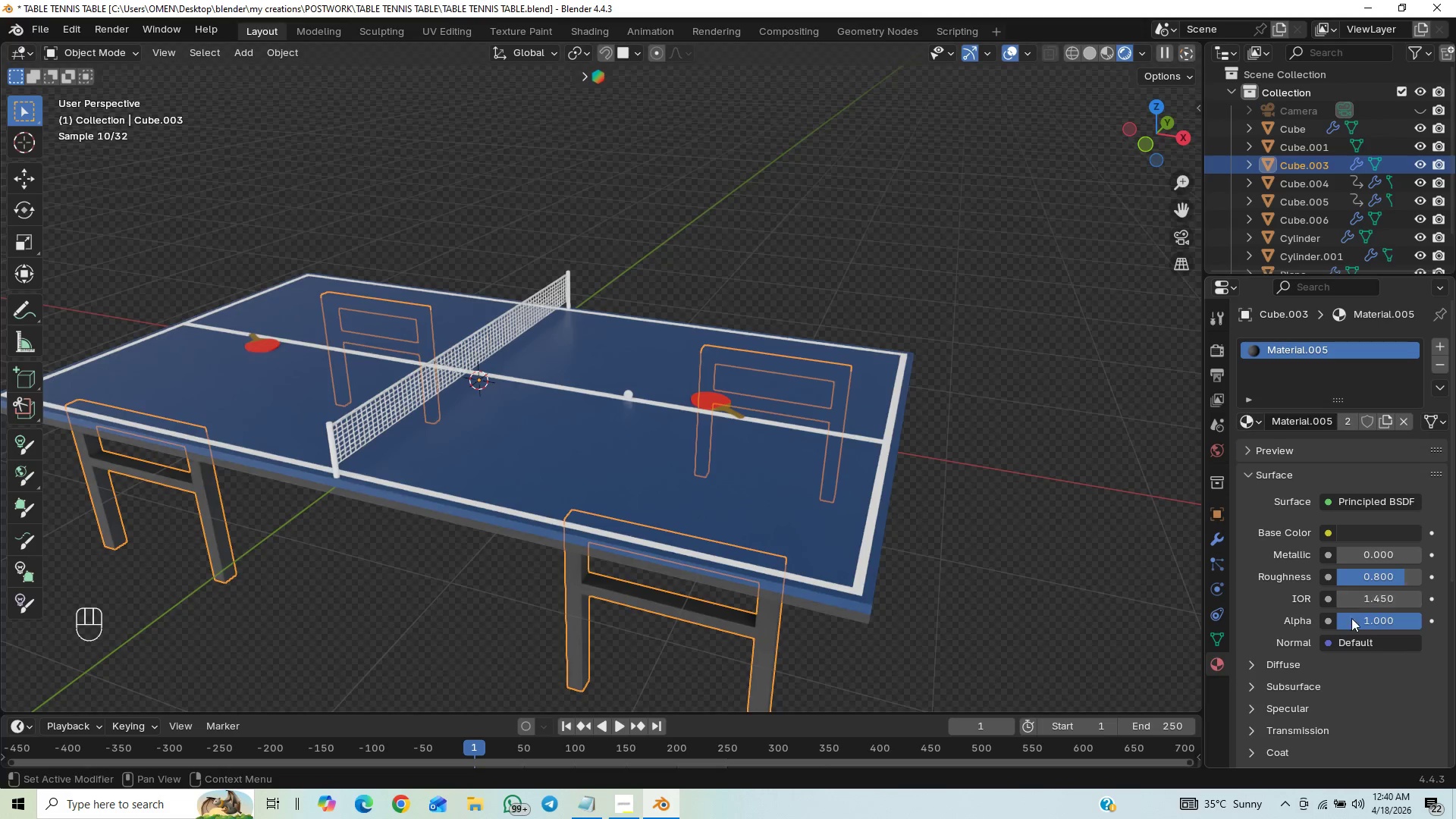 
left_click([1247, 711])
 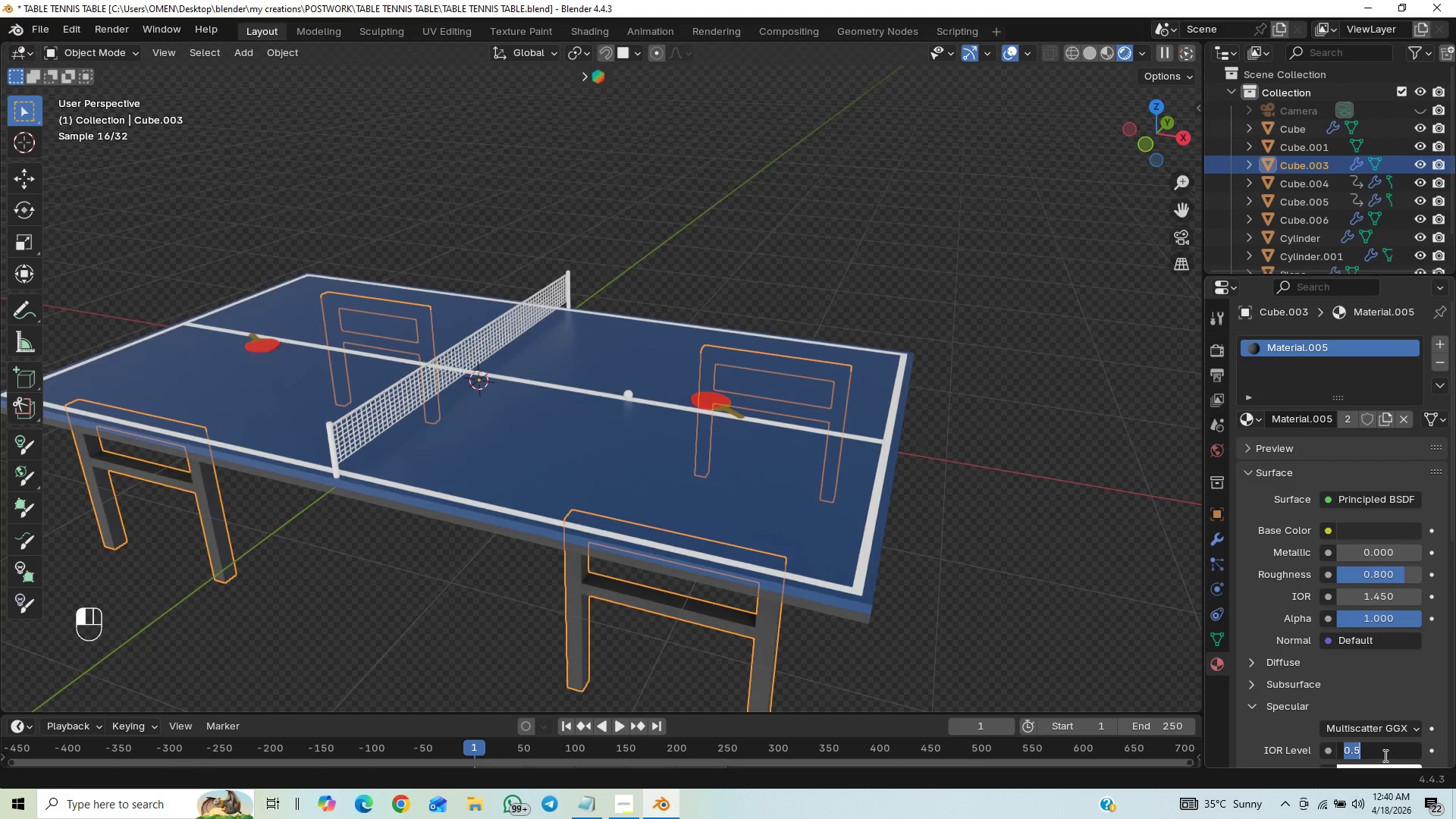 
key(Period)
 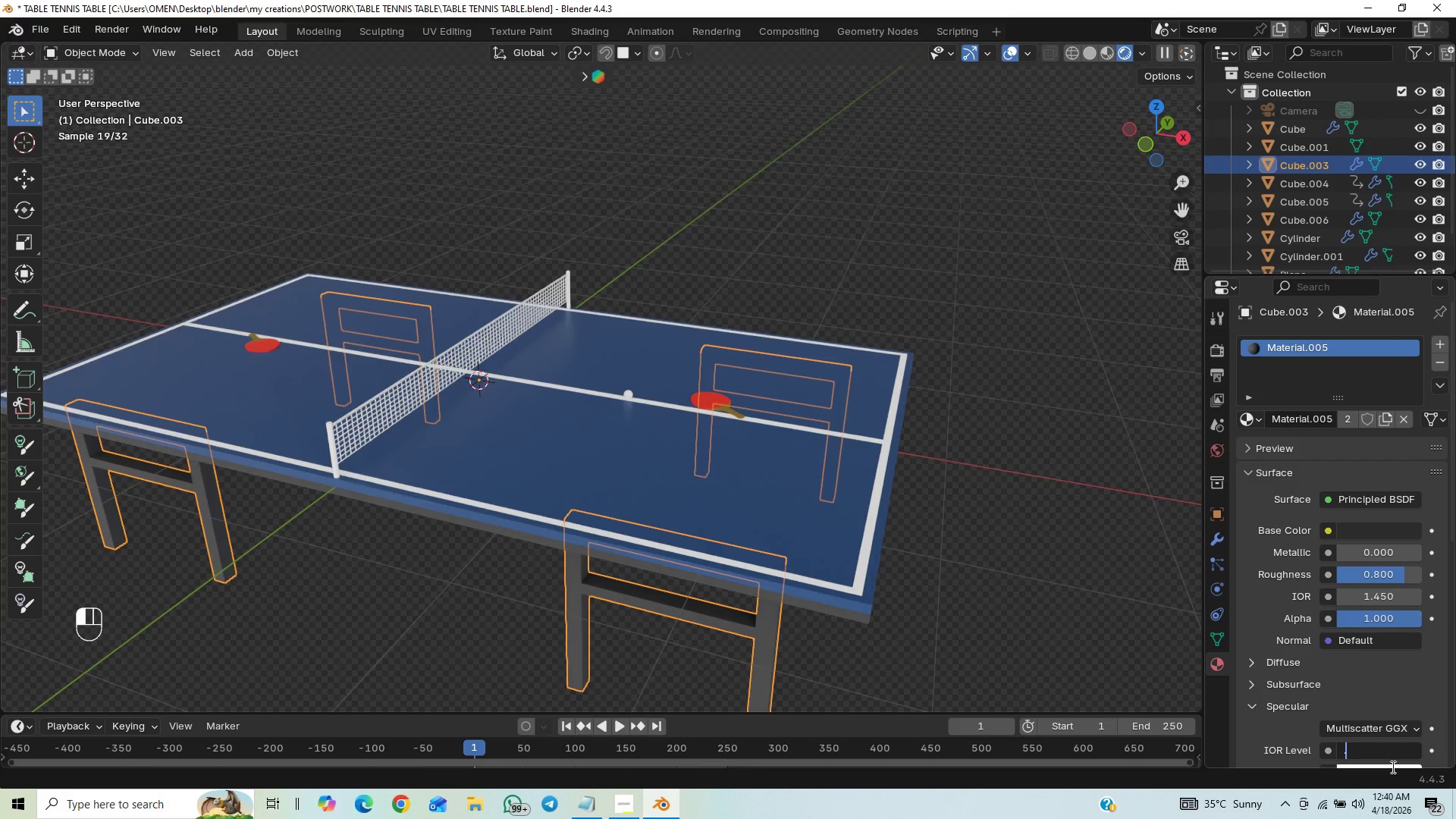 
key(2)
 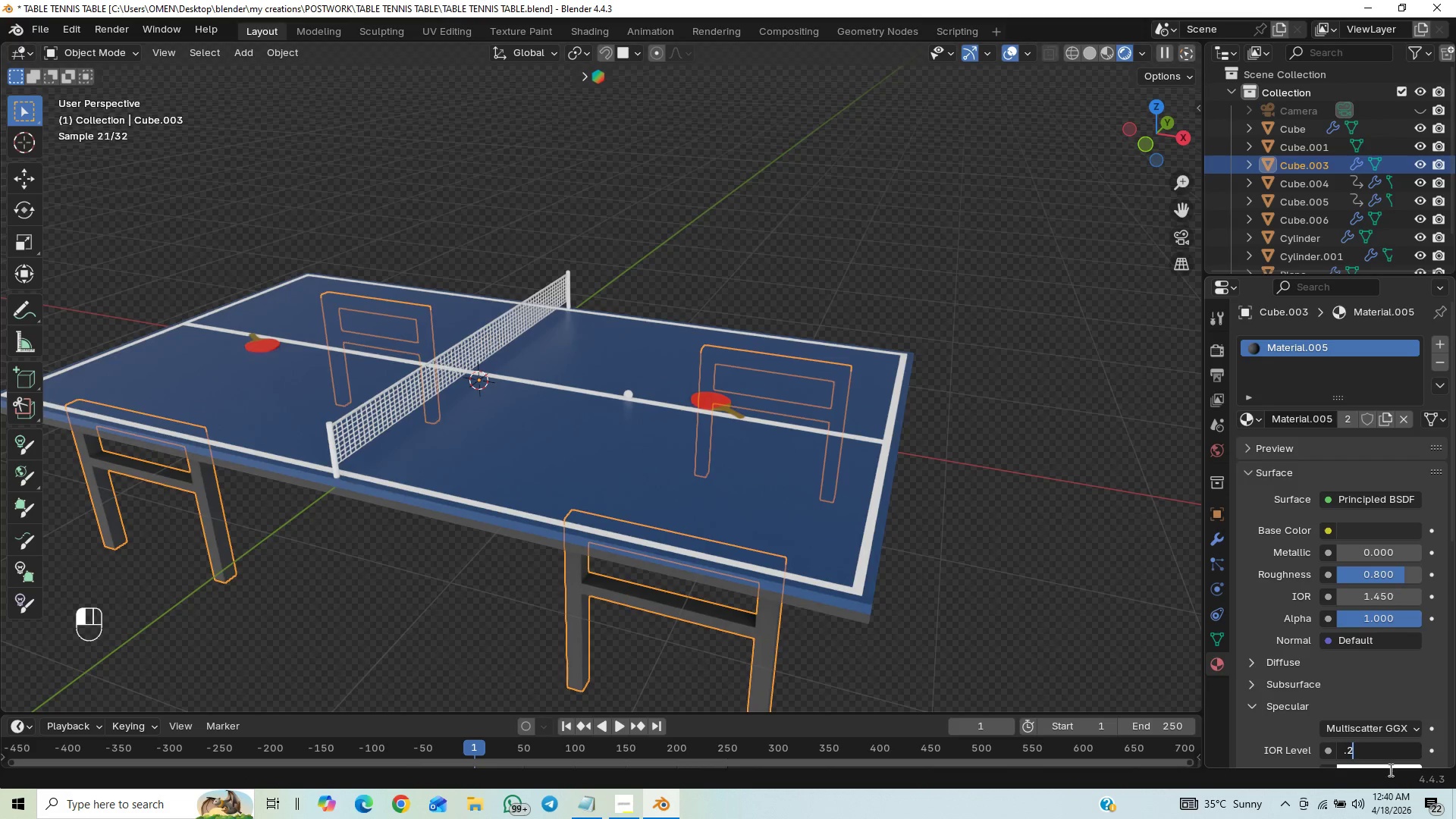 
key(Enter)
 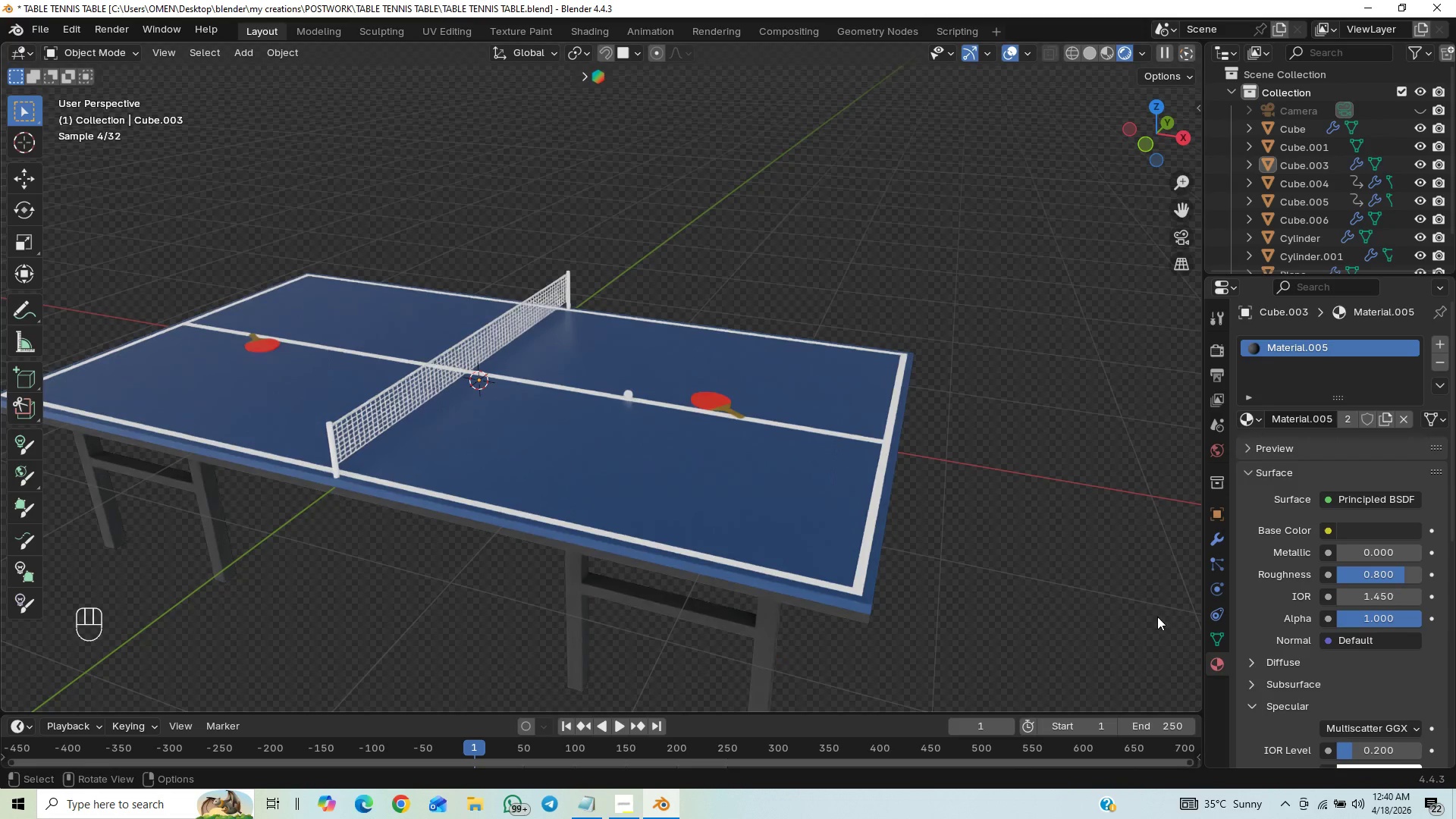 
key(Control+S)
 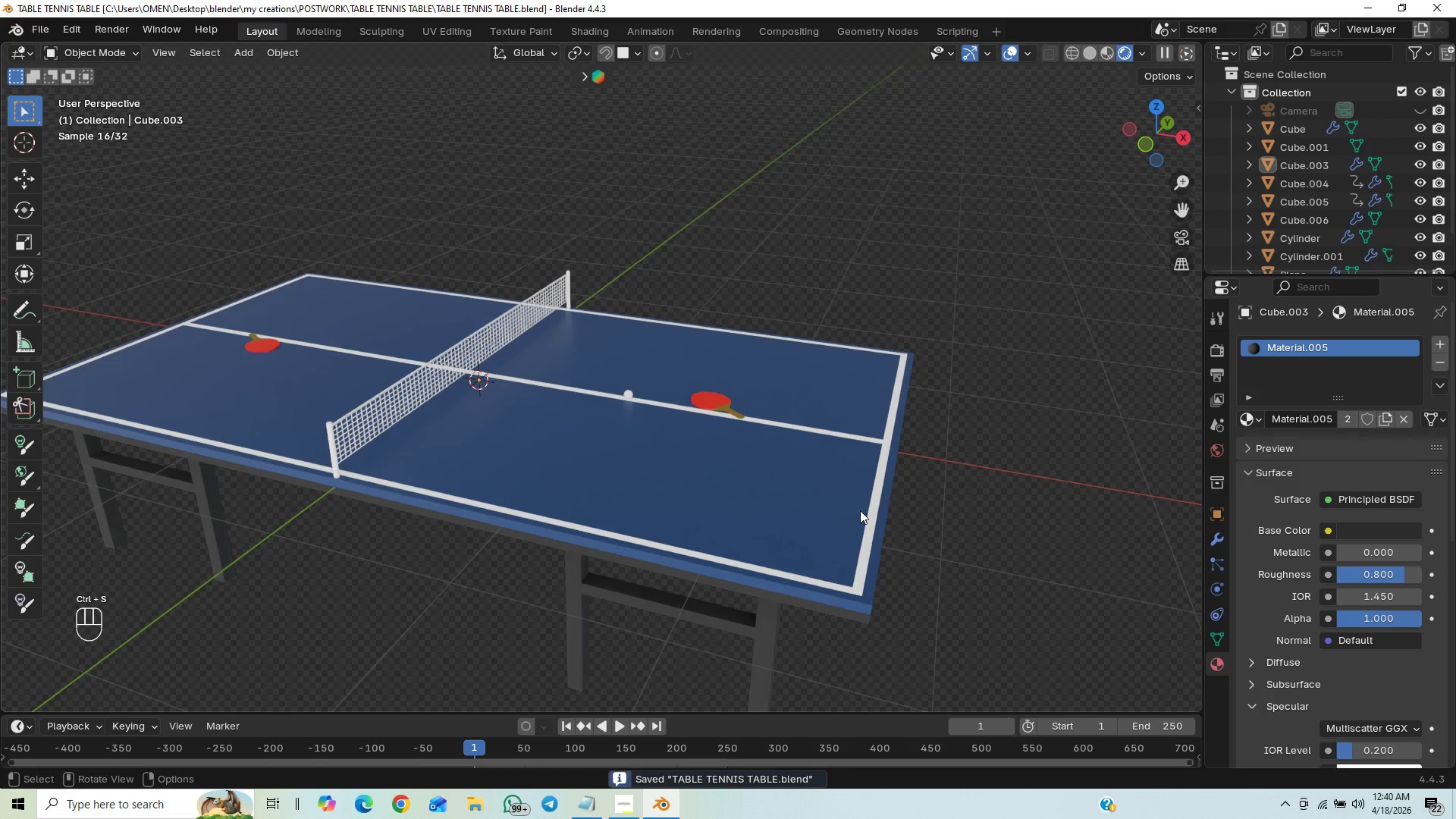 
key(Control+S)
 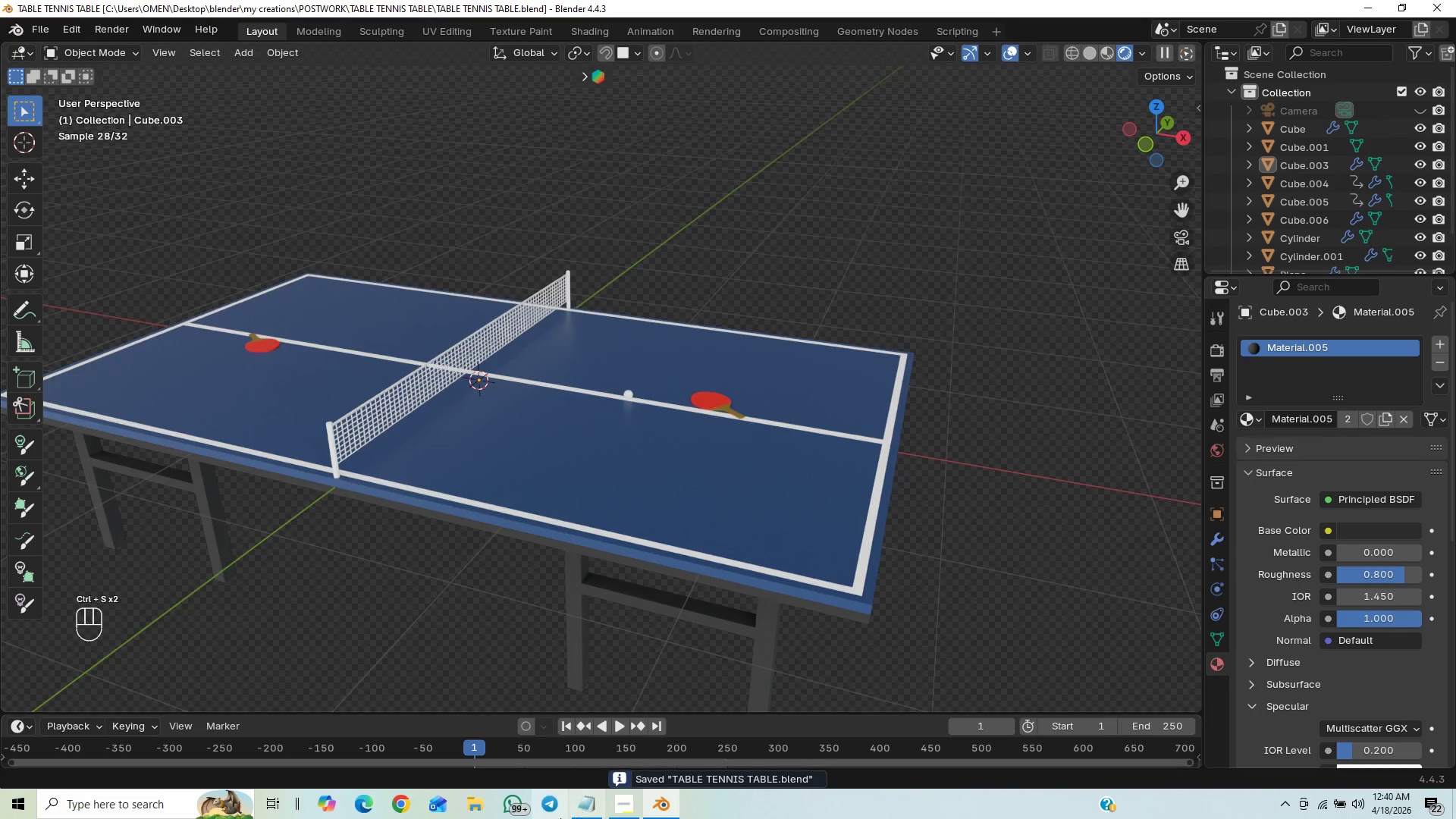 
left_click([595, 813])
 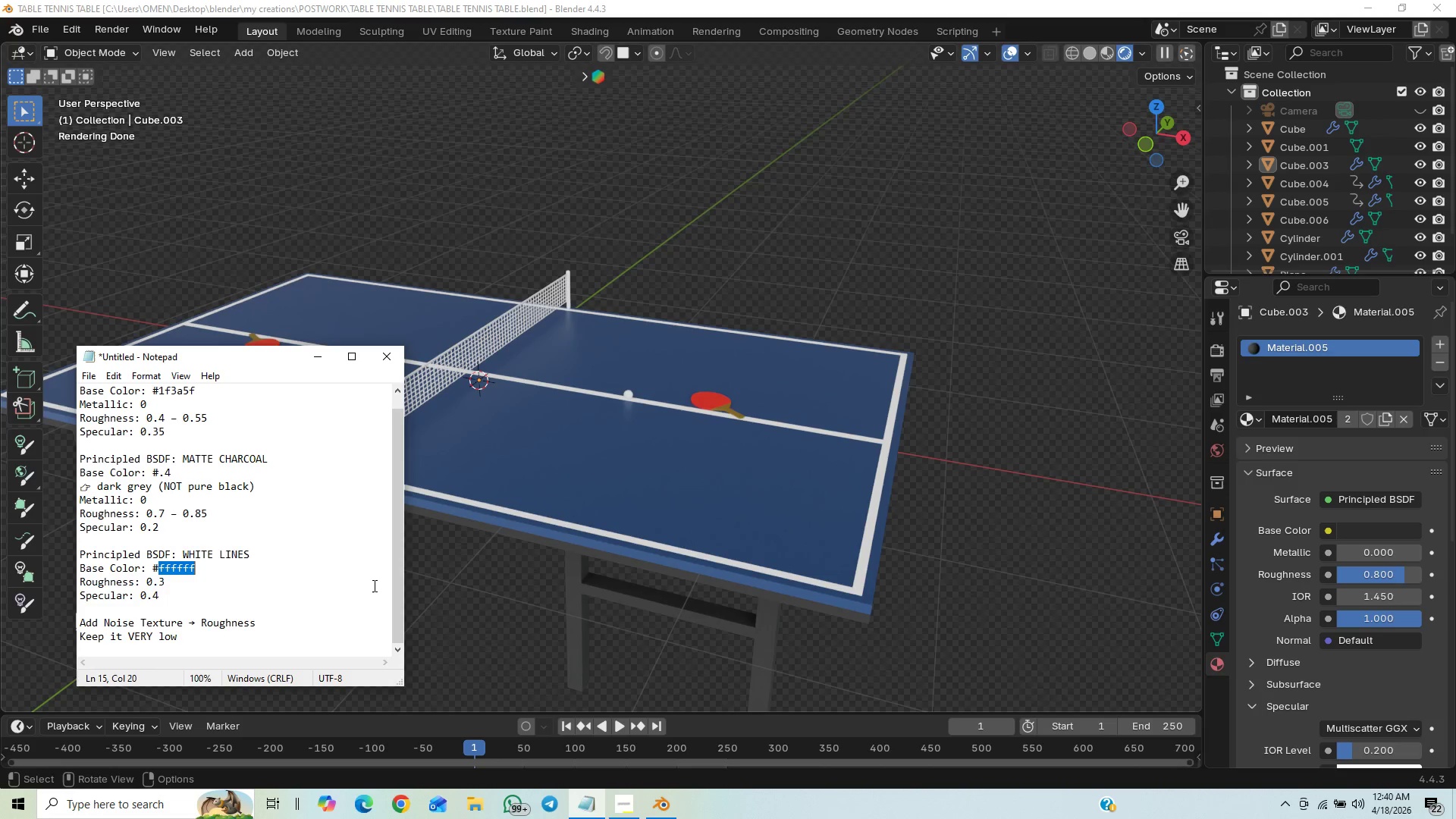 
wait(20.62)
 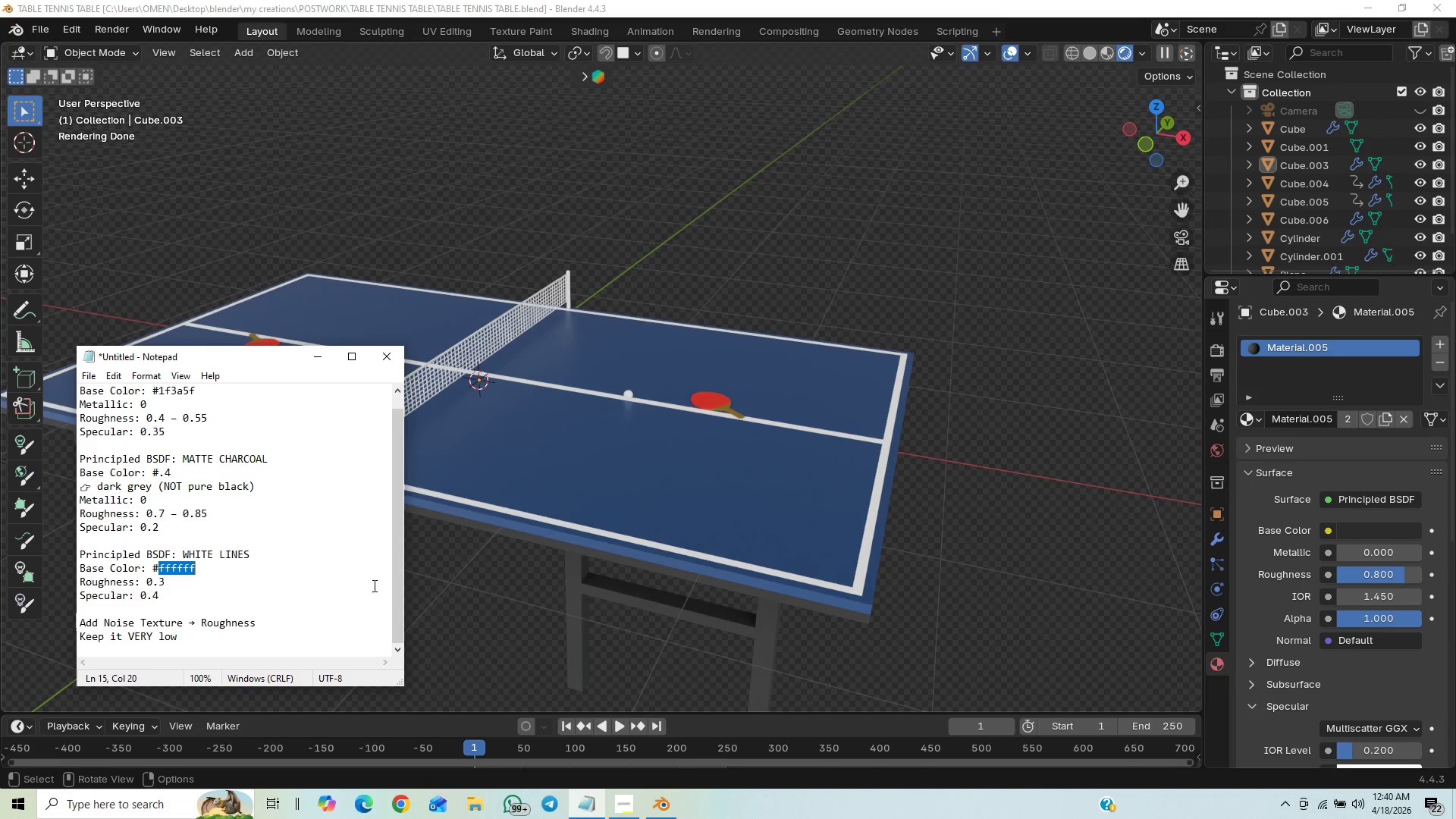 
key(Control+S)
 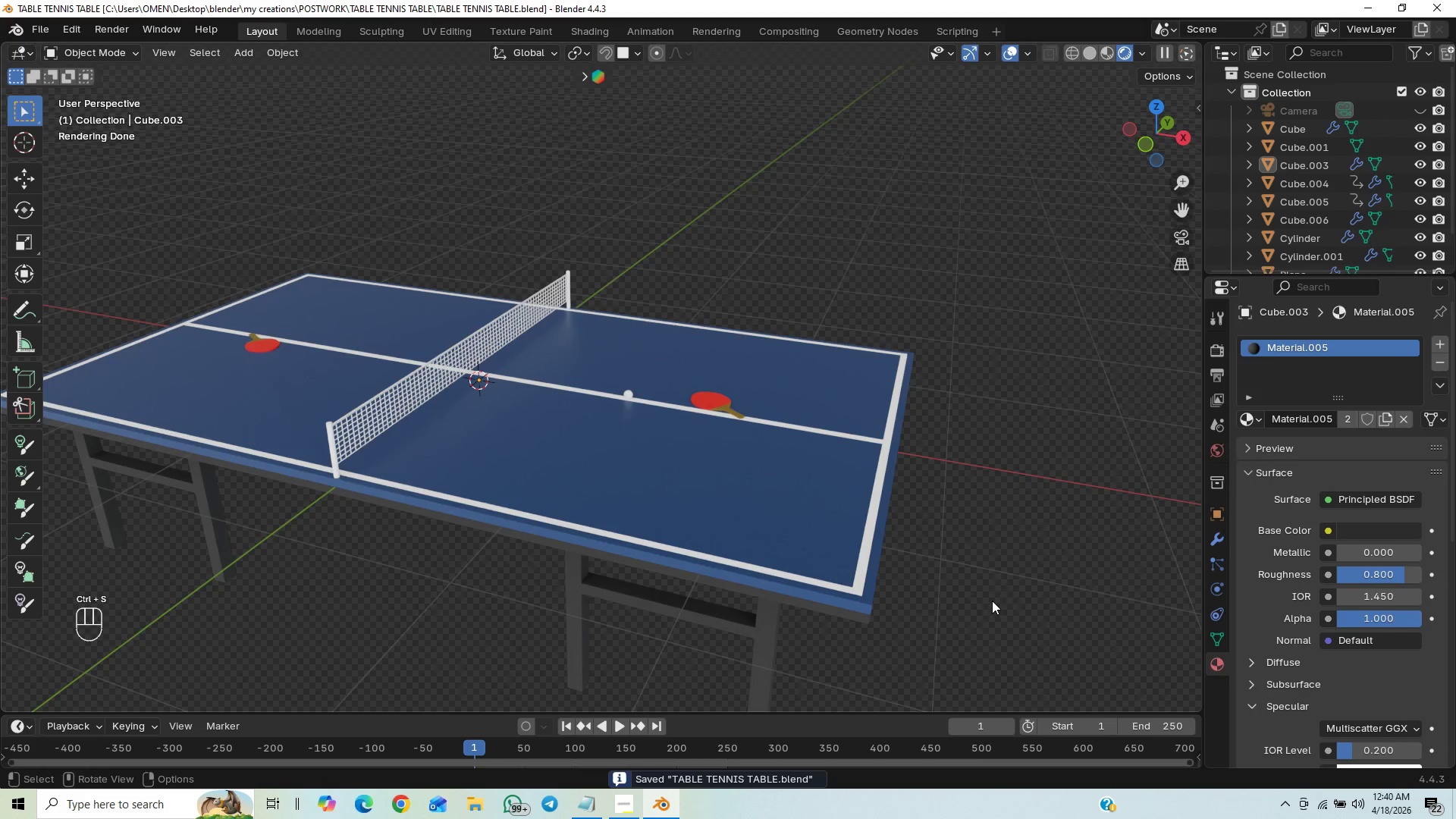 
scroll: coordinate [992, 602], scroll_direction: down, amount: 1.0
 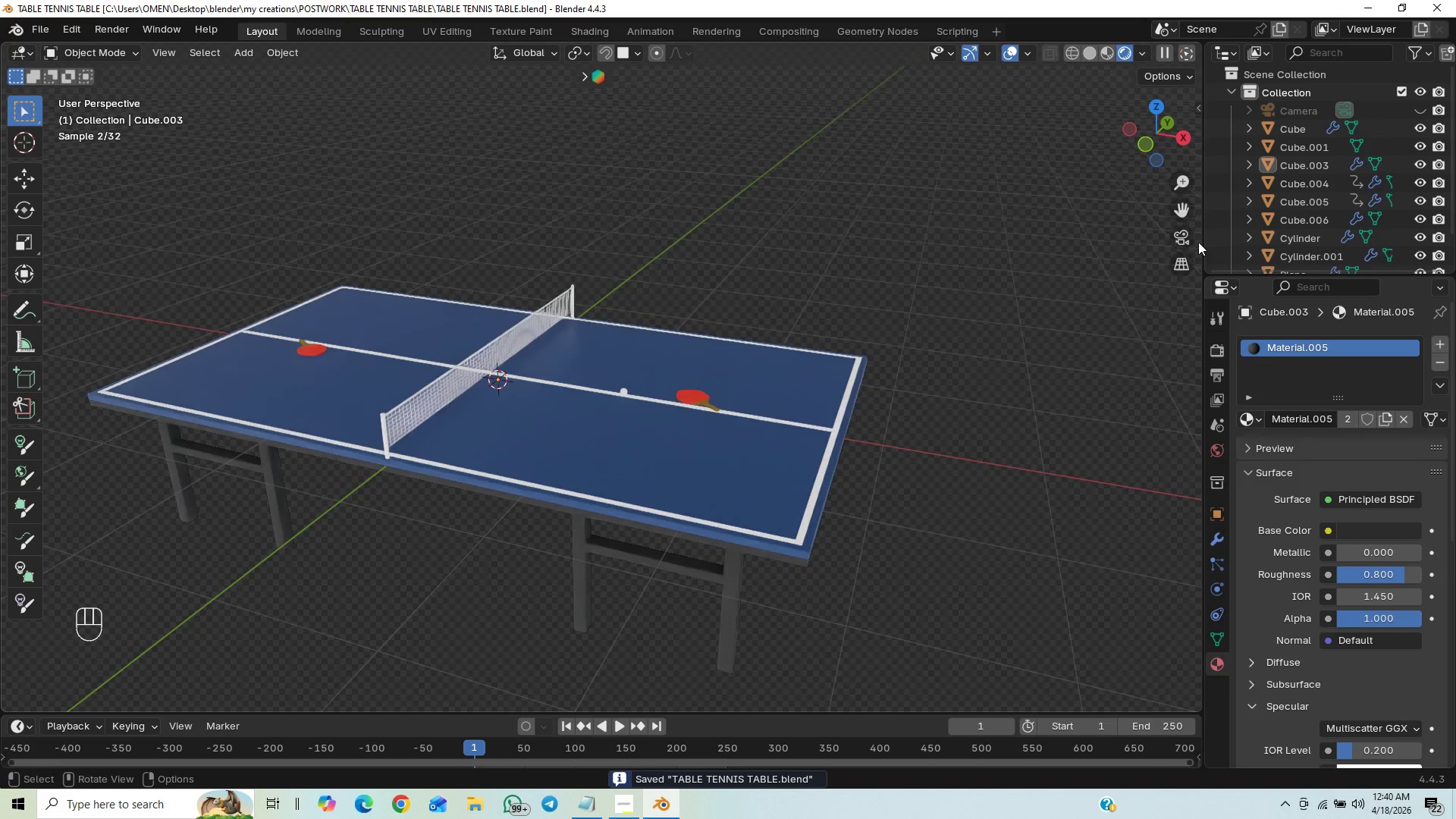 
left_click([1178, 237])
 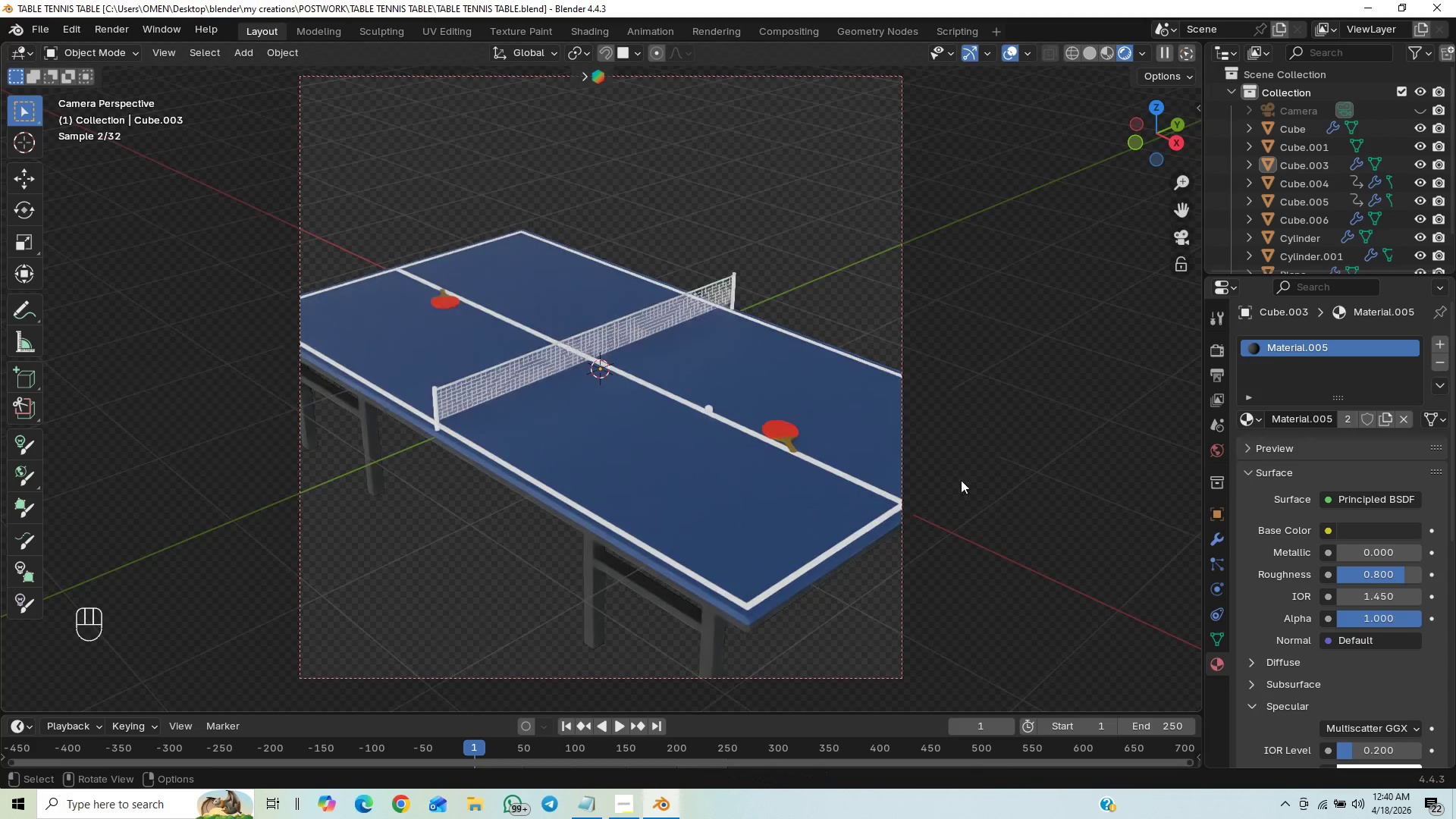 
scroll: coordinate [1034, 497], scroll_direction: down, amount: 3.0
 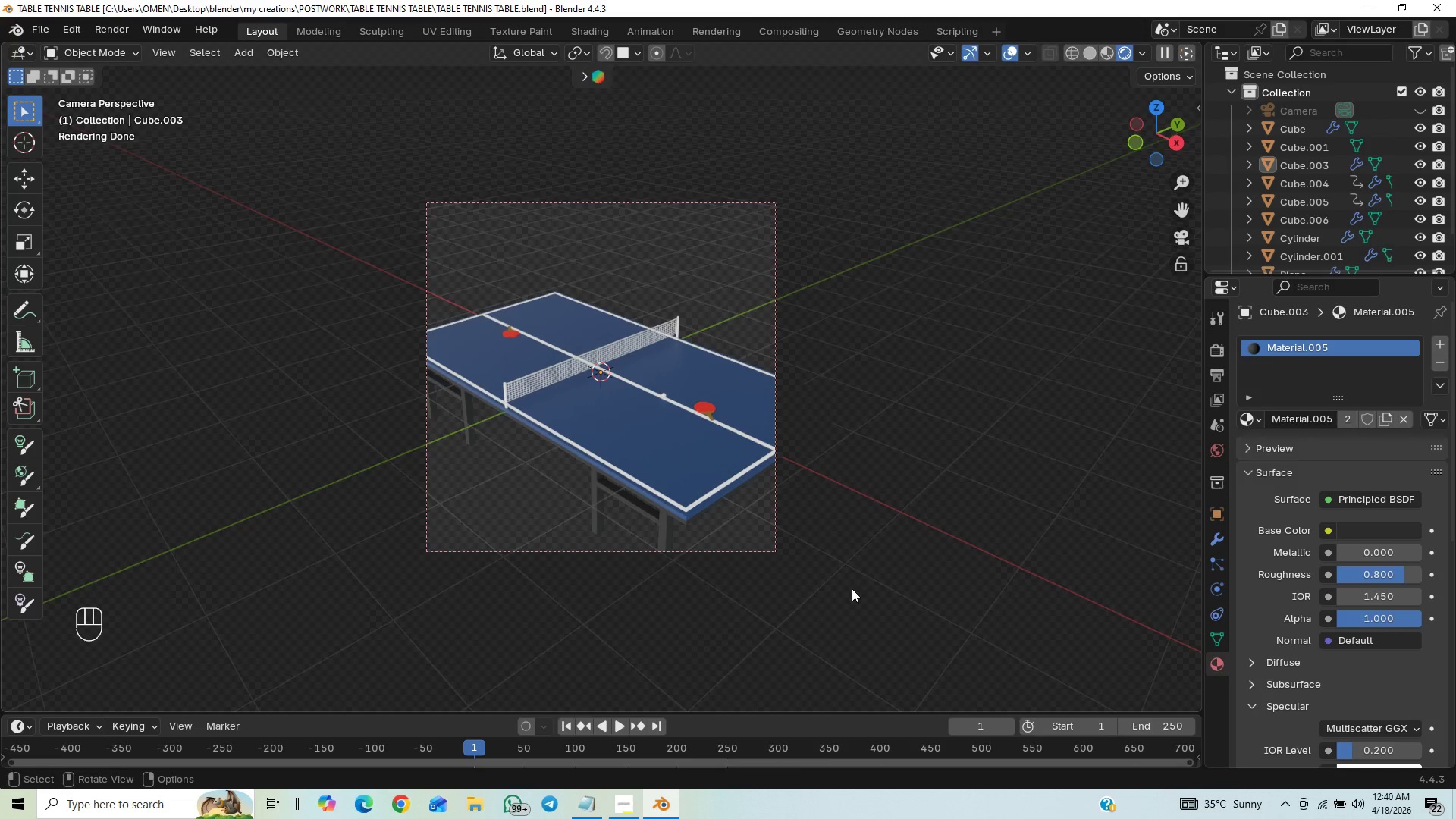 
type(agz)
 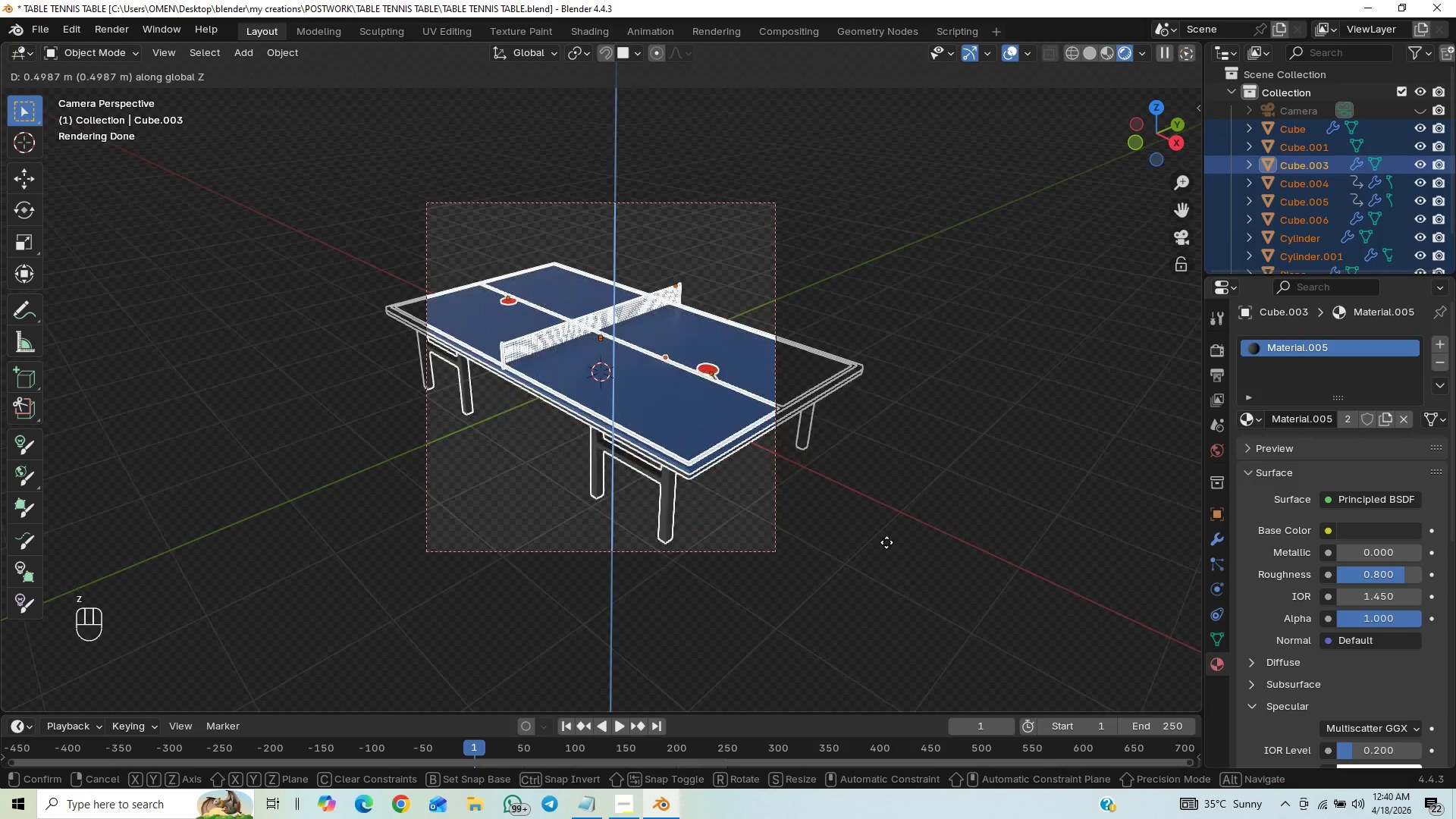 
right_click([886, 542])
 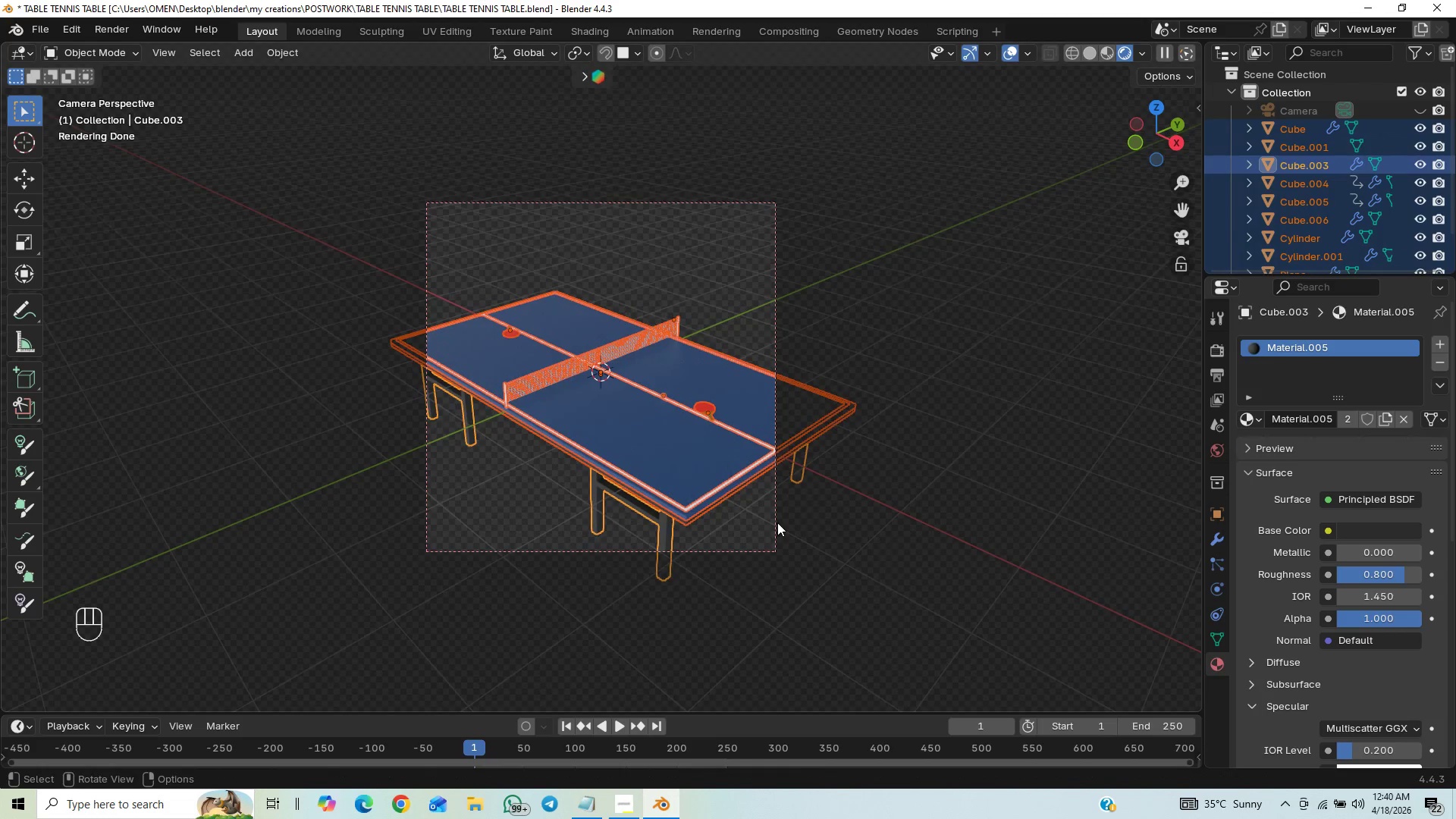 
left_click([777, 529])
 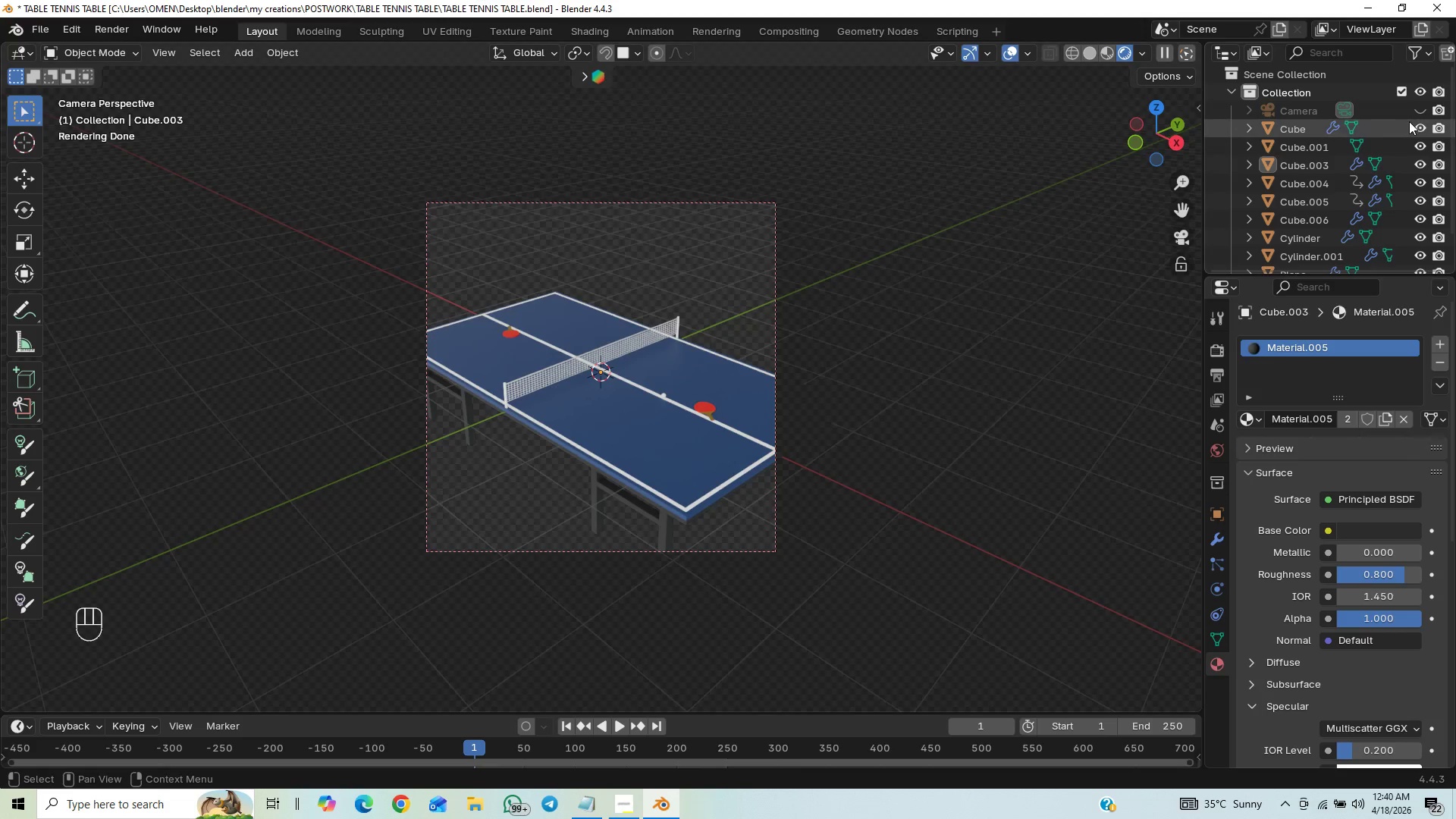 
left_click([1412, 116])
 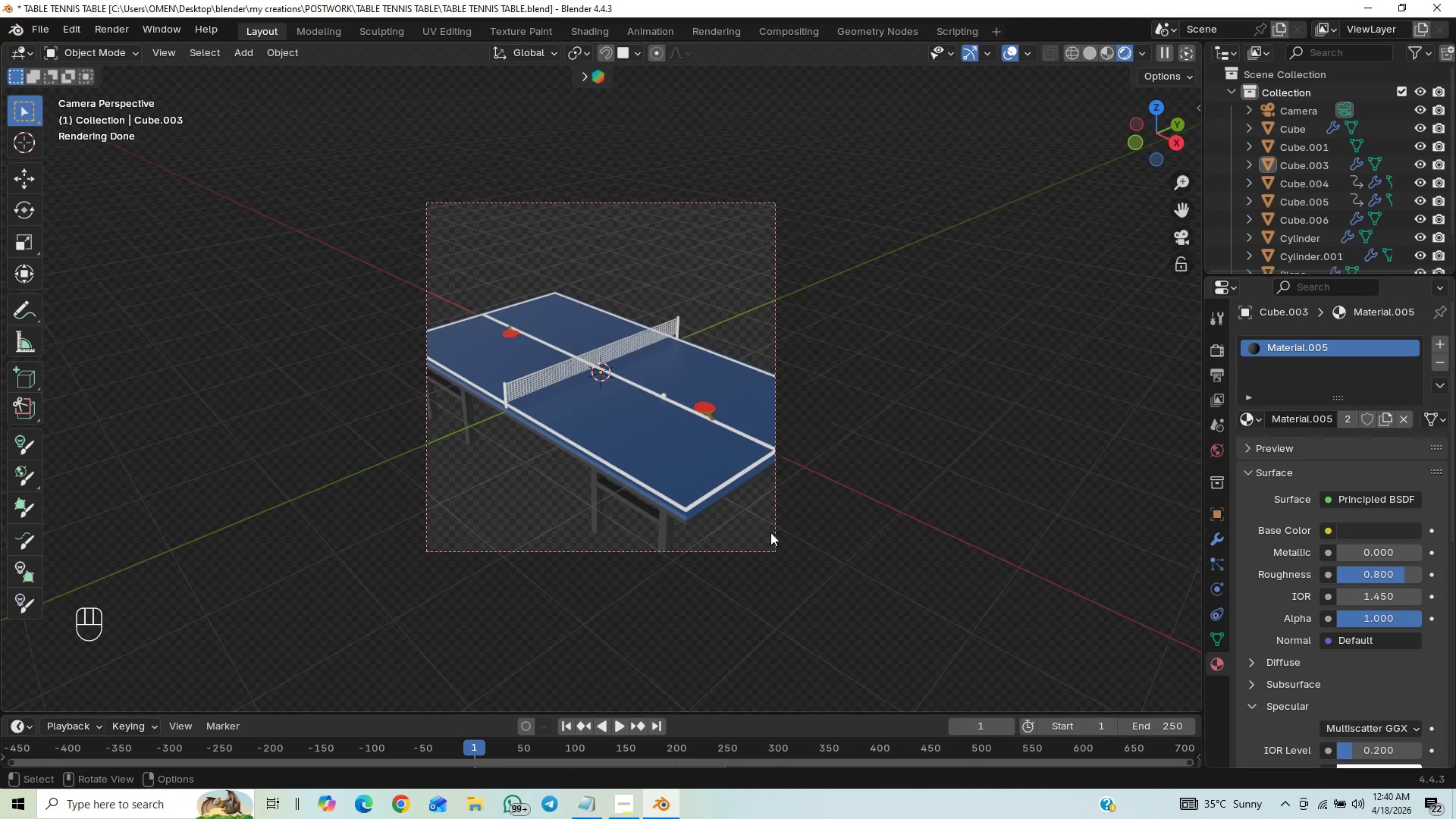 
left_click([770, 532])
 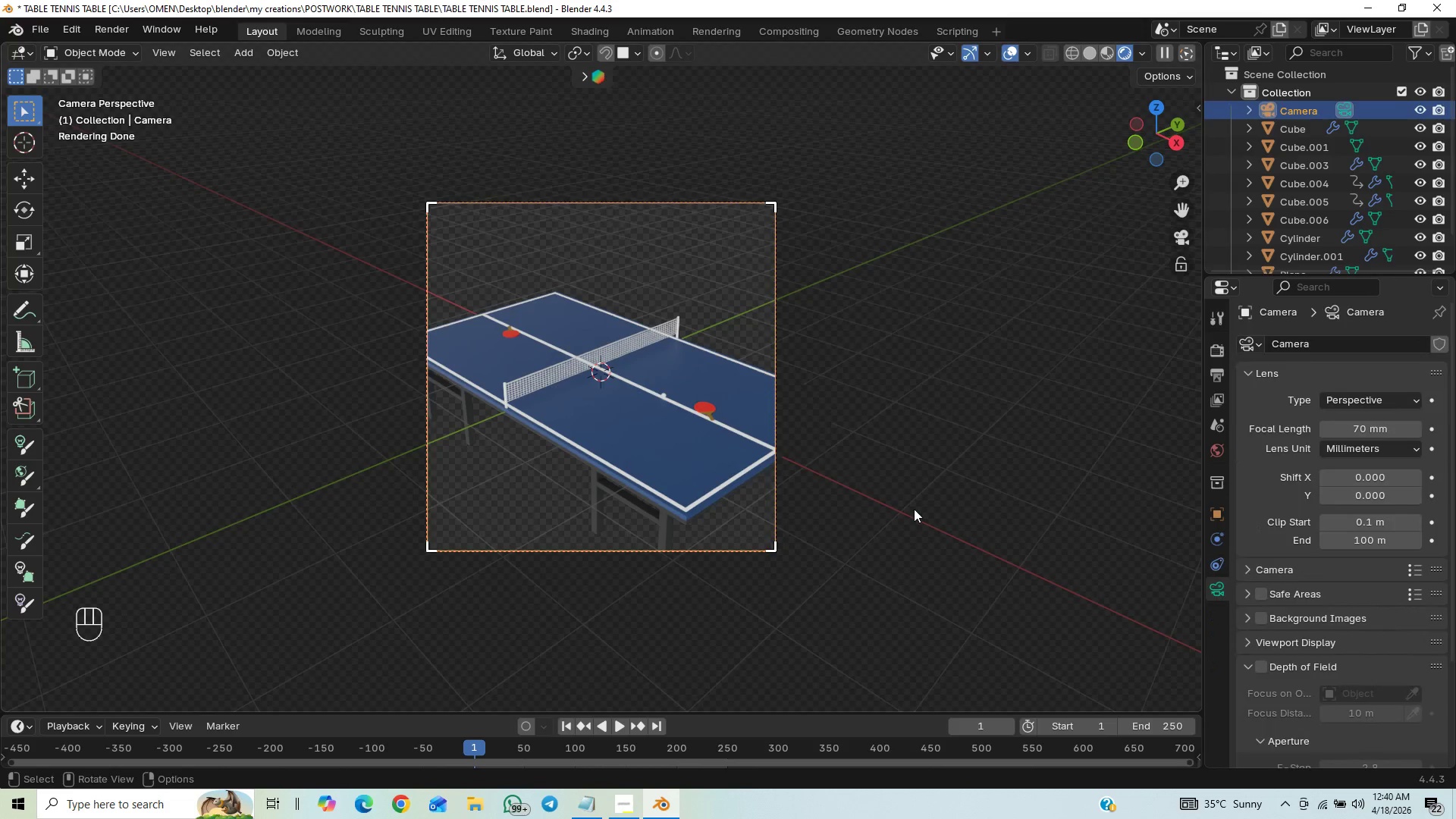 
key(S)
 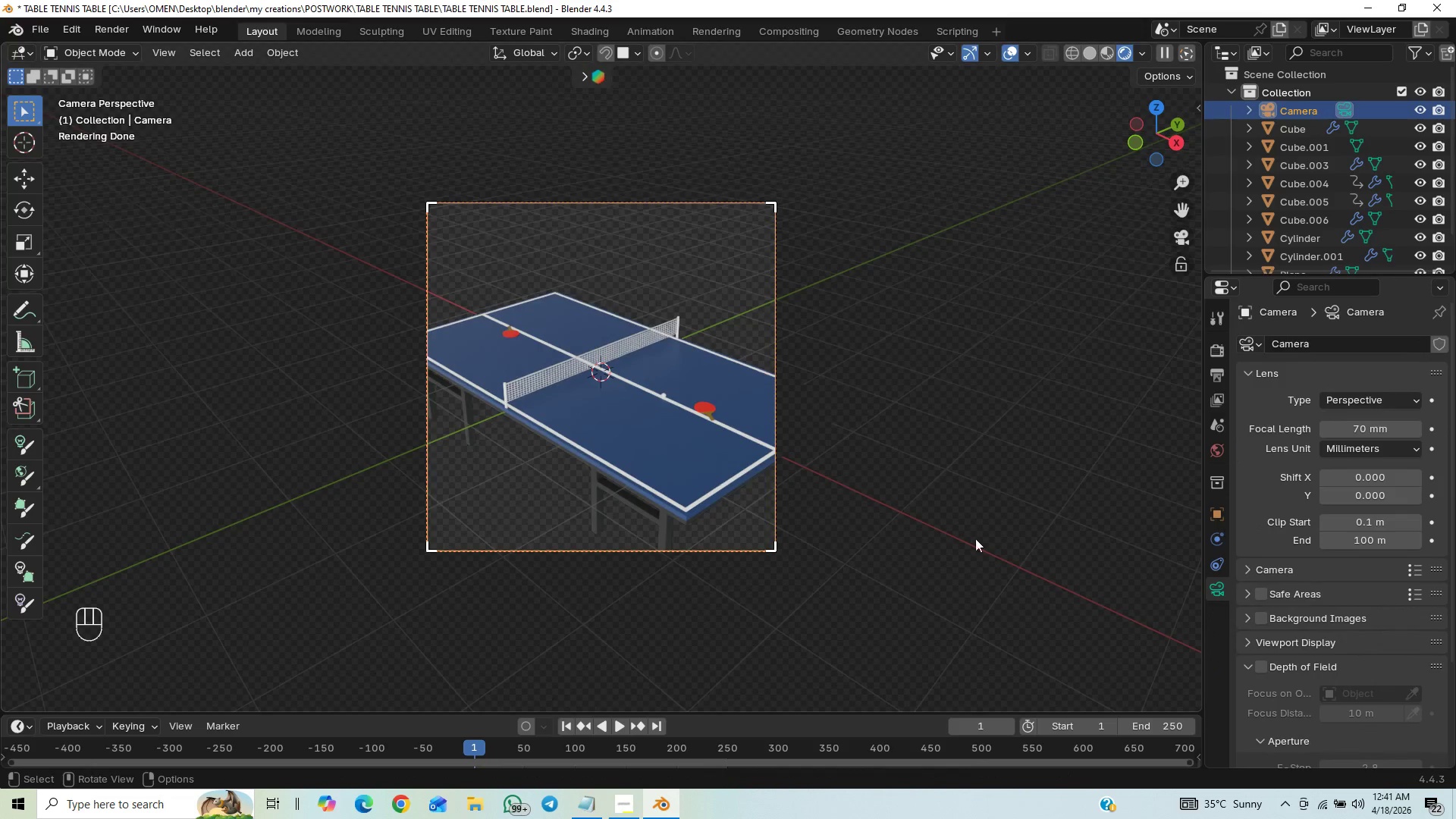 
wait(5.45)
 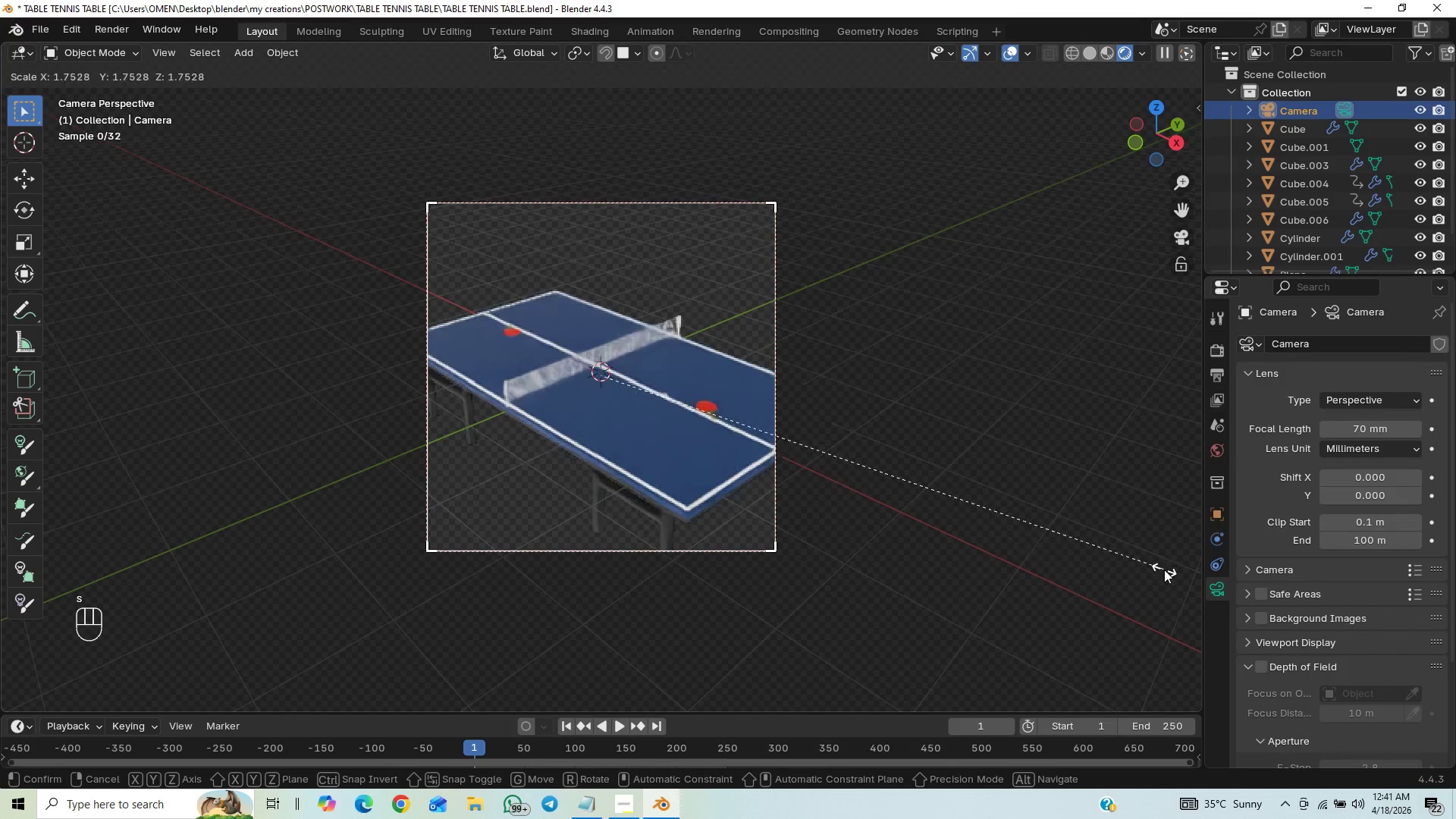 
key(G)
 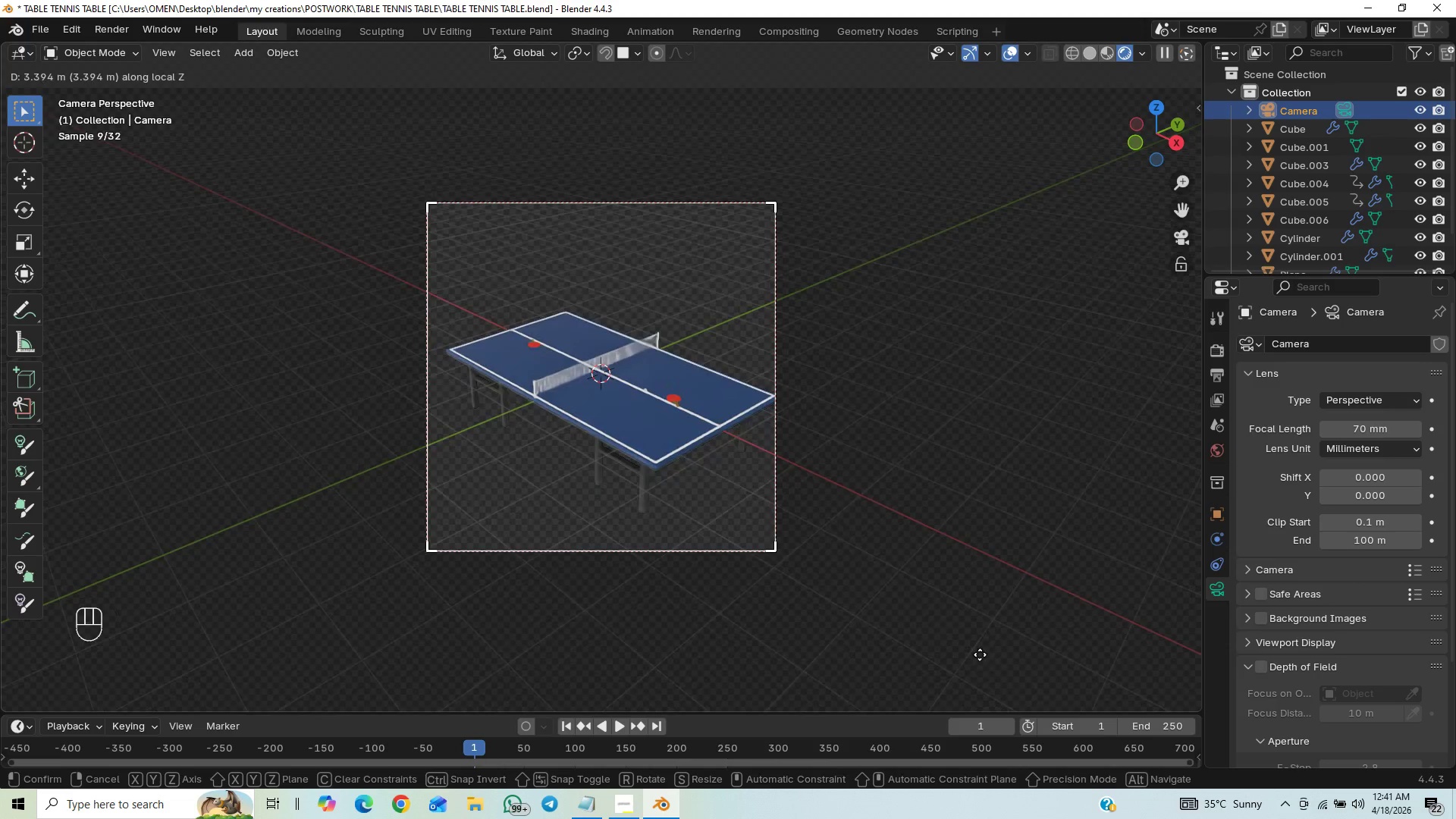 
wait(7.19)
 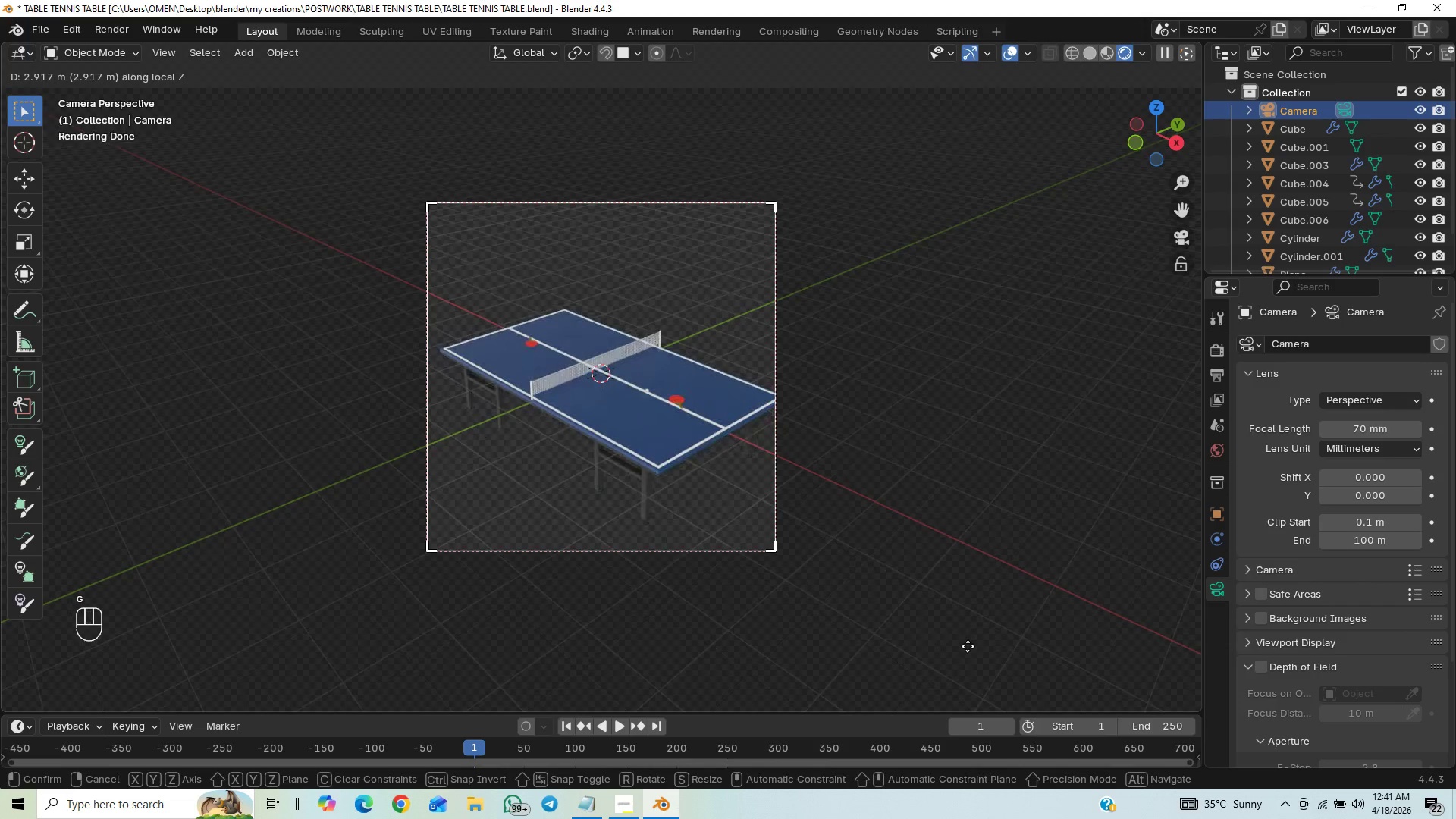 
left_click([983, 661])
 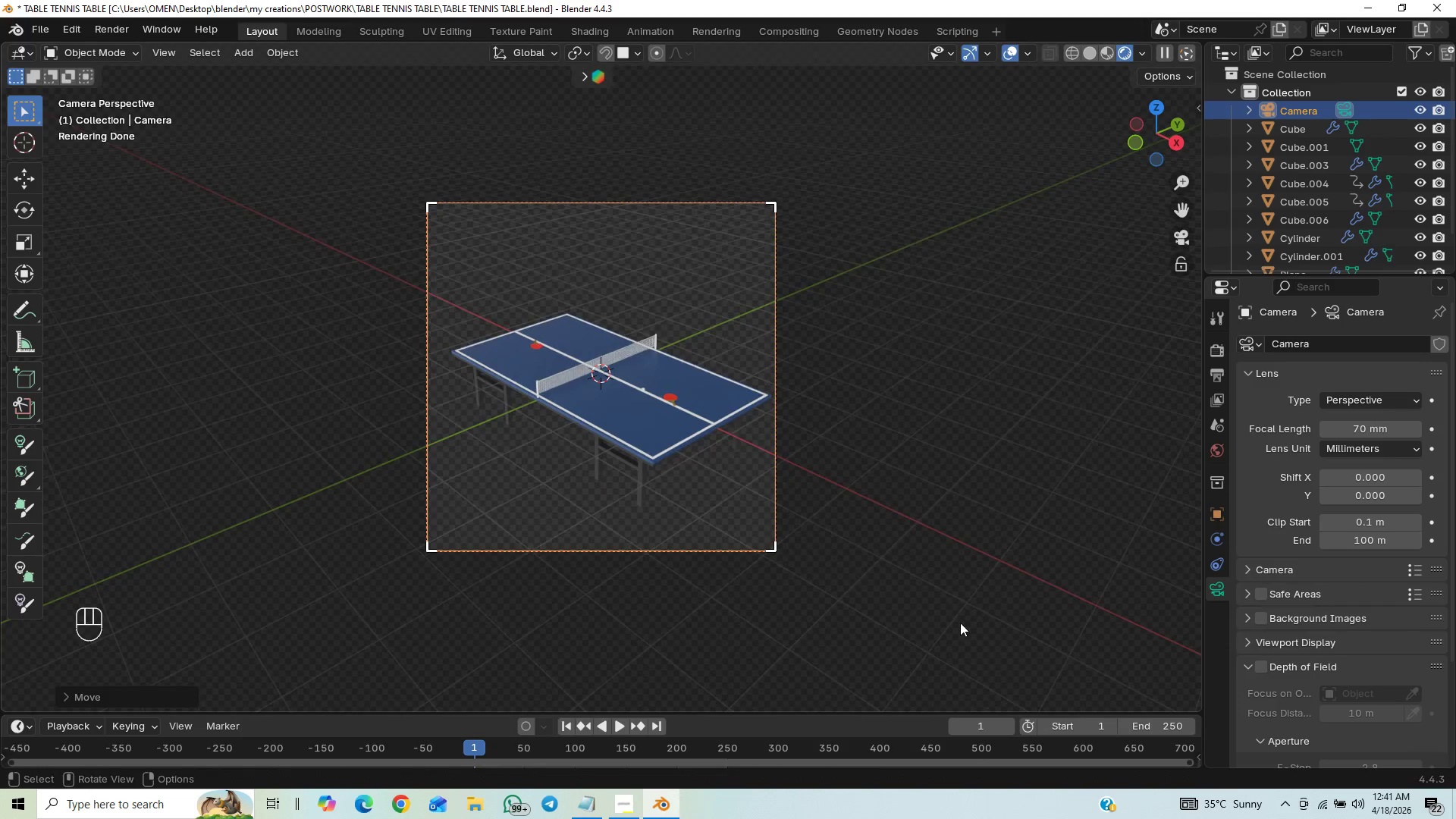 
key(G)
 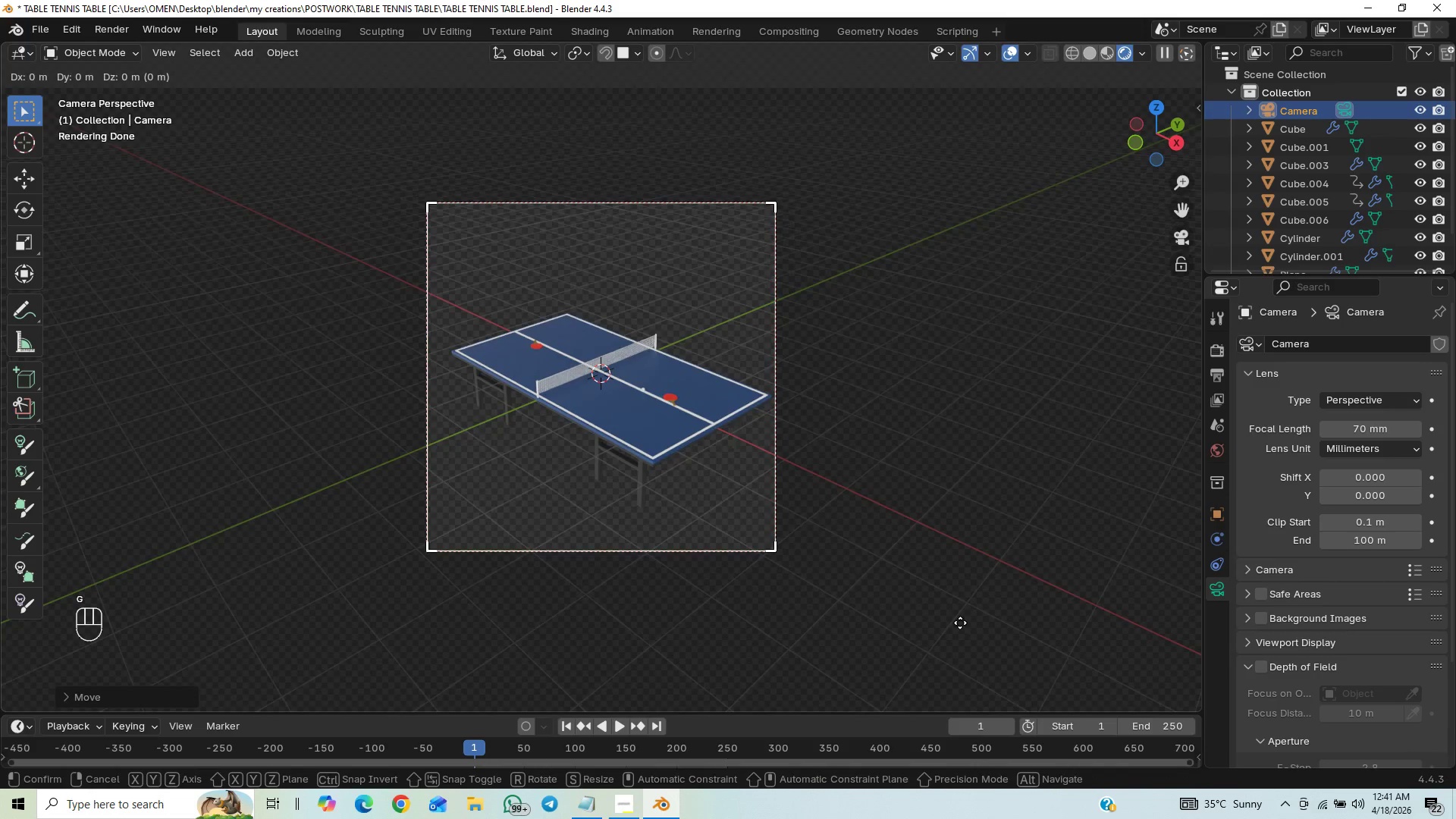 
key(Y)
 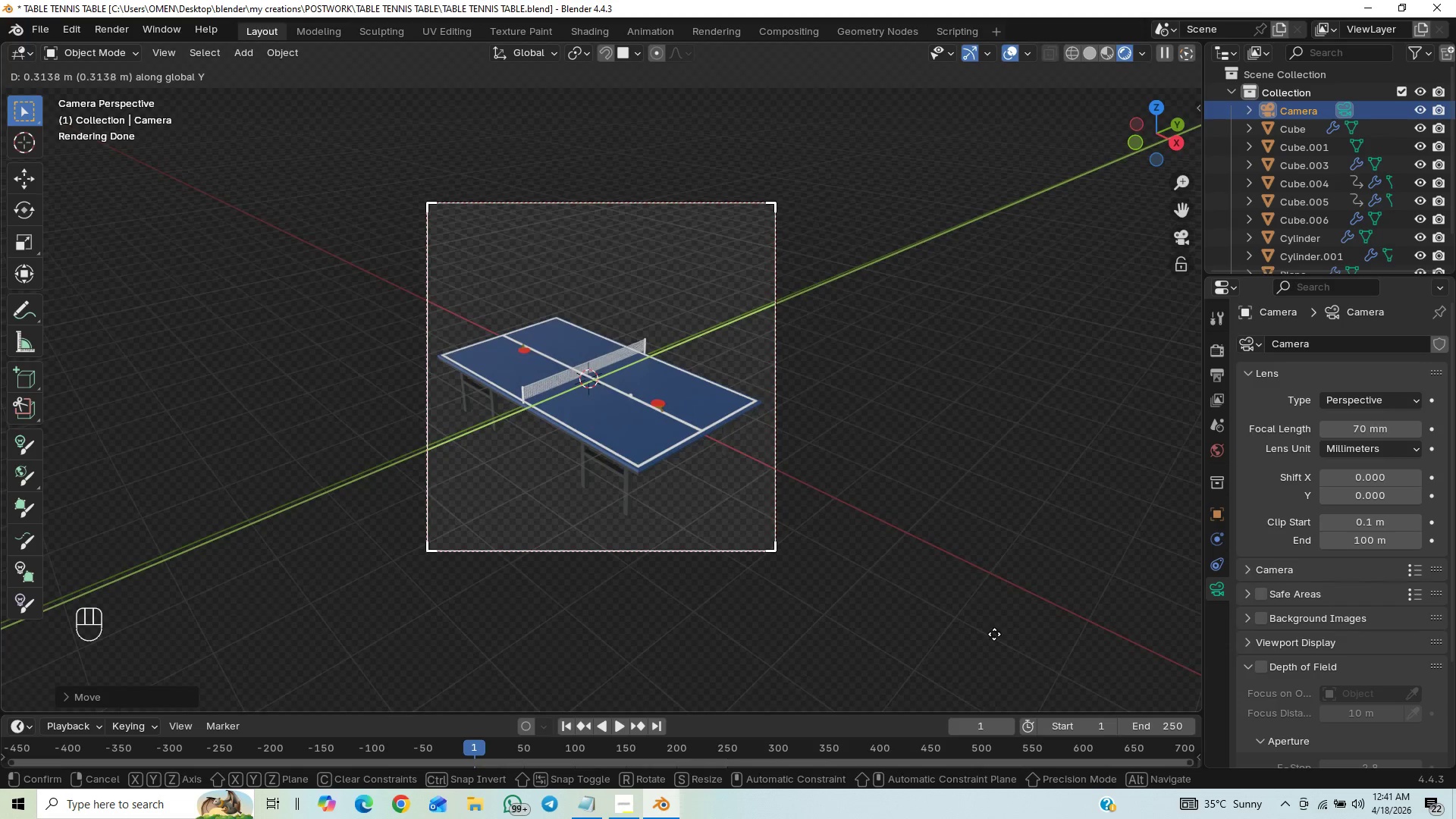 
wait(7.78)
 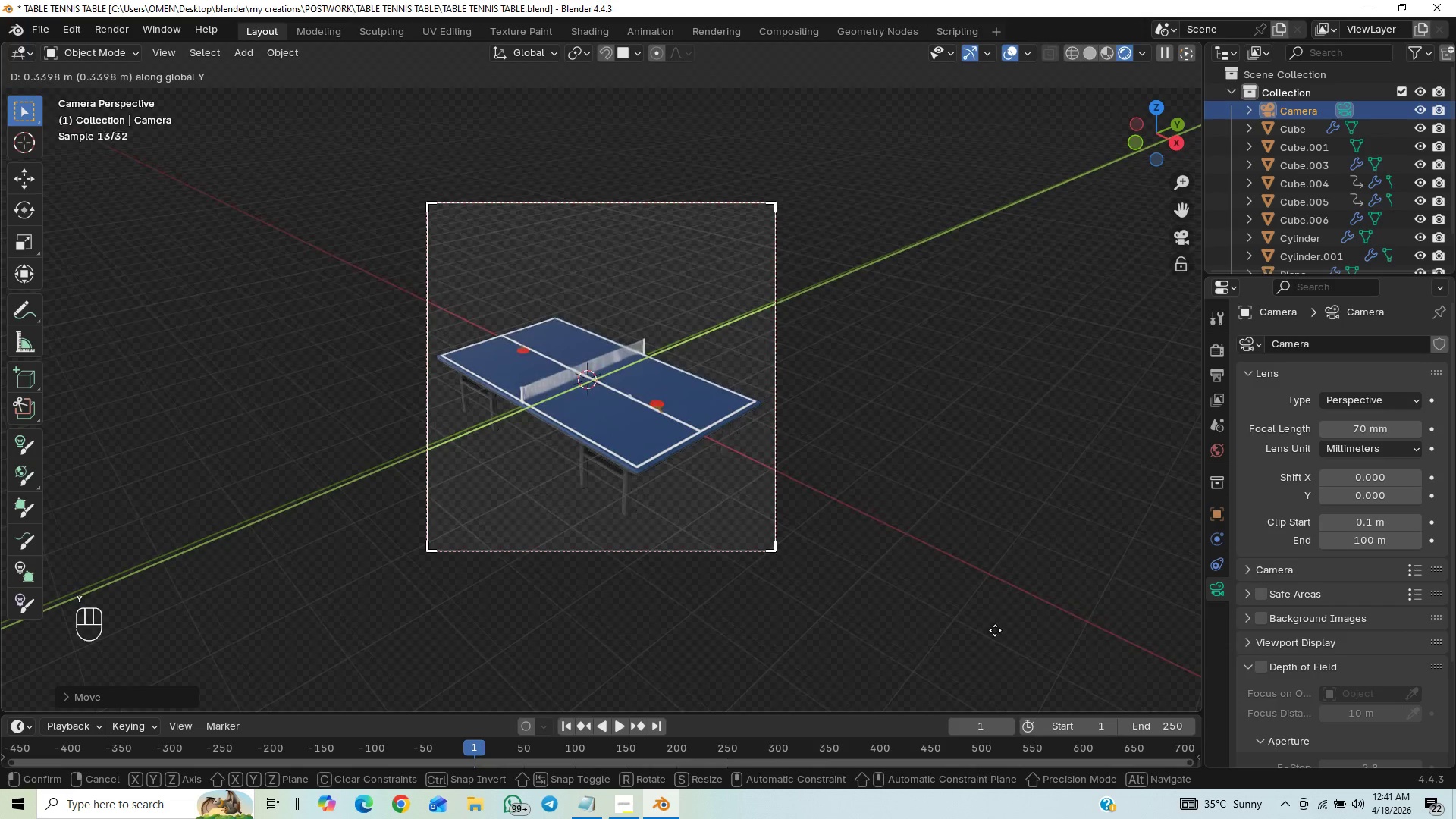 
type(gz)
 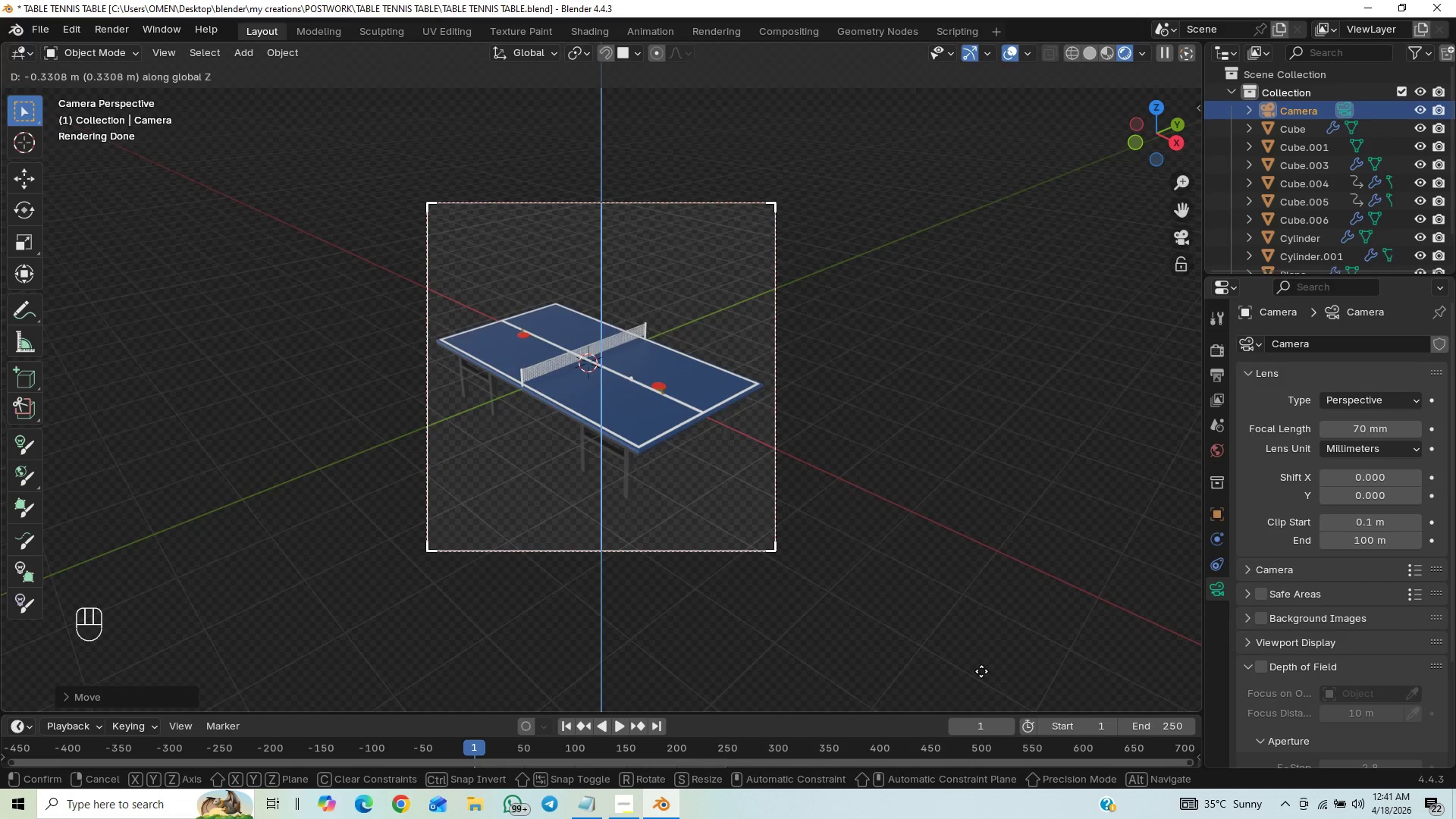 
wait(11.97)
 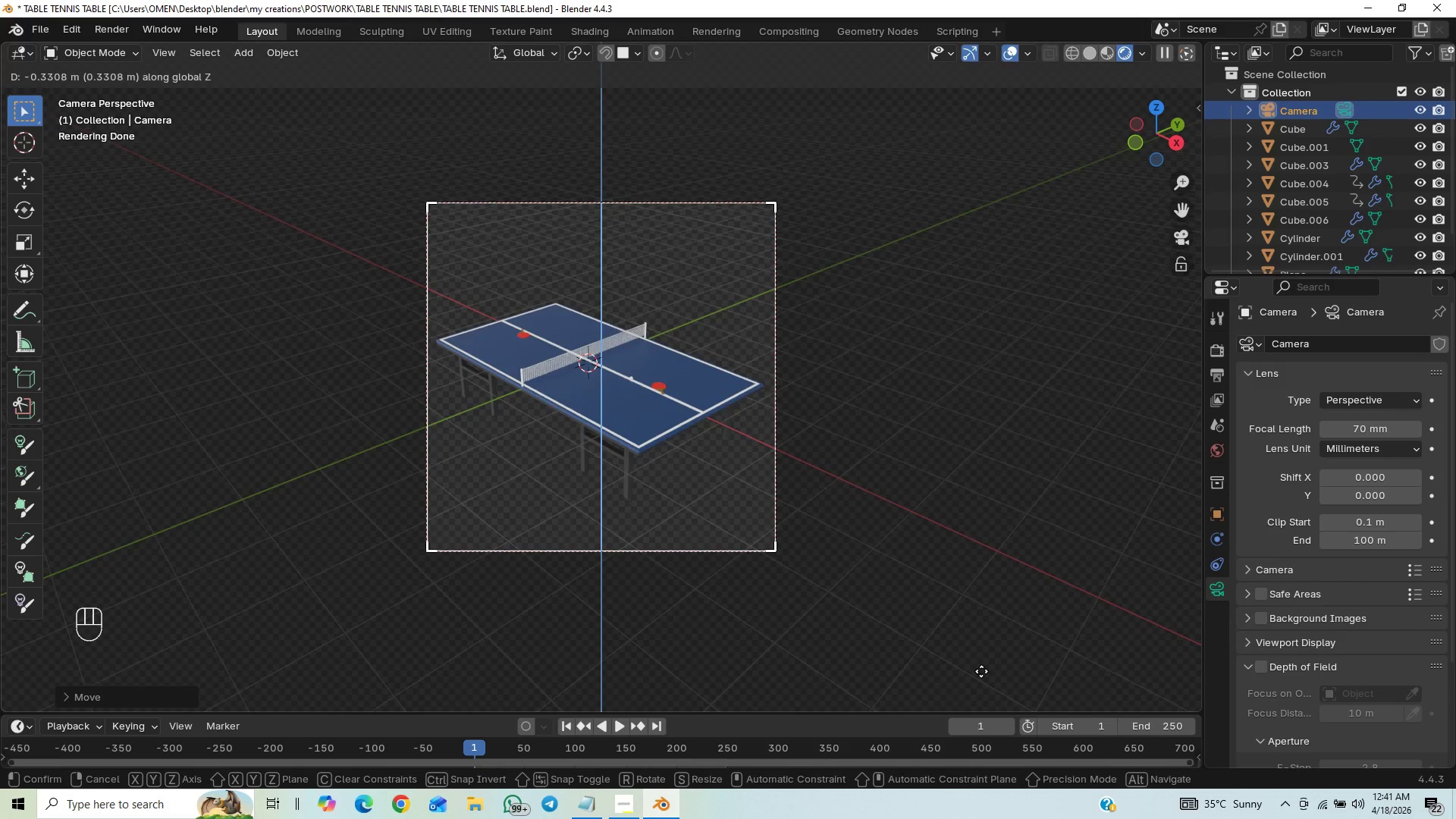 
type(gz)
 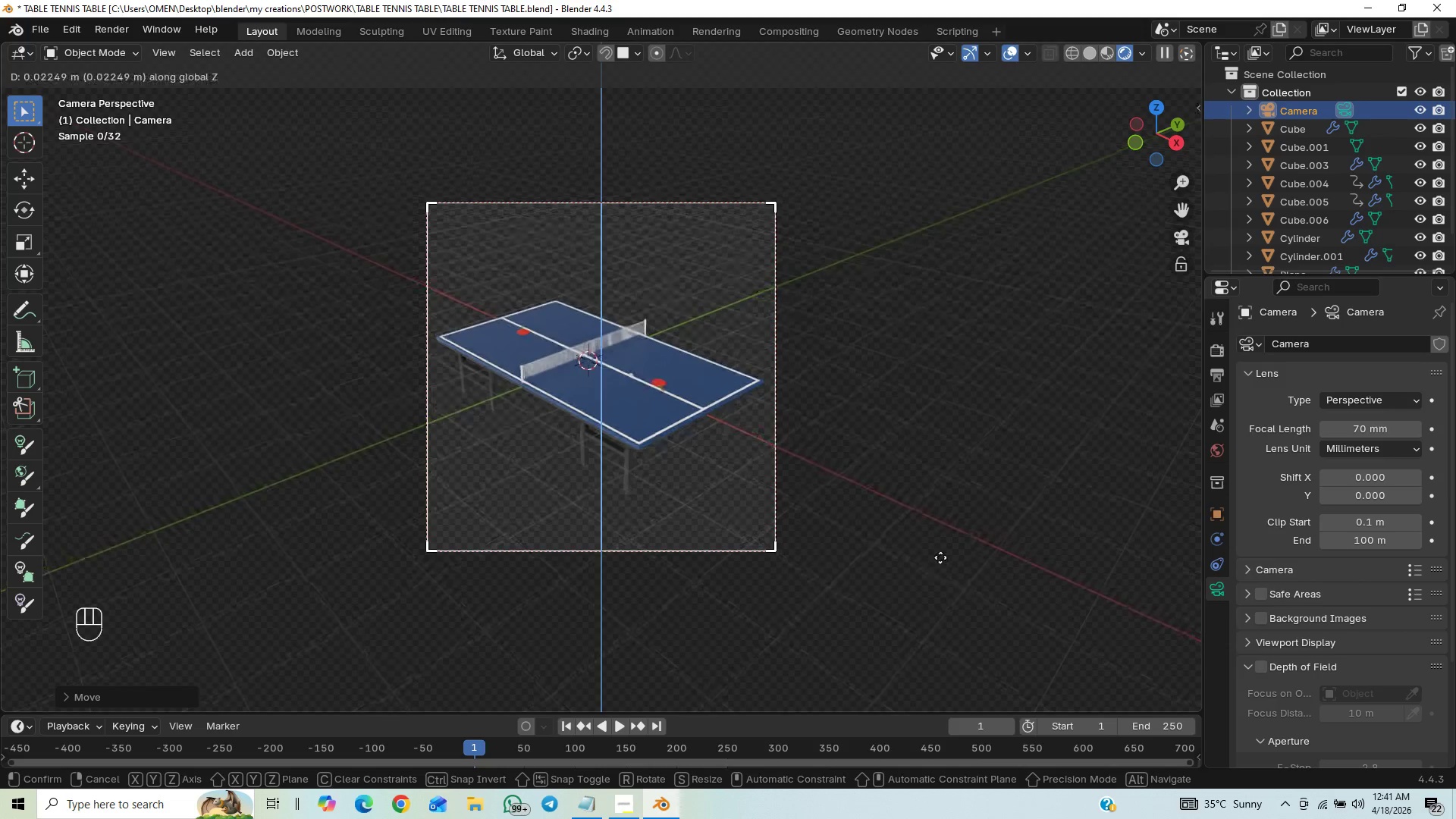 
wait(7.33)
 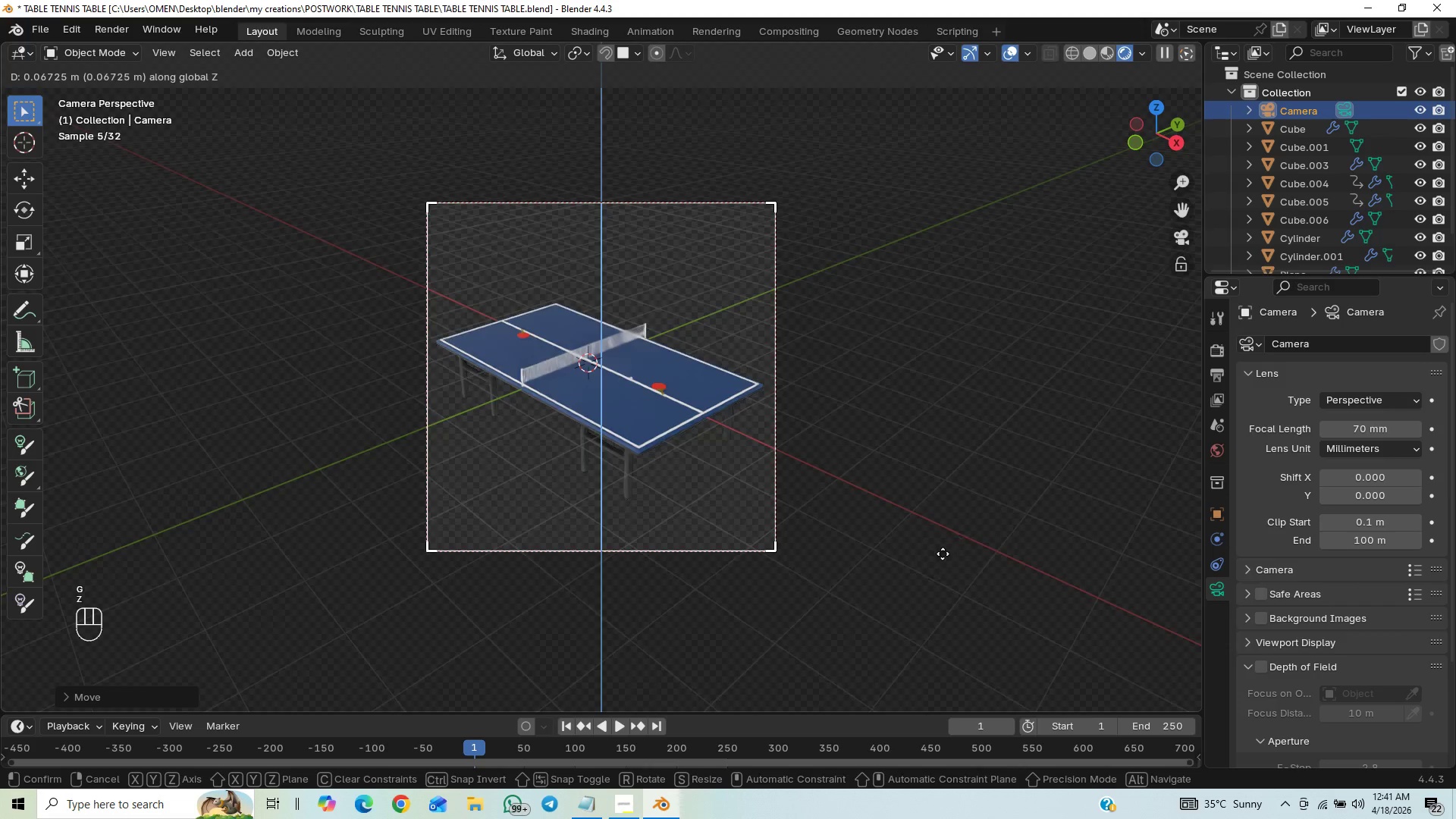 
left_click([940, 557])
 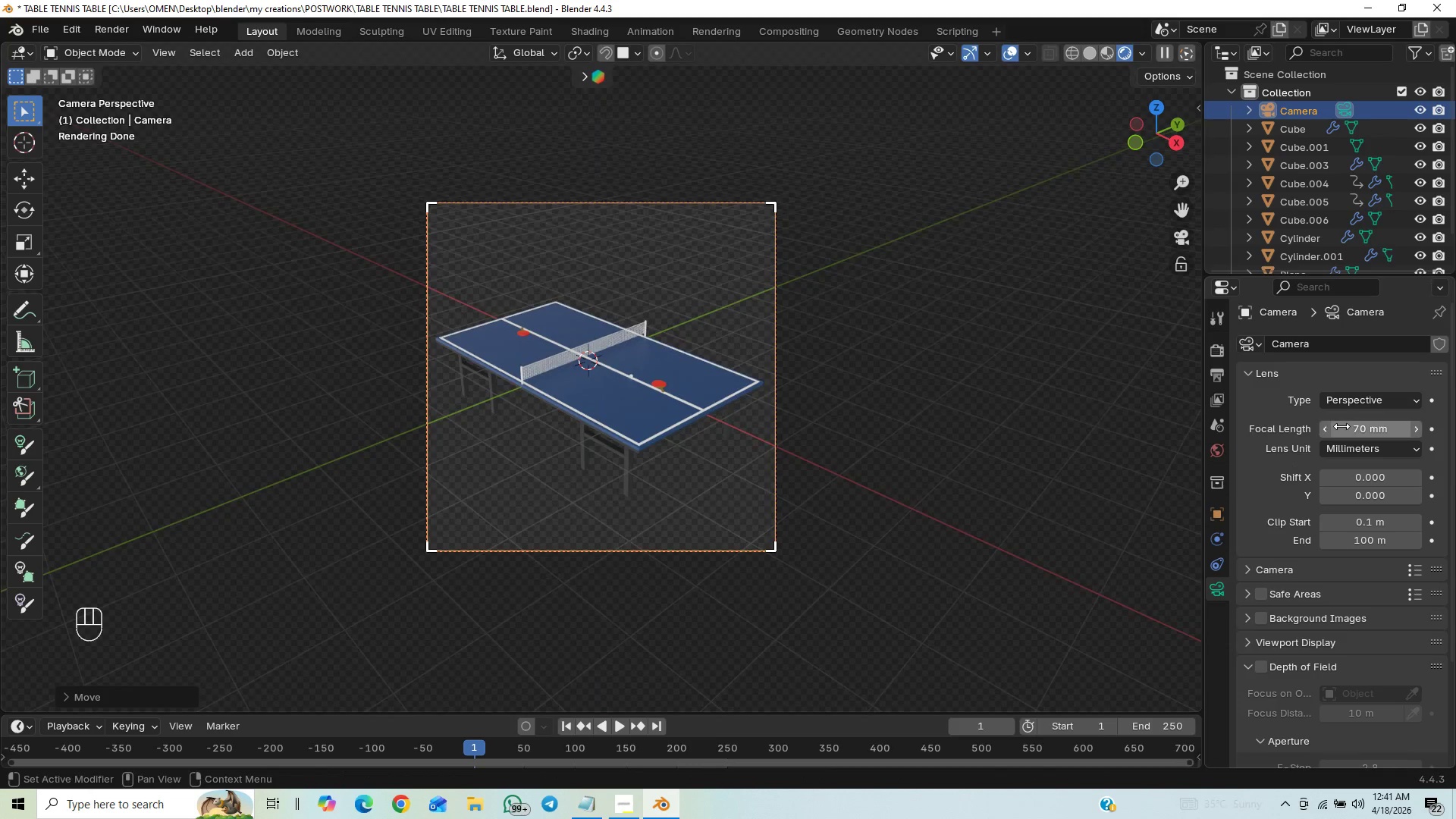 
left_click_drag(start_coordinate=[1340, 431], to_coordinate=[181, 435])
 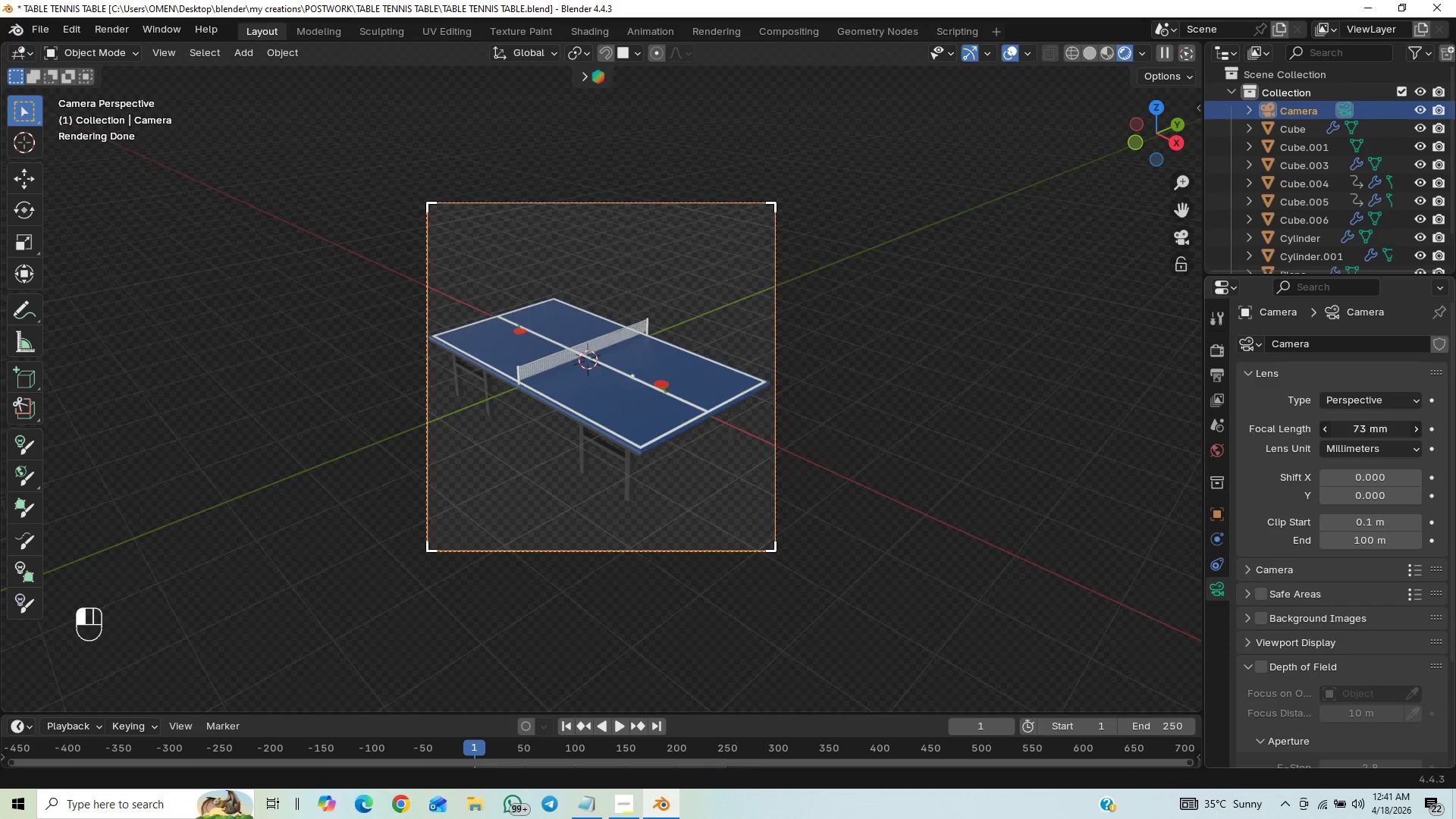 
left_click([1340, 431])
 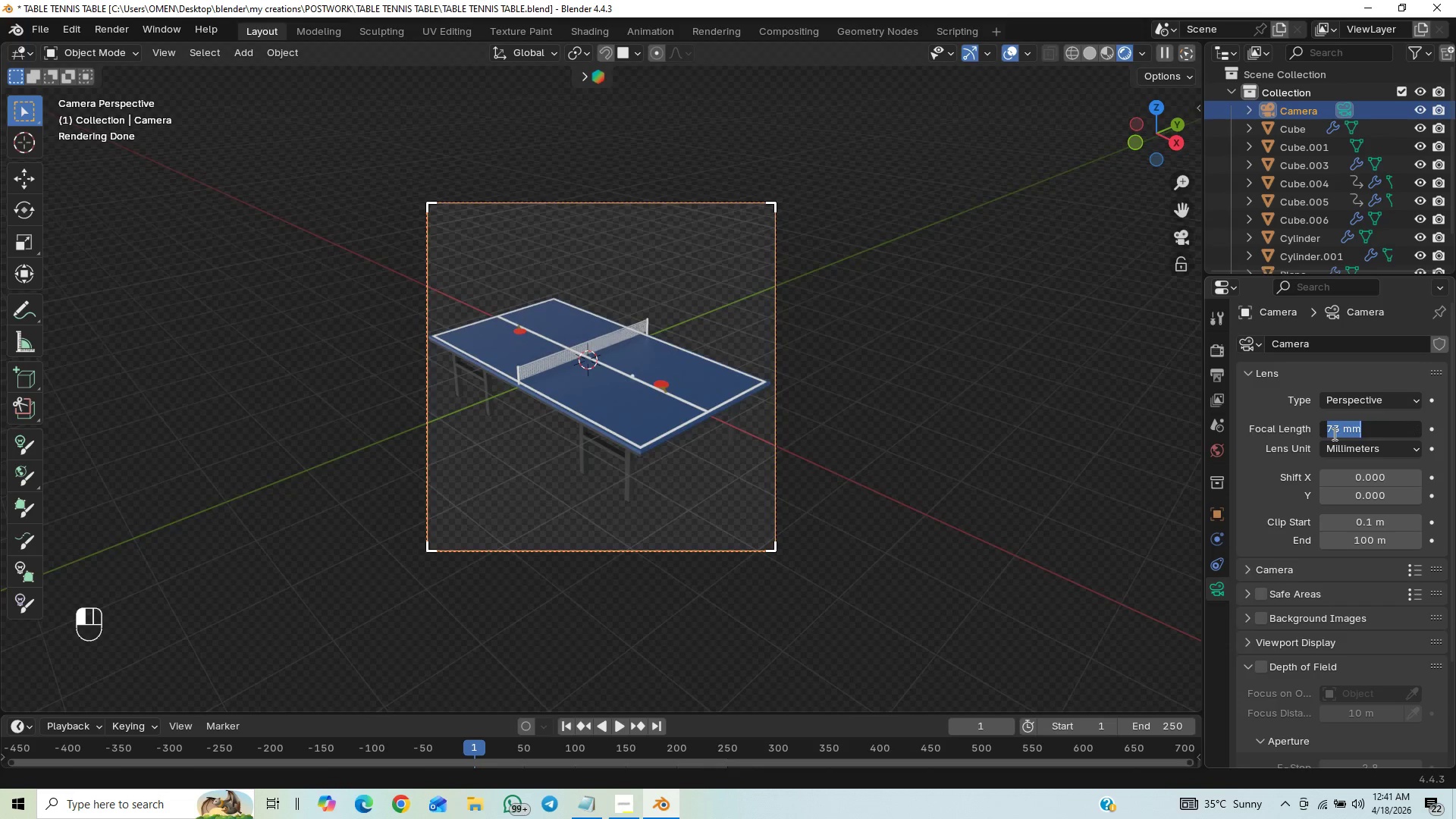 
type(70)
 